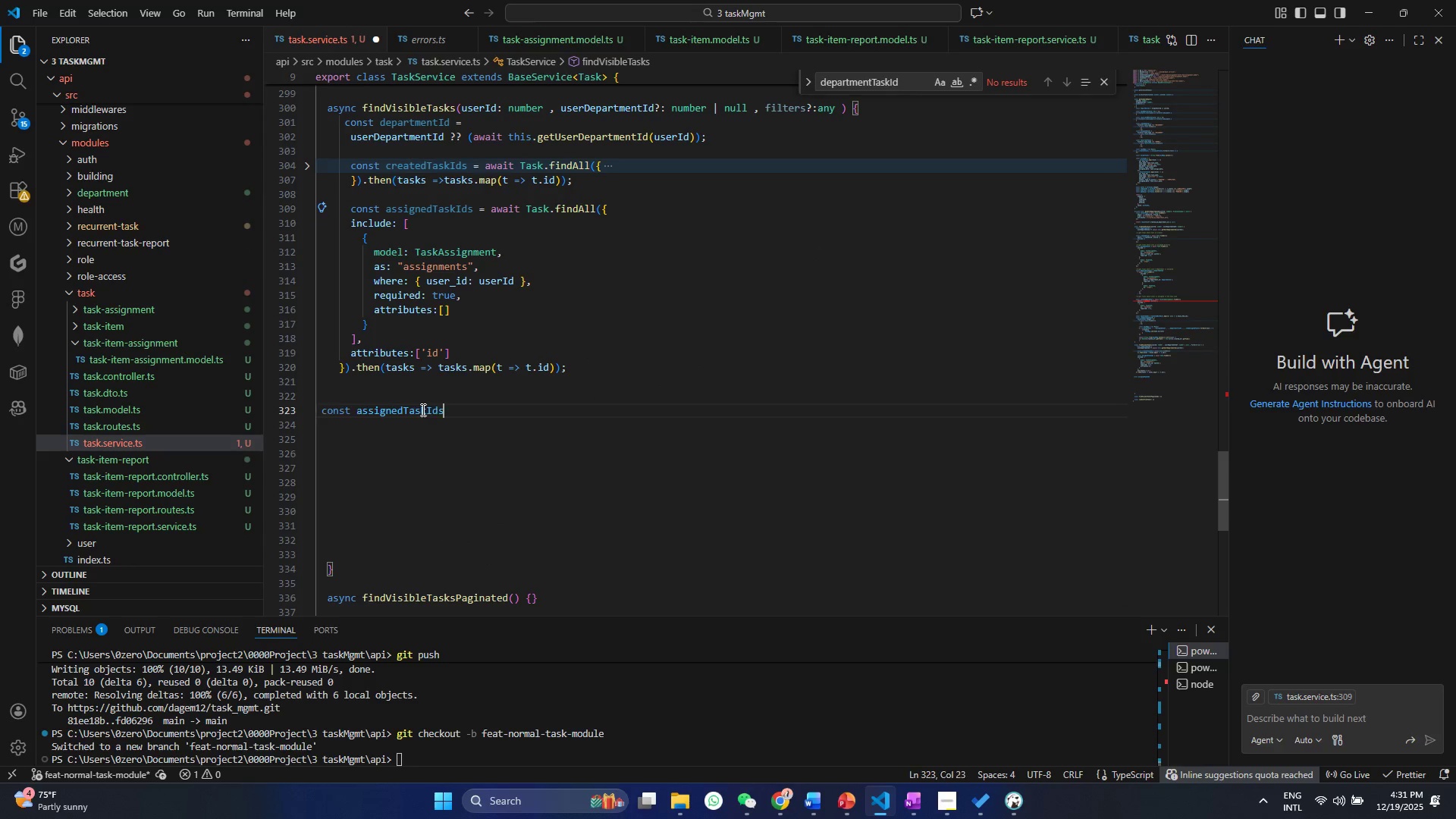 
key(Control+V)
 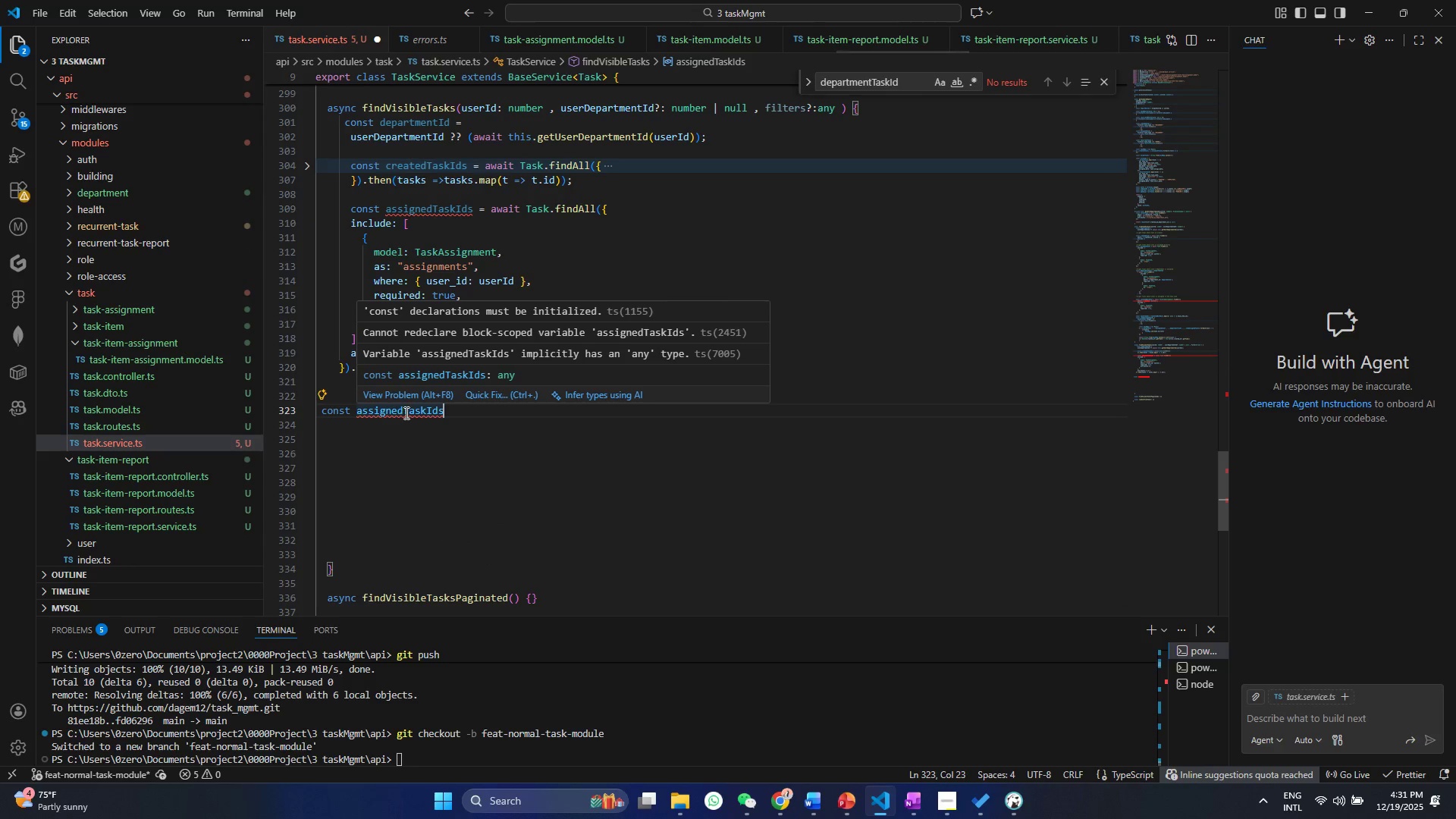 
left_click_drag(start_coordinate=[405, 412], to_coordinate=[358, 406])
 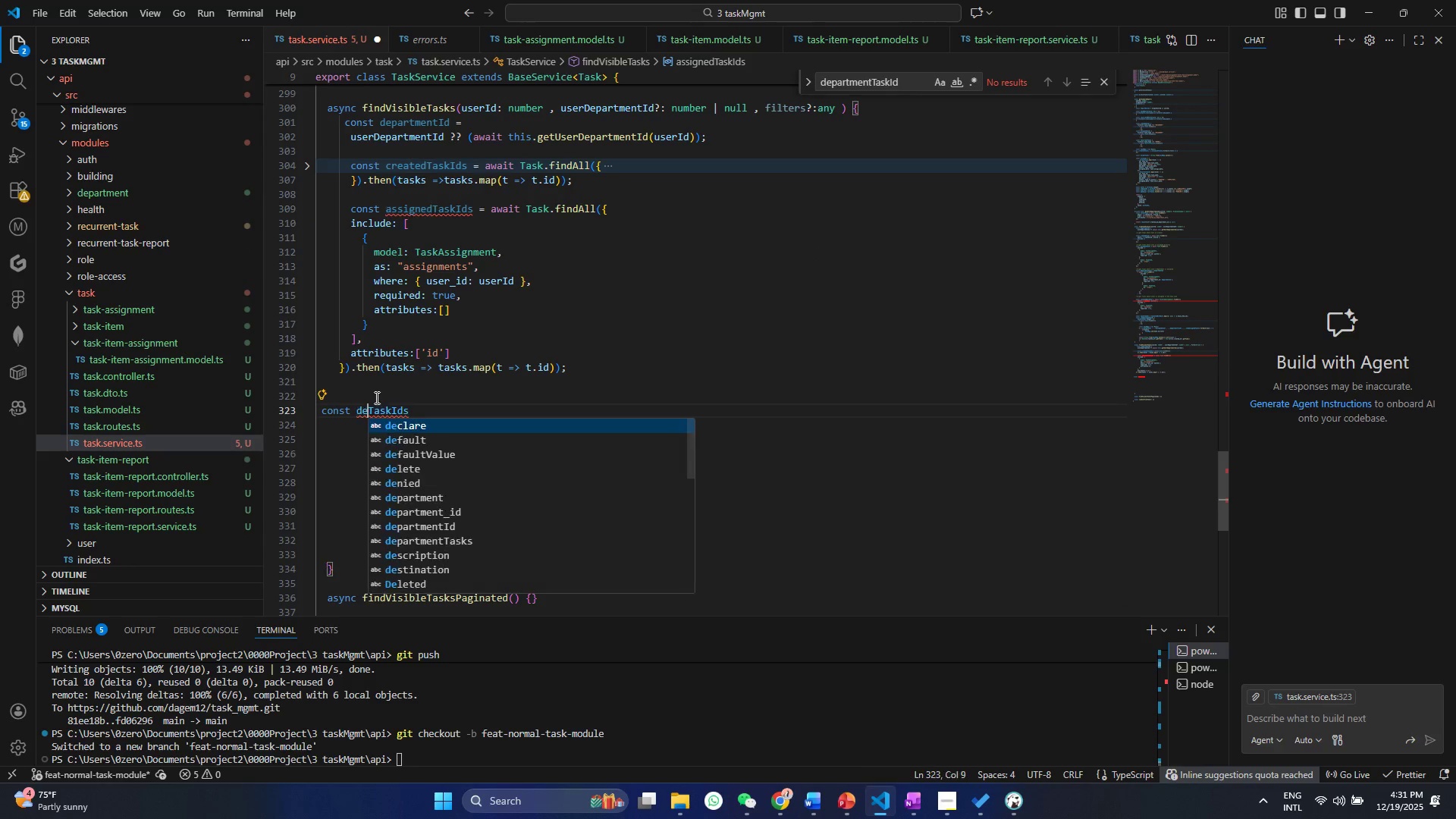 
type(department)
 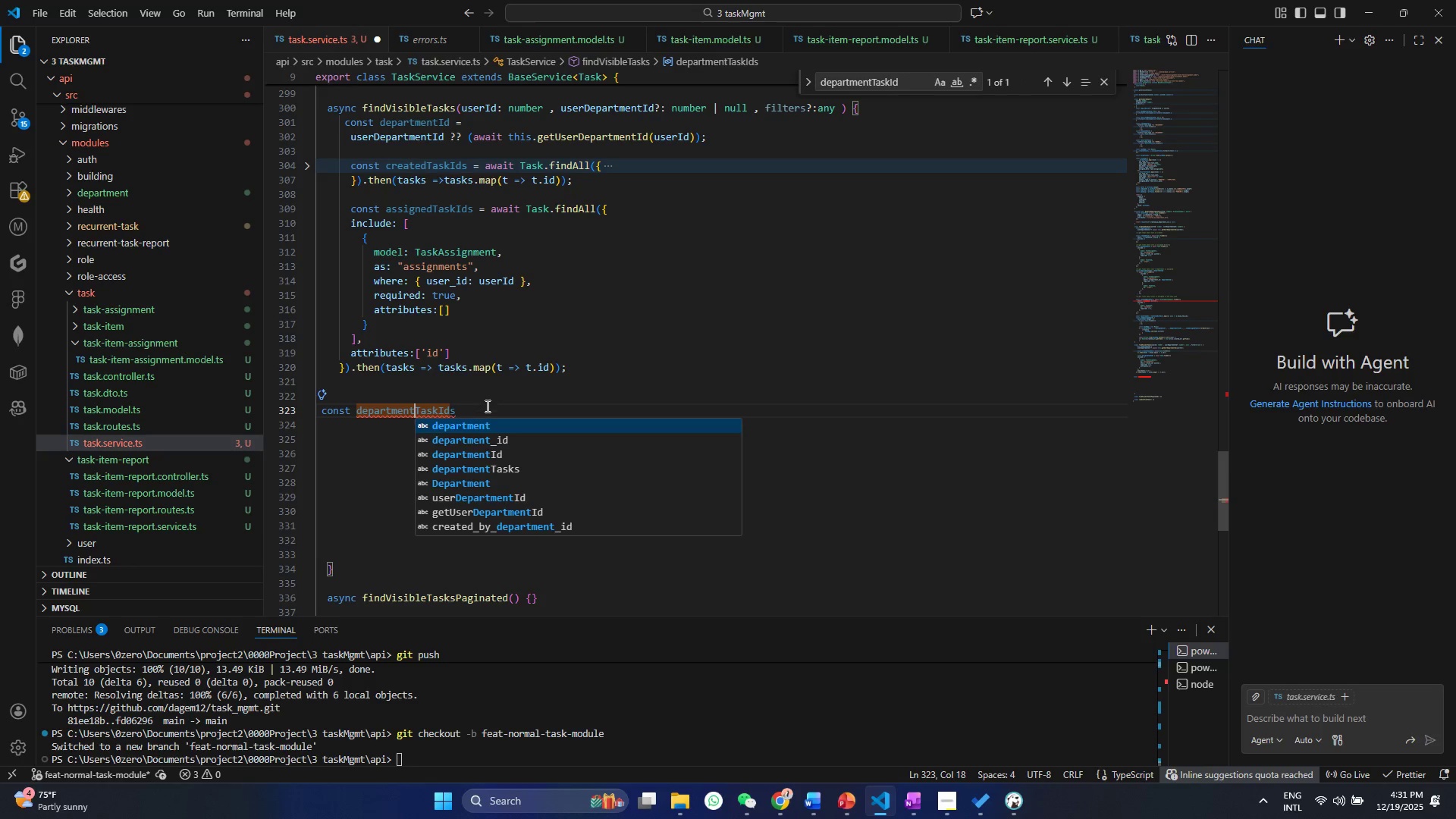 
left_click([482, 411])
 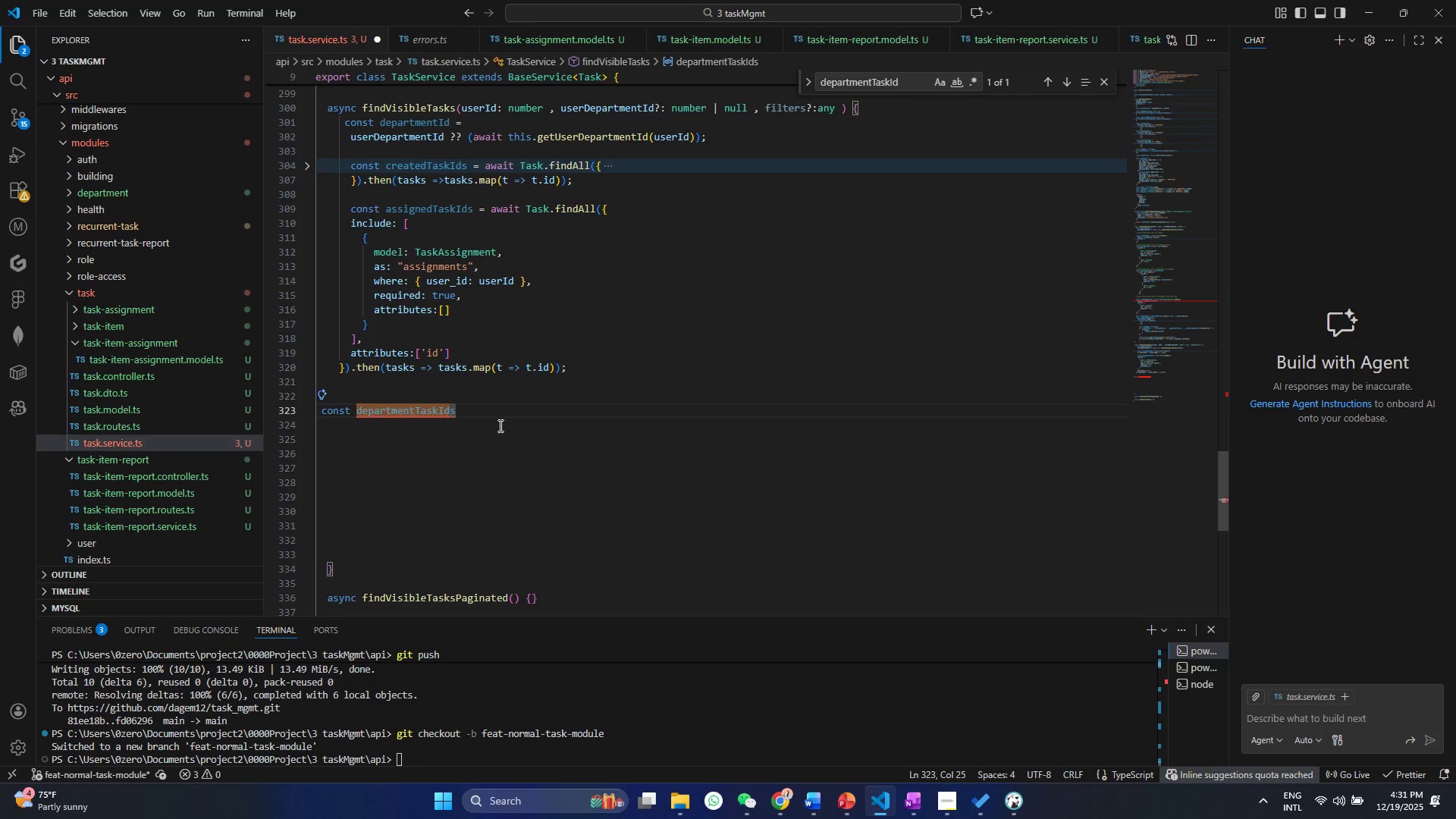 
type( = de)
 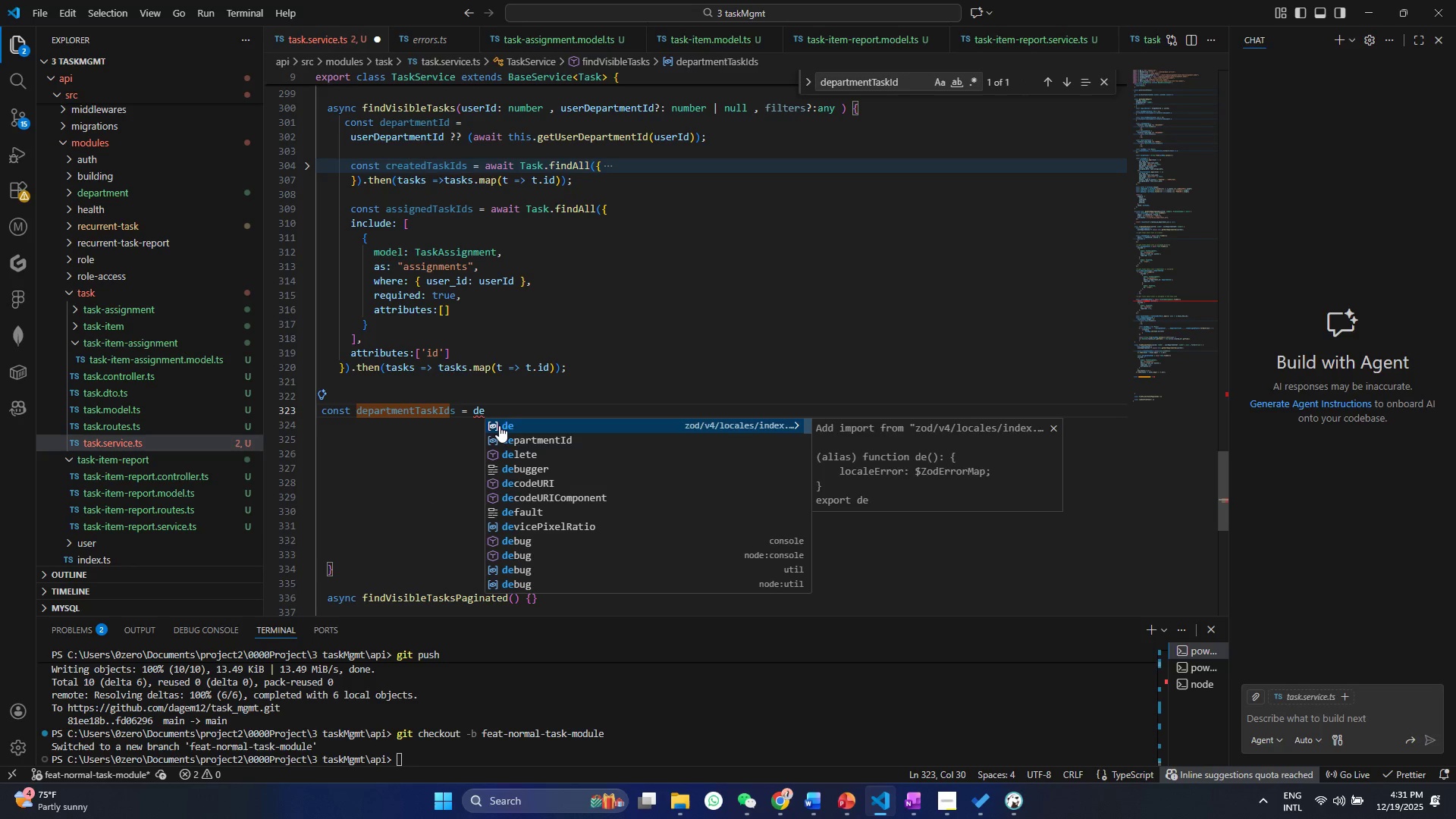 
key(ArrowDown)
 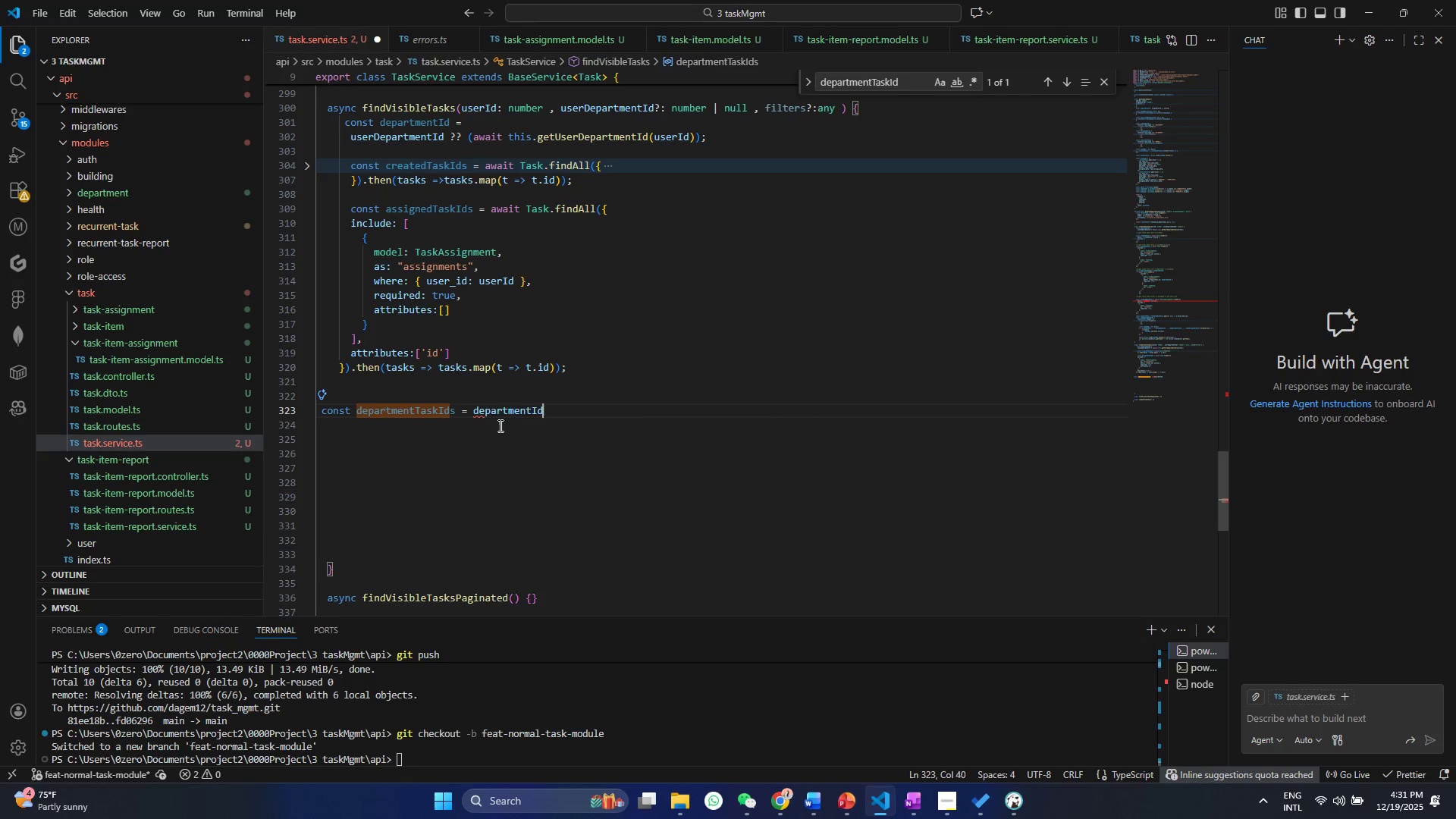 
key(Enter)
 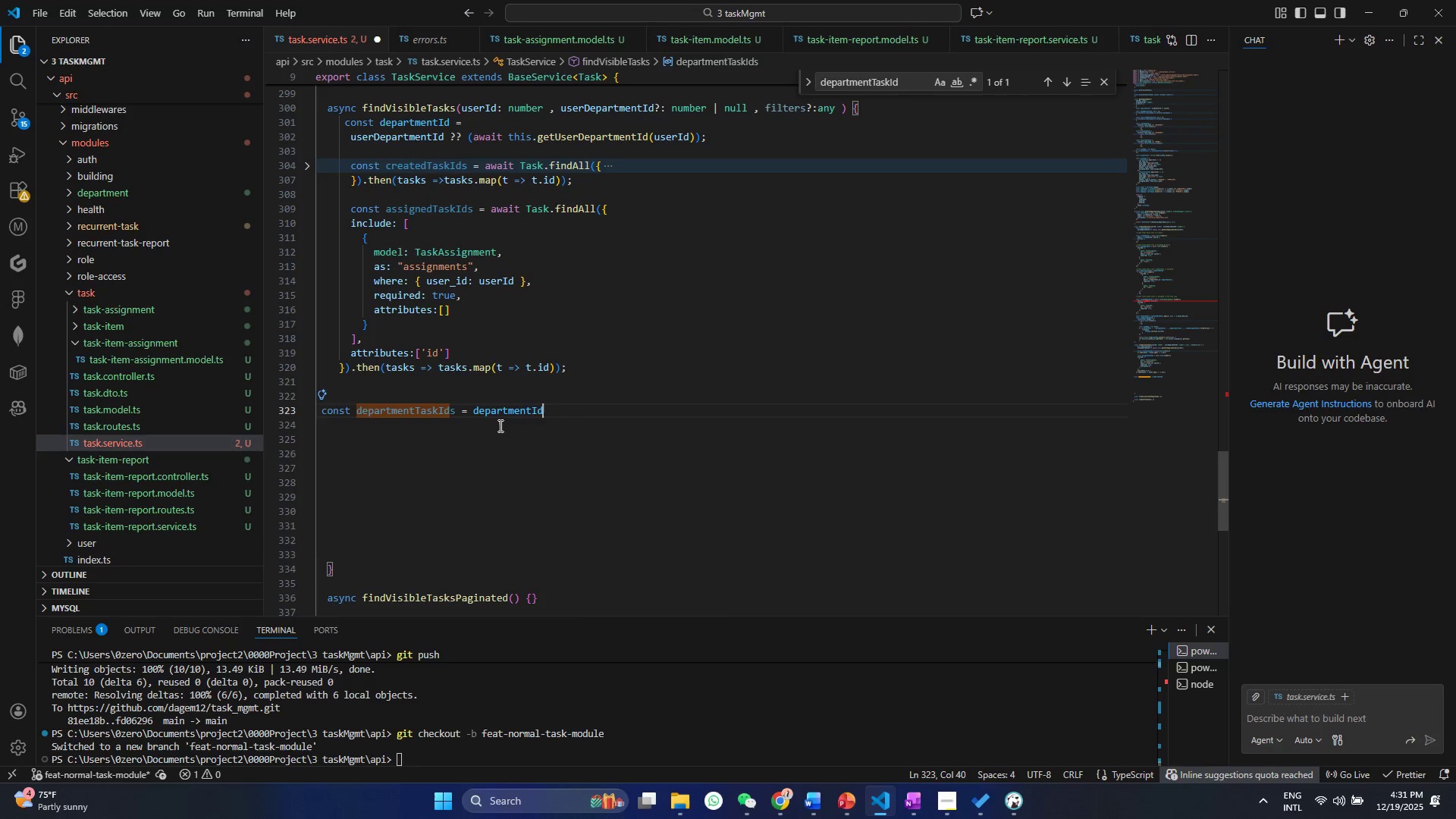 
type( > awa)
 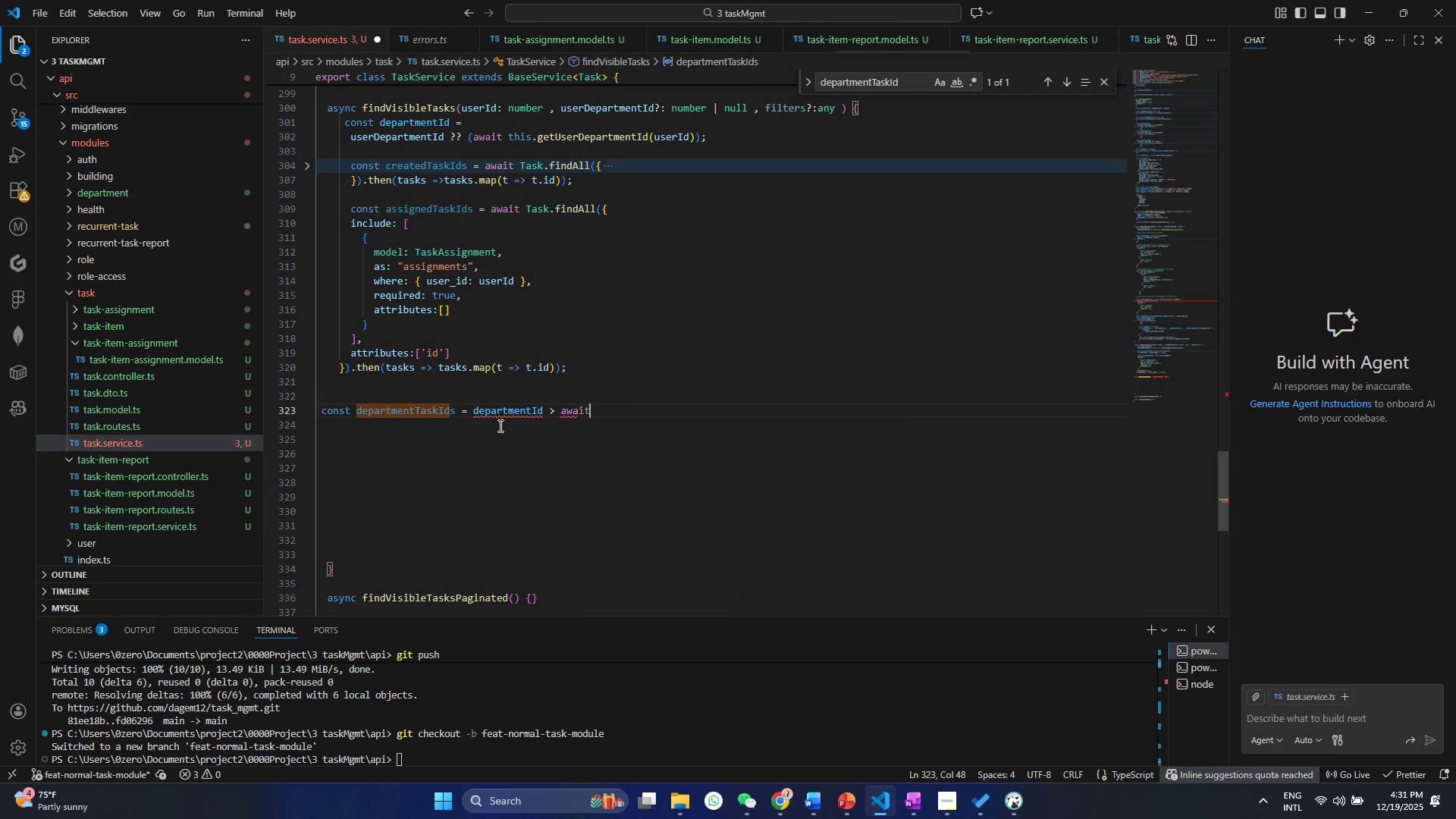 
 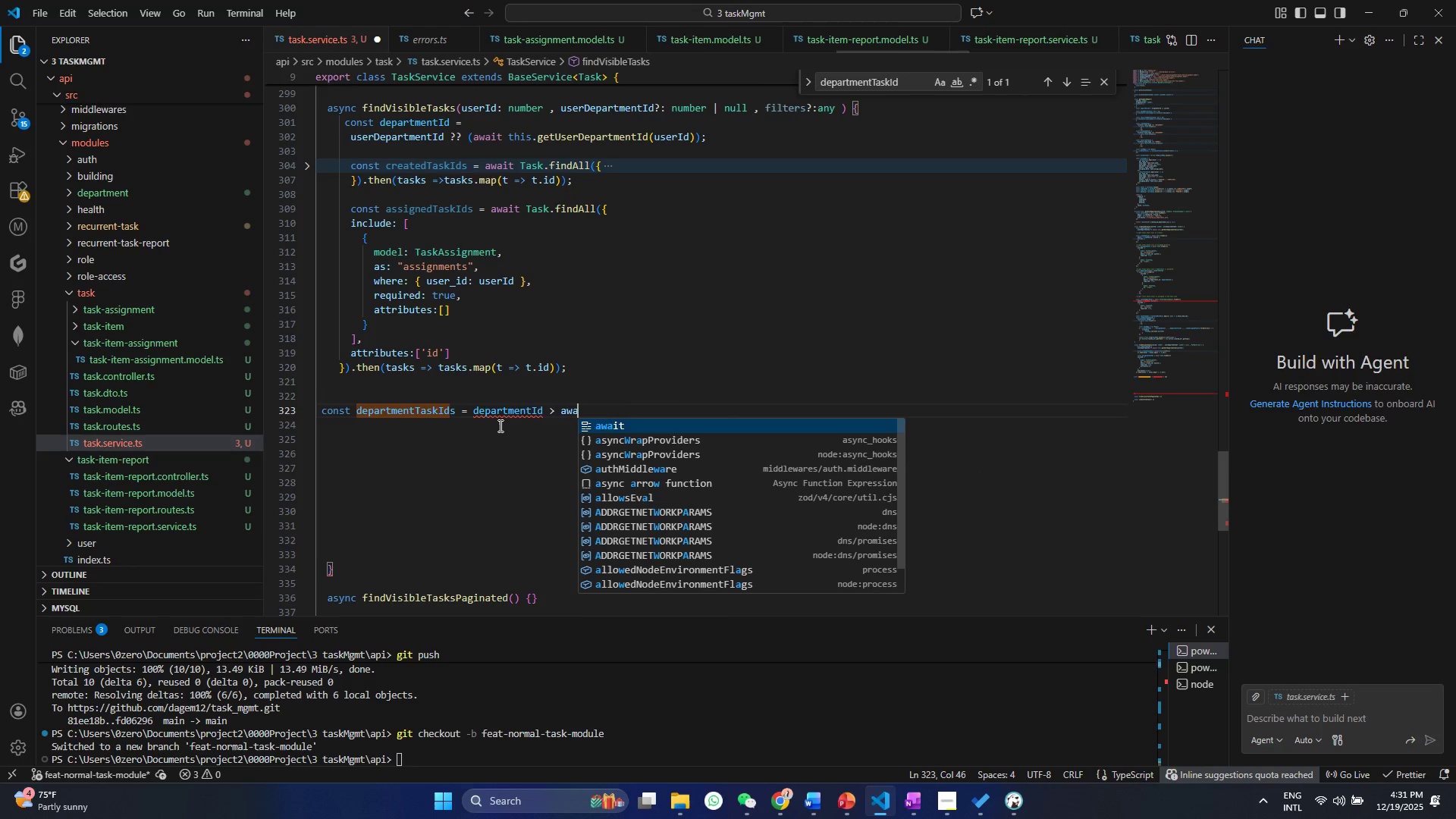 
key(Enter)
 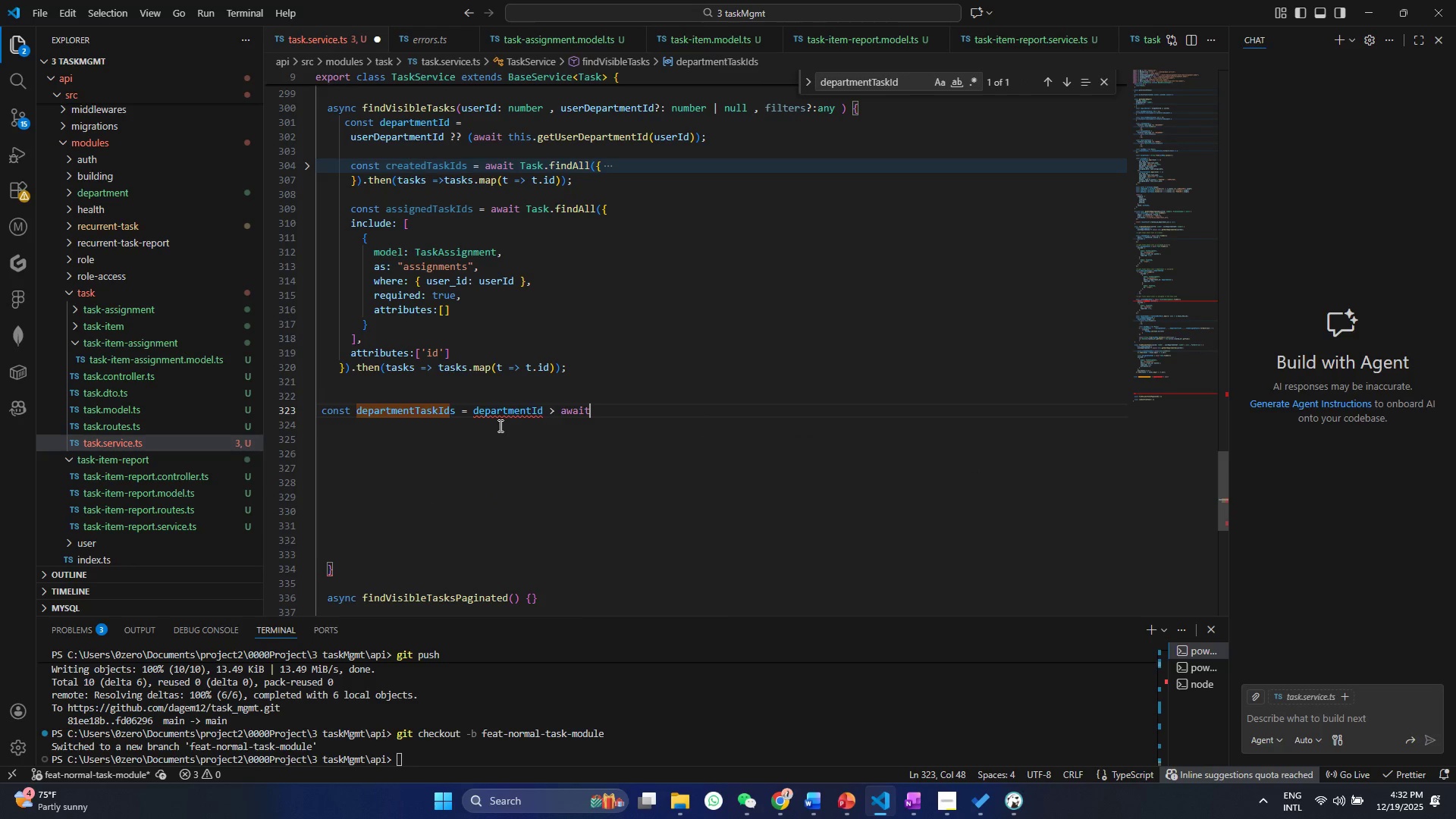 
type( Ta)
 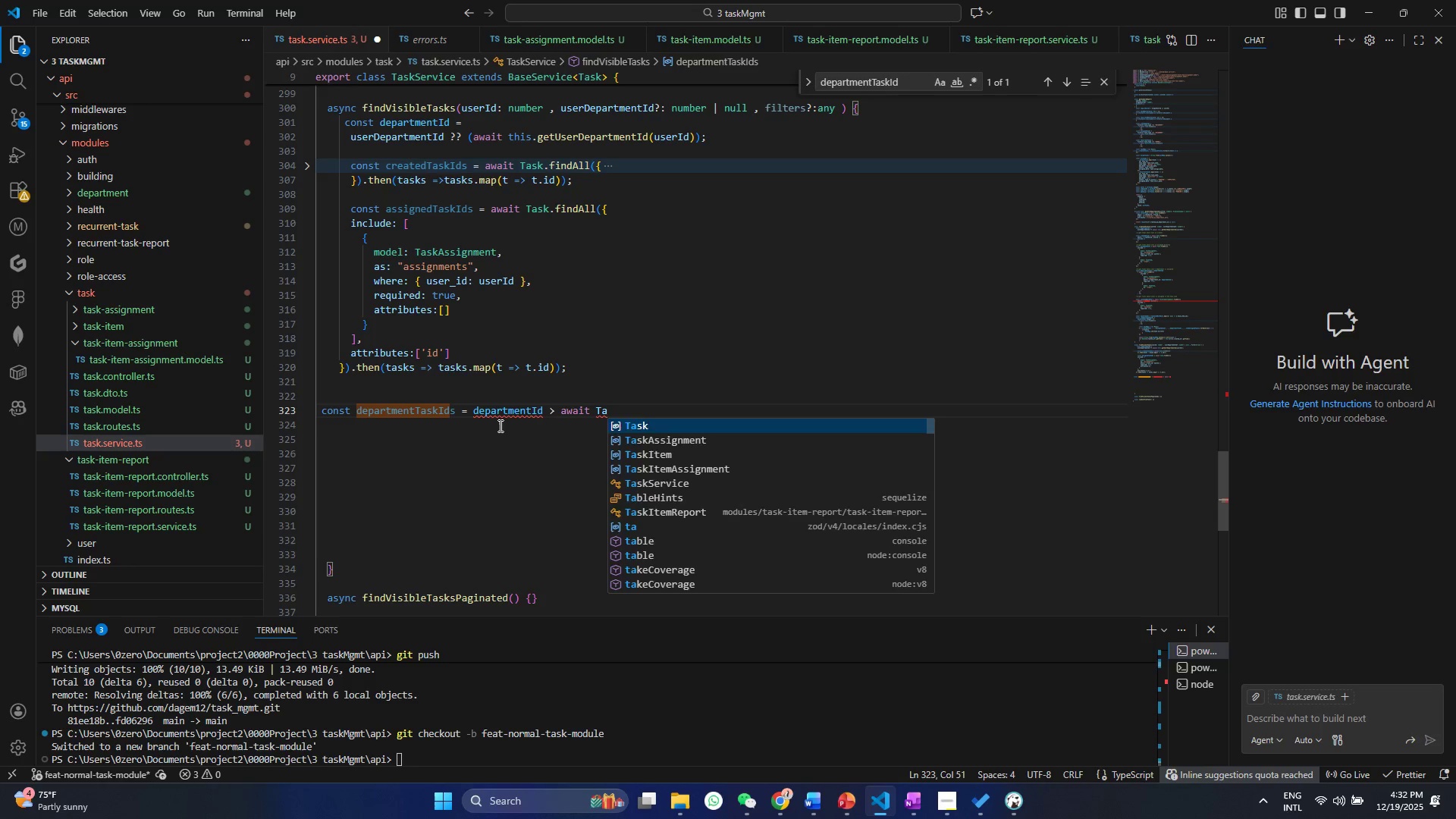 
key(Enter)
 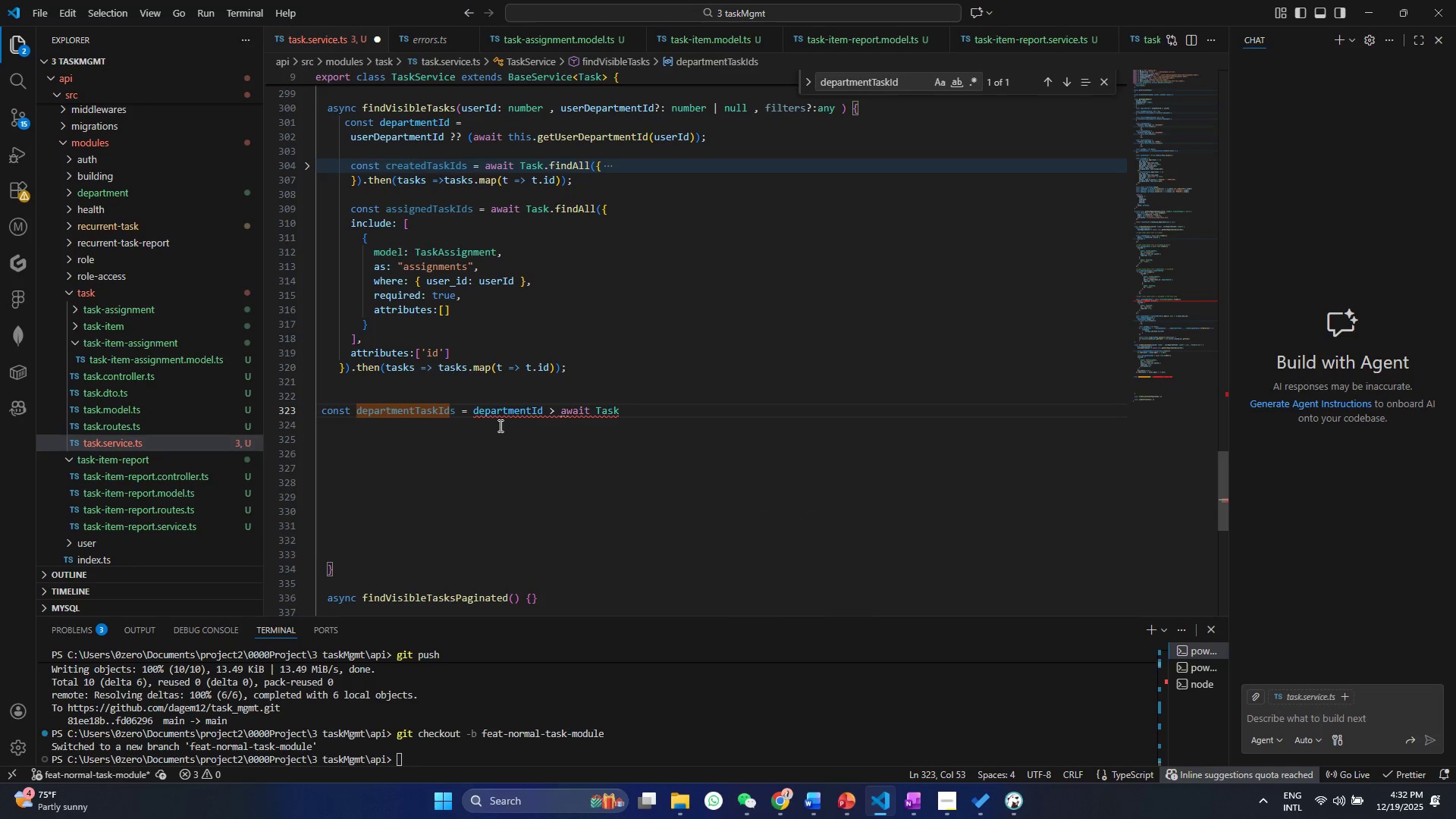 
type(.fin)
 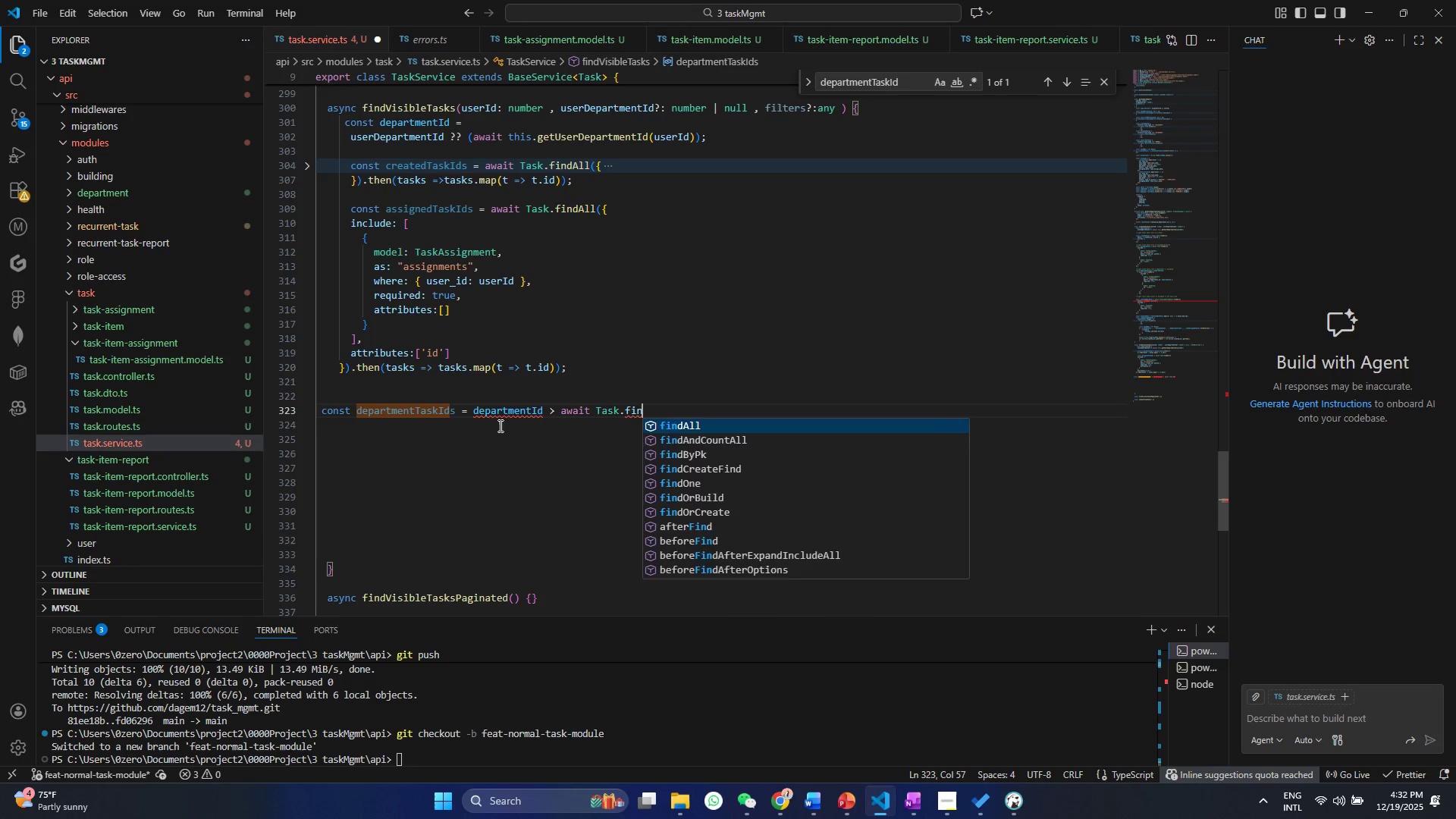 
key(Enter)
 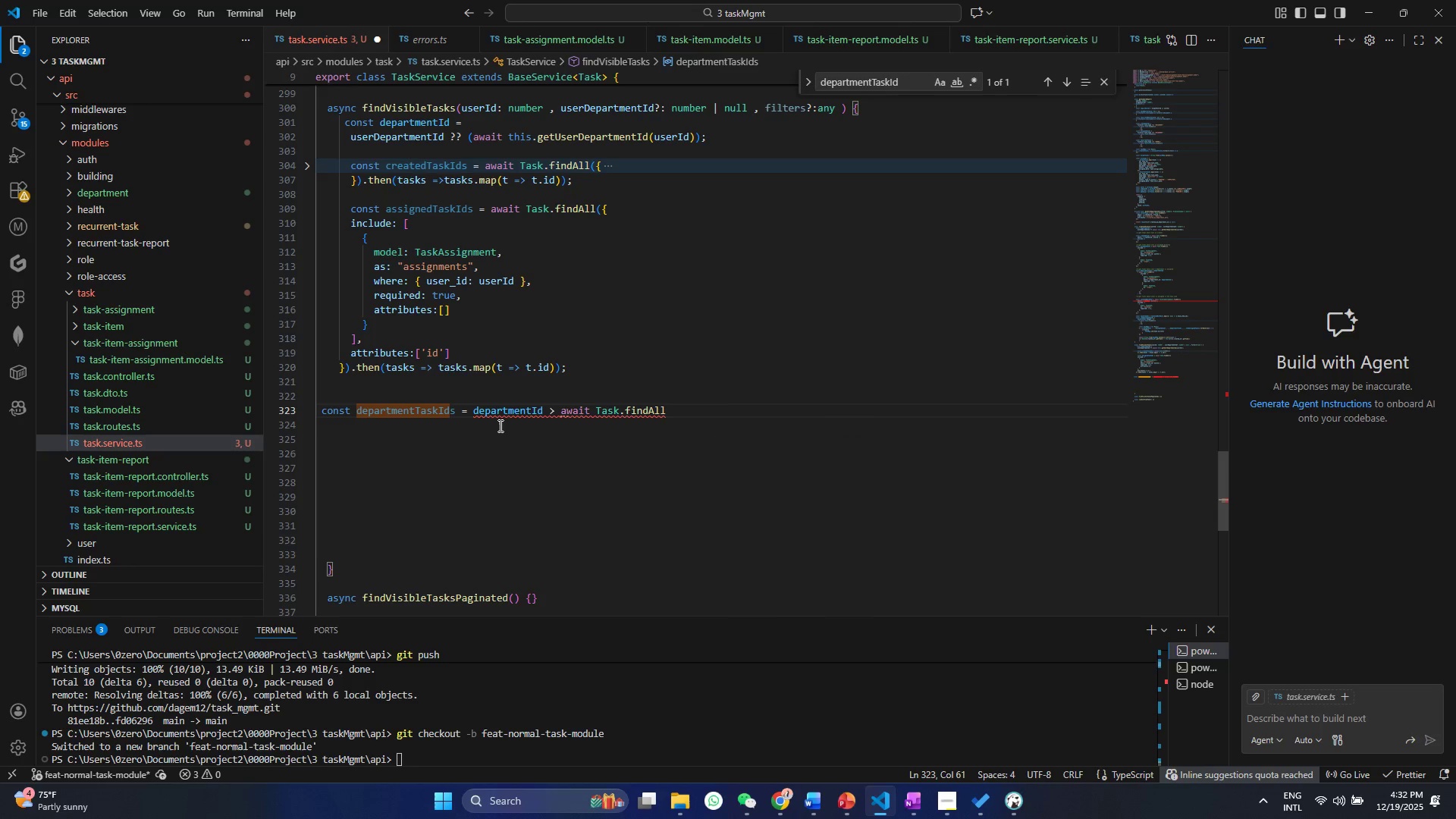 
key(Shift+9)
 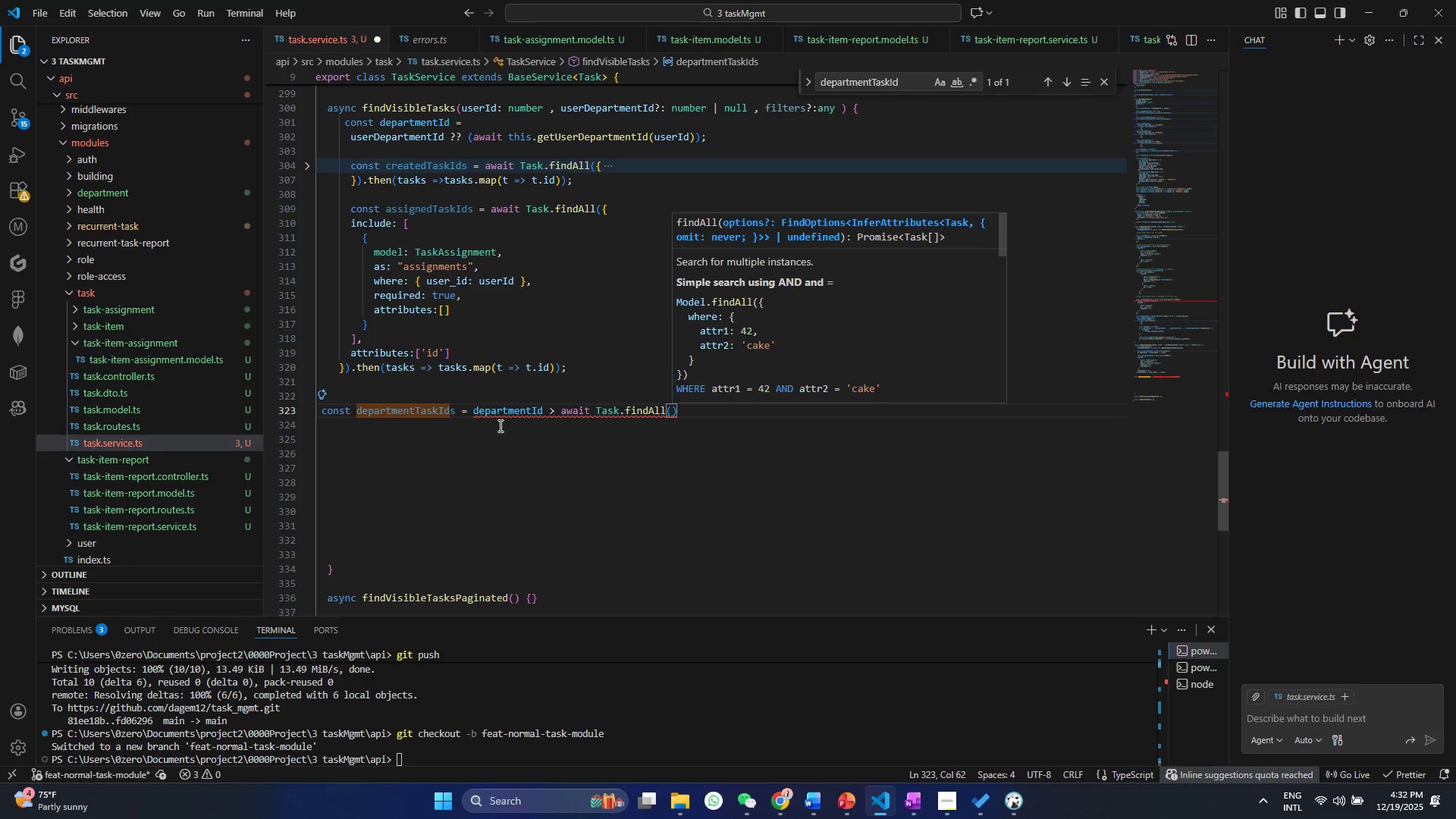 
key(Shift+BracketLeft)
 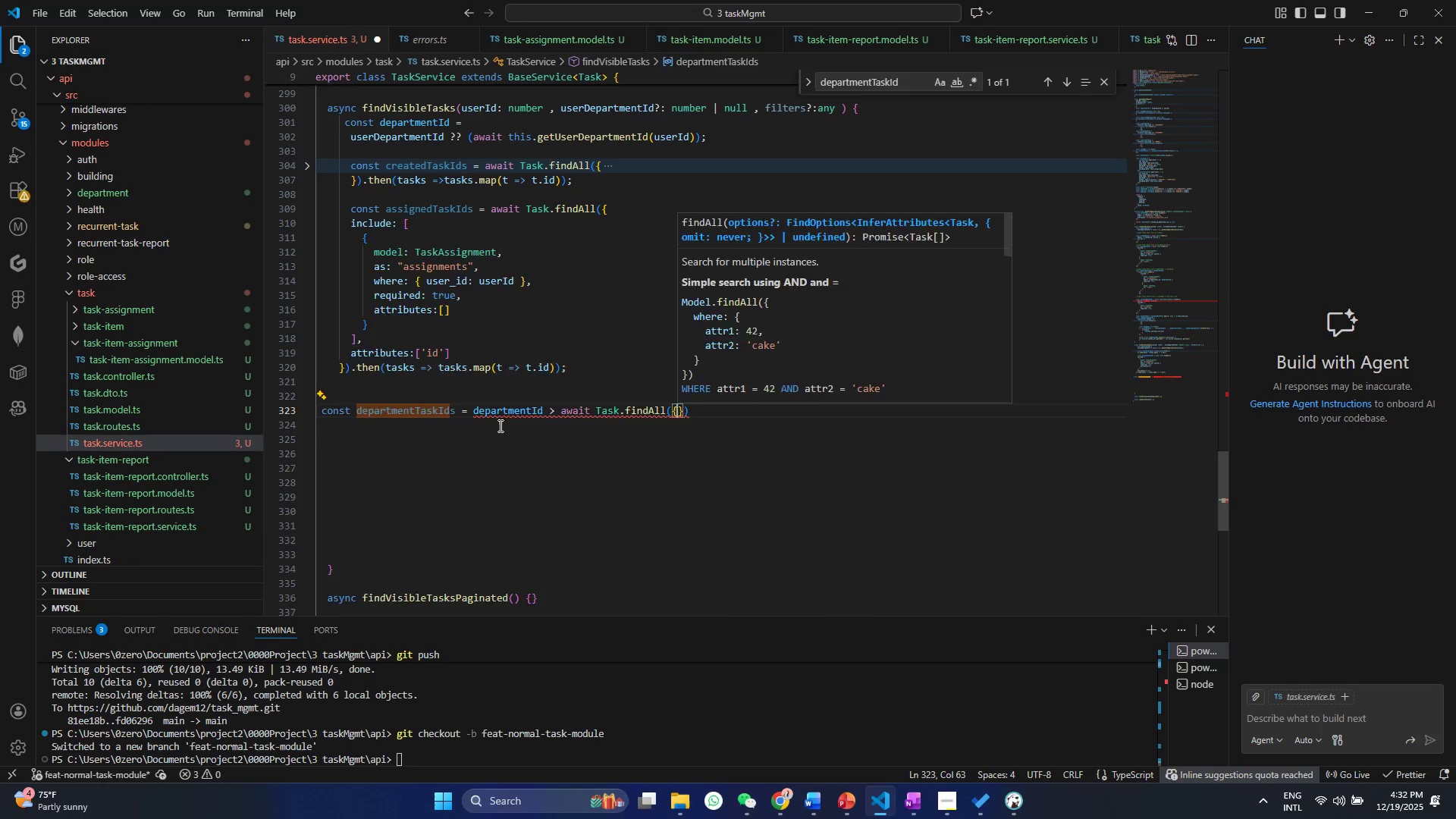 
key(Enter)
 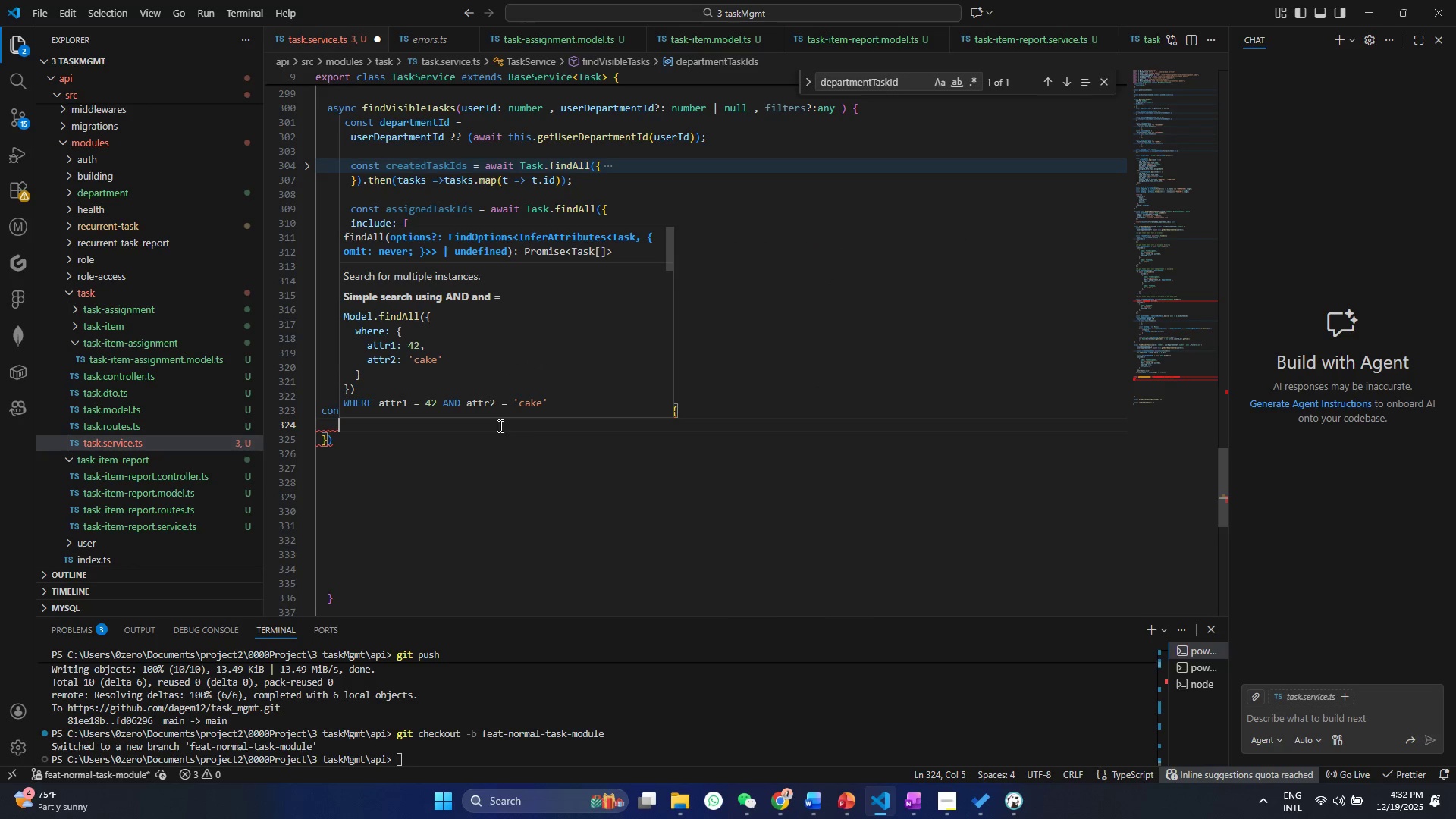 
key(Control+ControlLeft)
 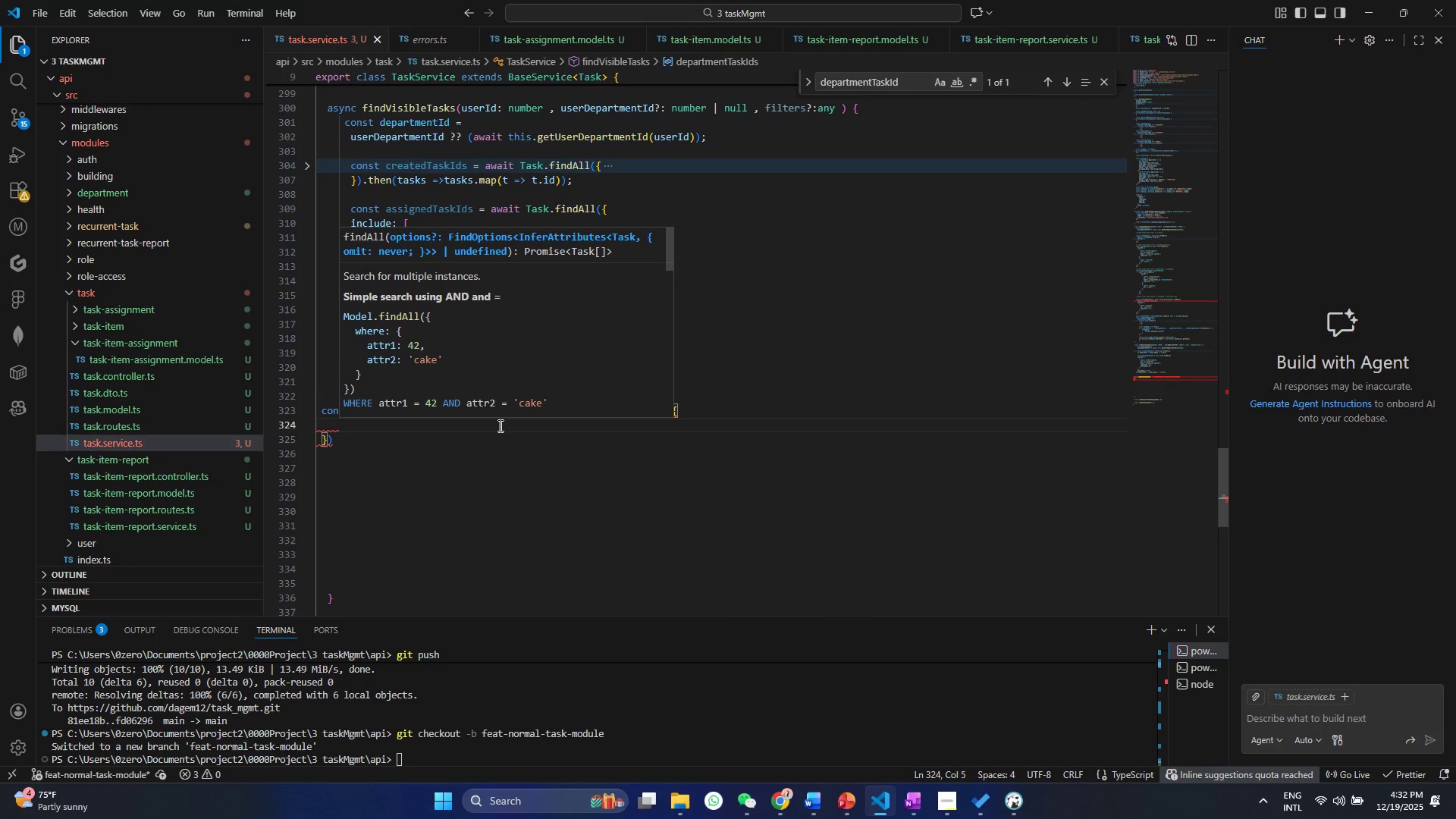 
key(Control+S)
 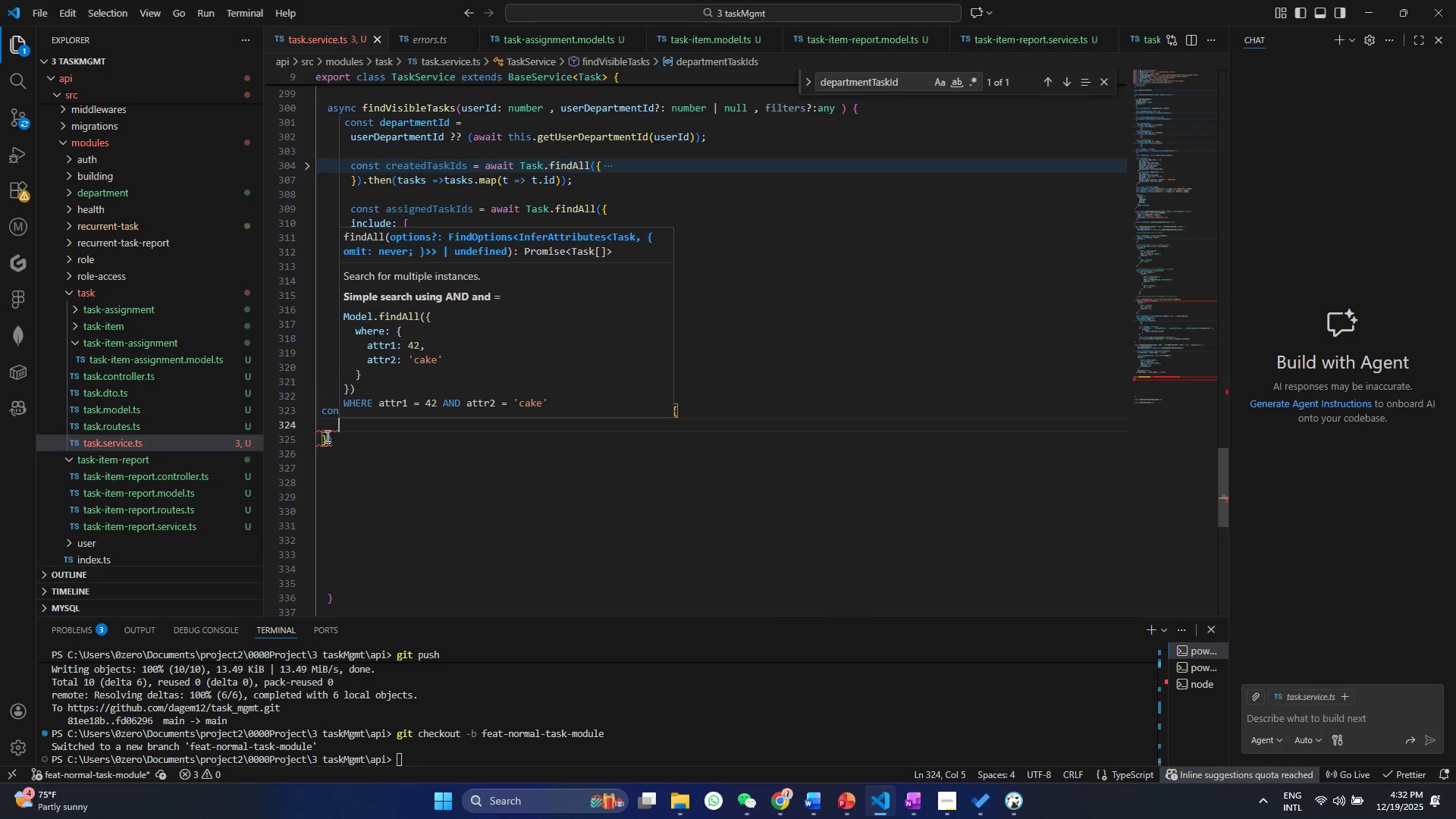 
double_click([353, 442])
 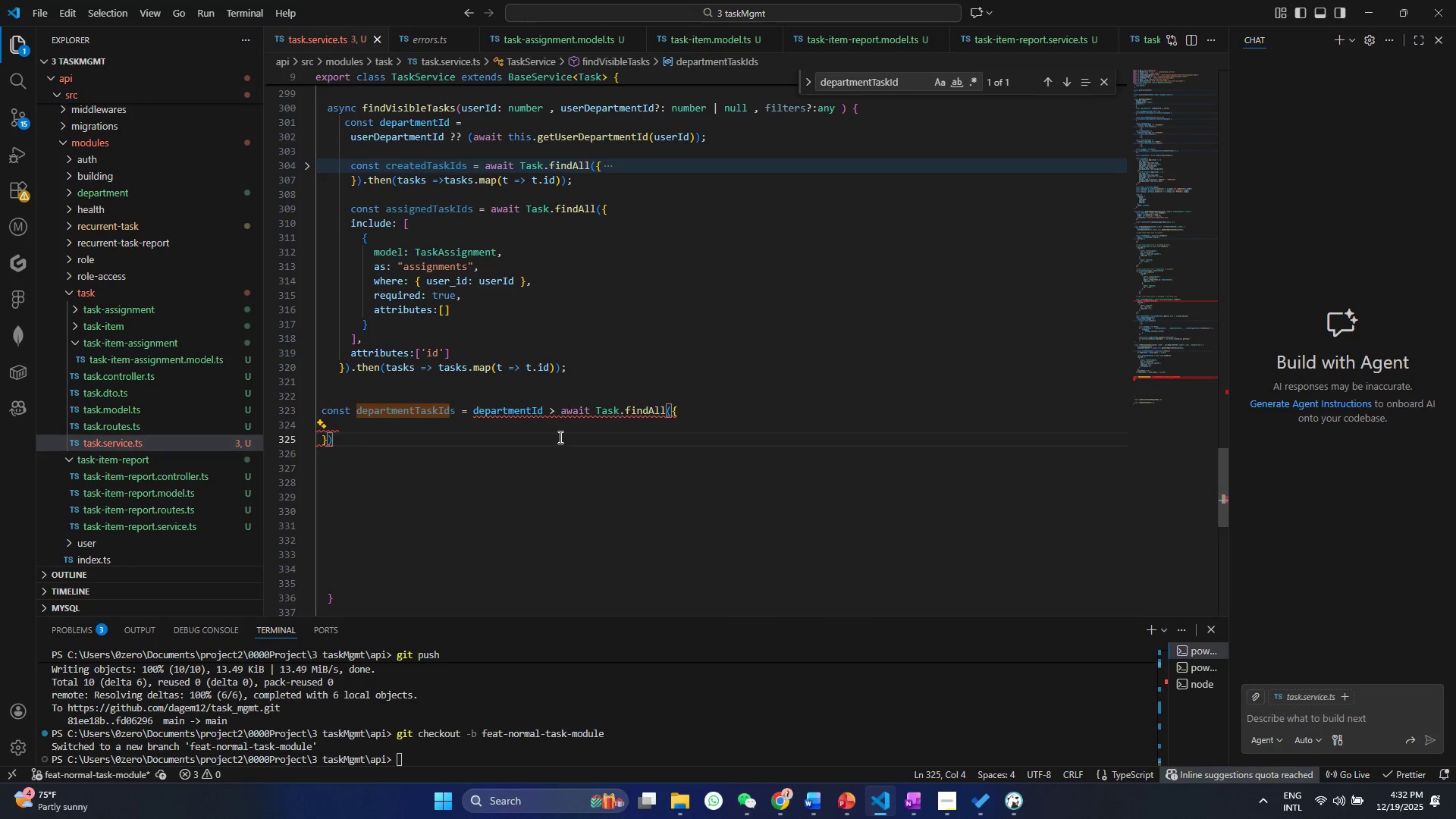 
left_click([560, 410])
 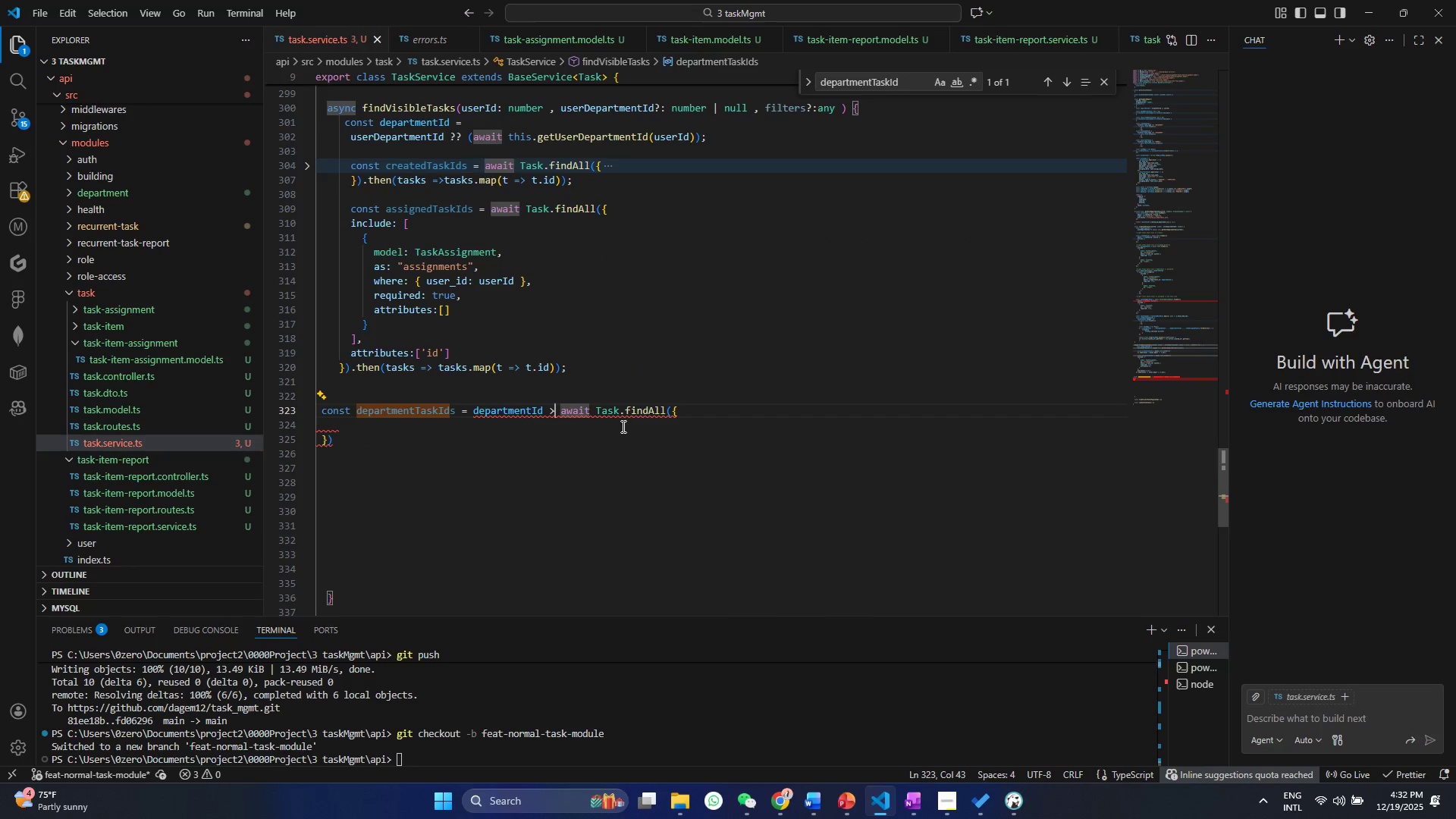 
key(ArrowLeft)
 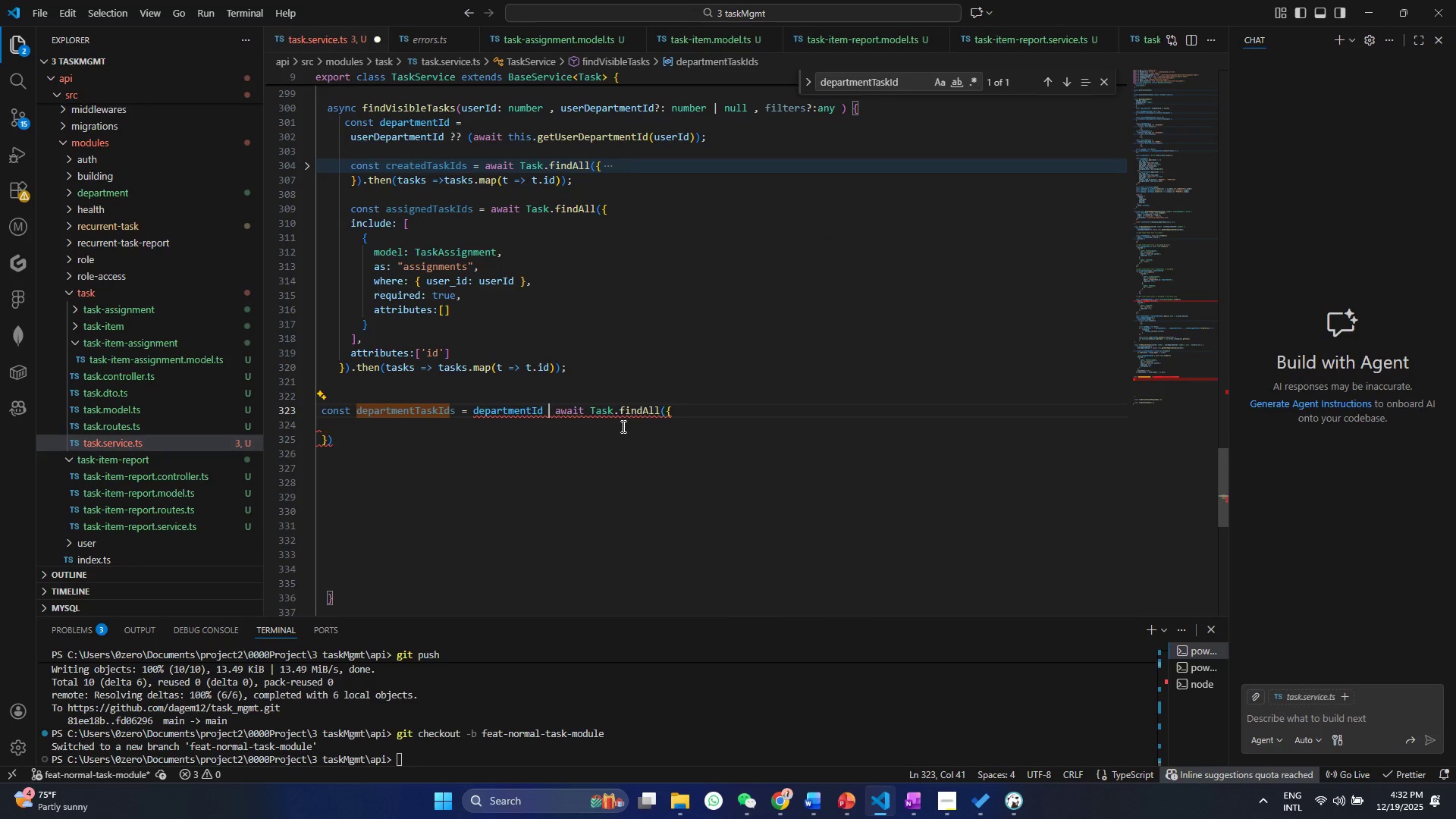 
key(Backspace)
 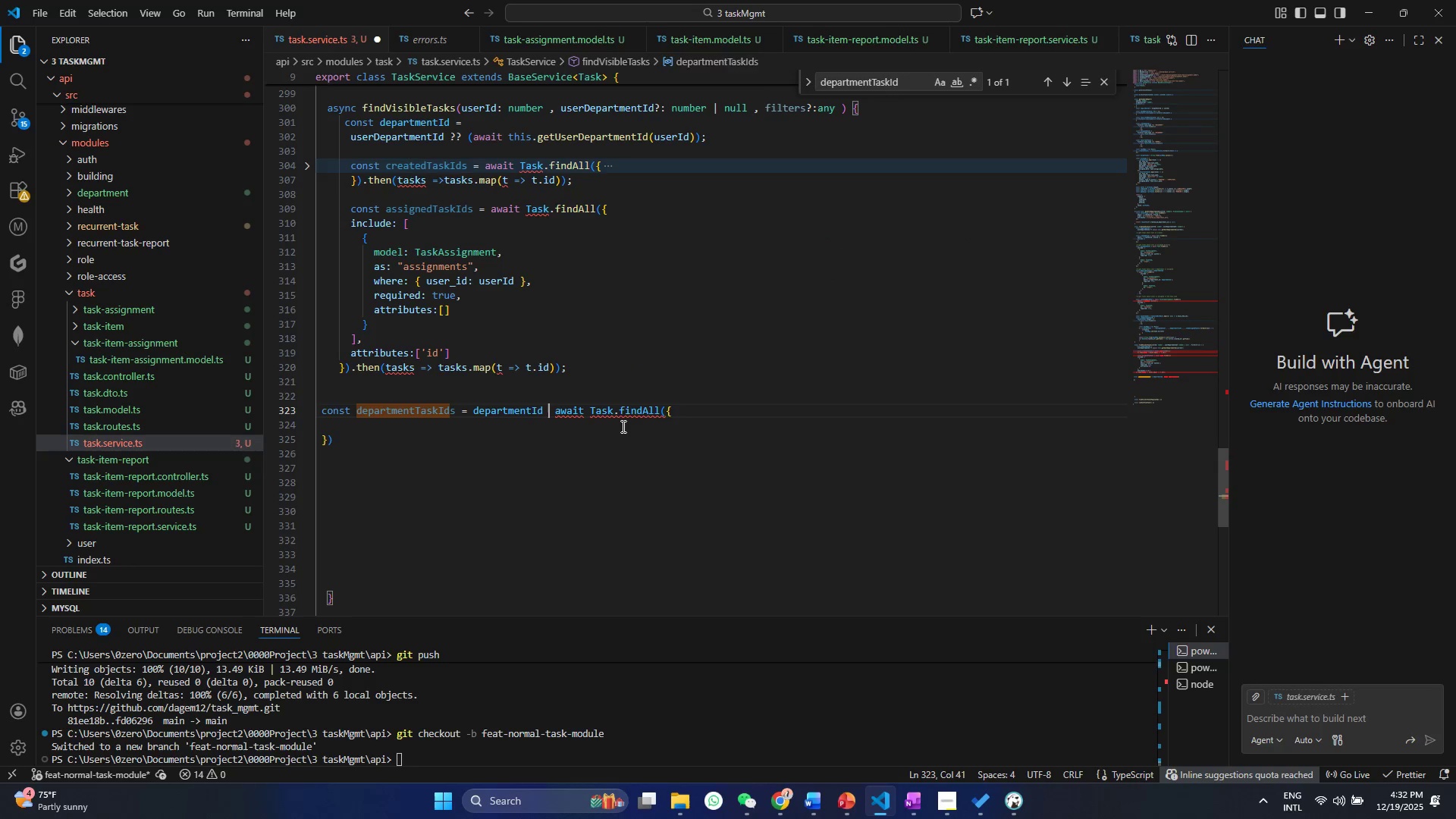 
key(Shift+ShiftRight)
 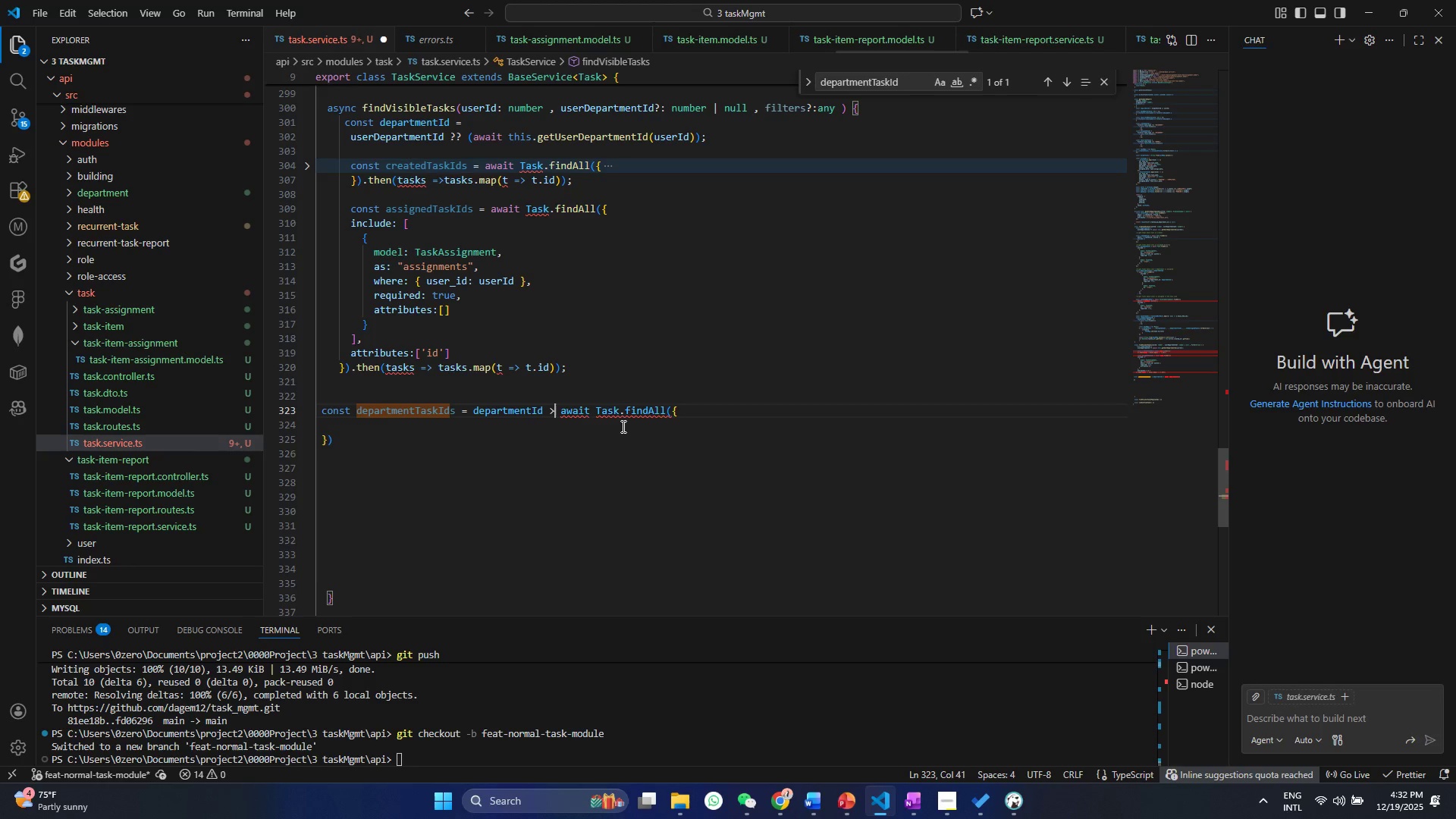 
key(Shift+Period)
 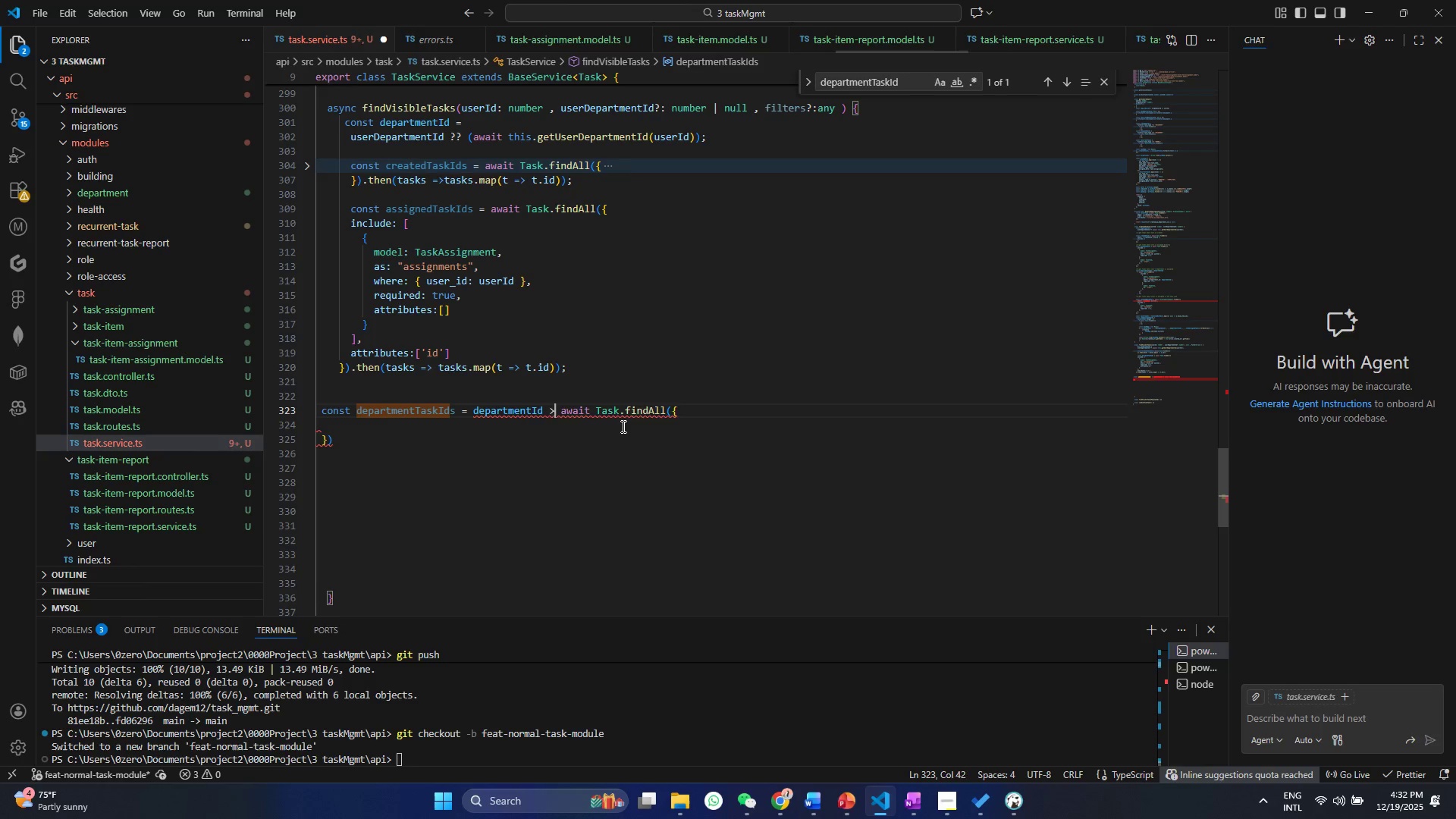 
key(Backspace)
 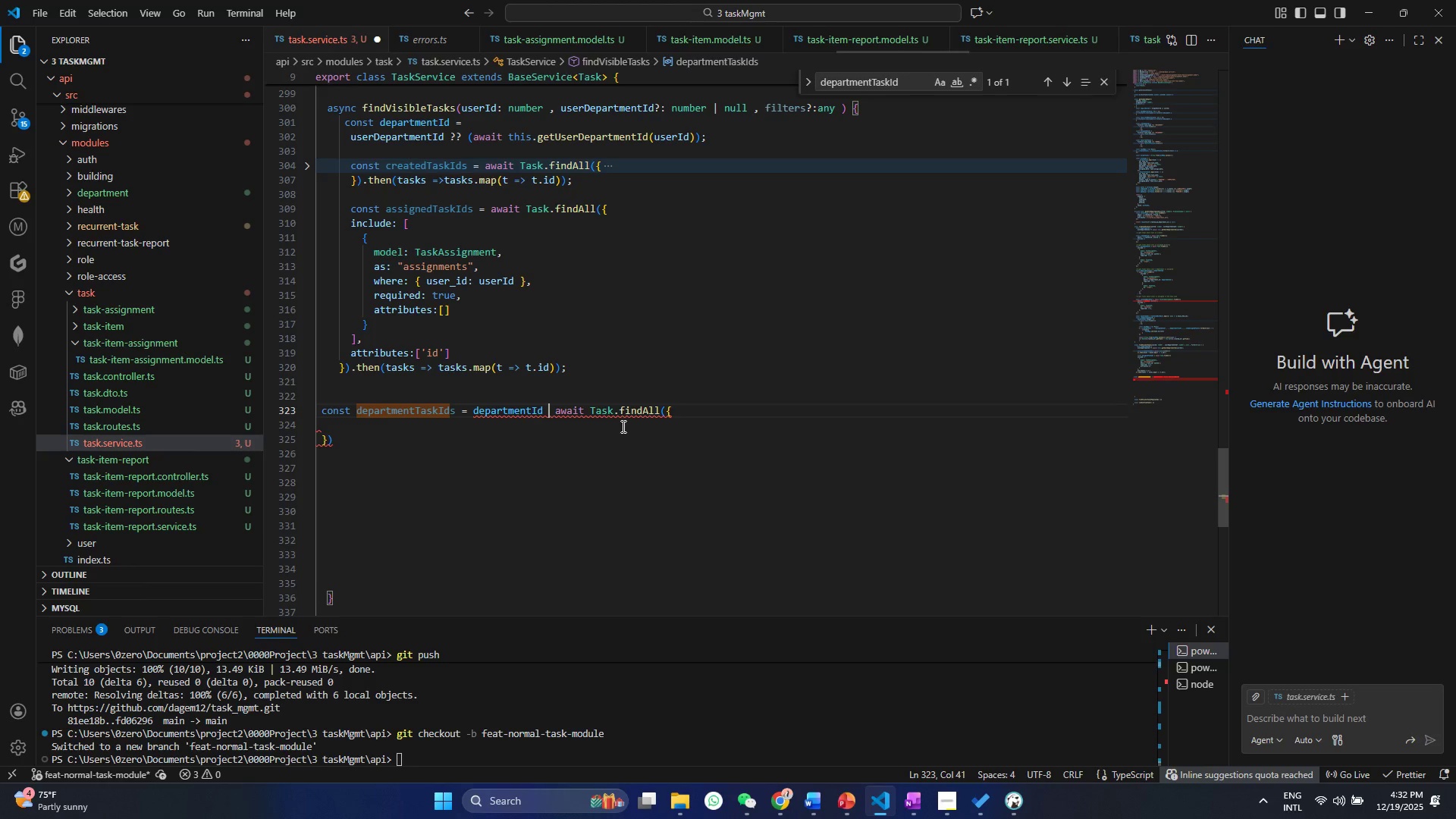 
key(Shift+ShiftRight)
 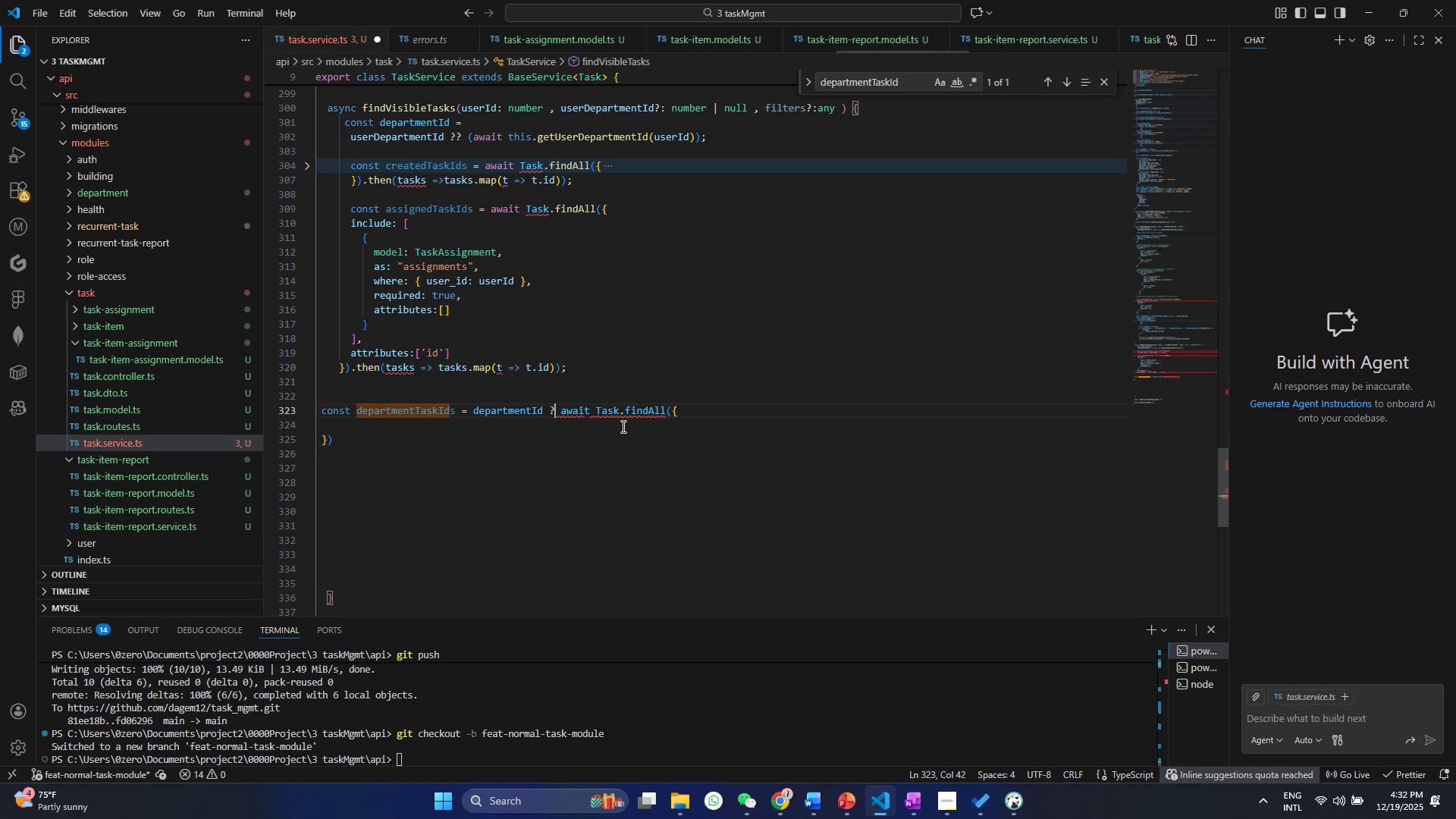 
key(Shift+Slash)
 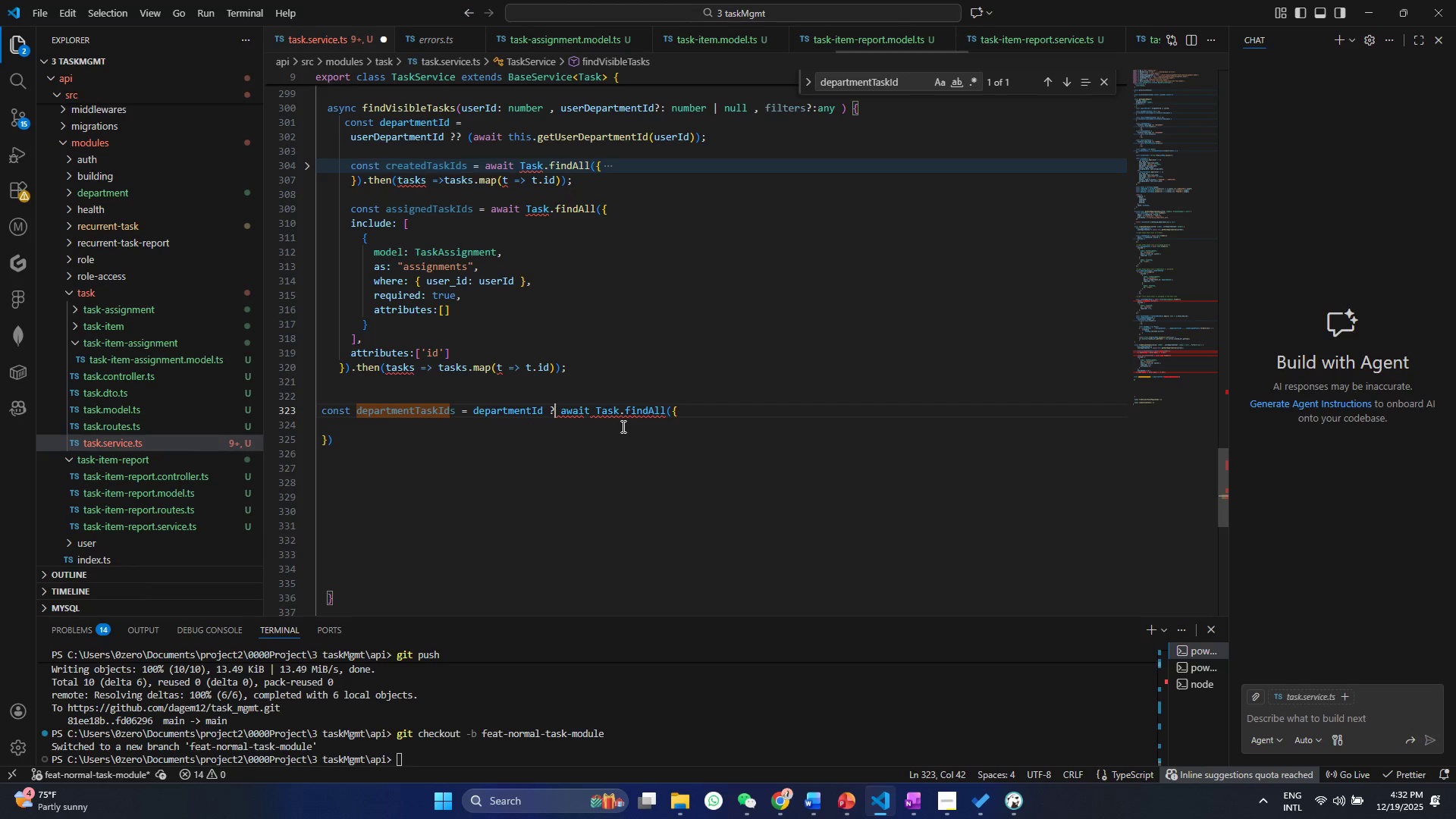 
key(Control+ControlLeft)
 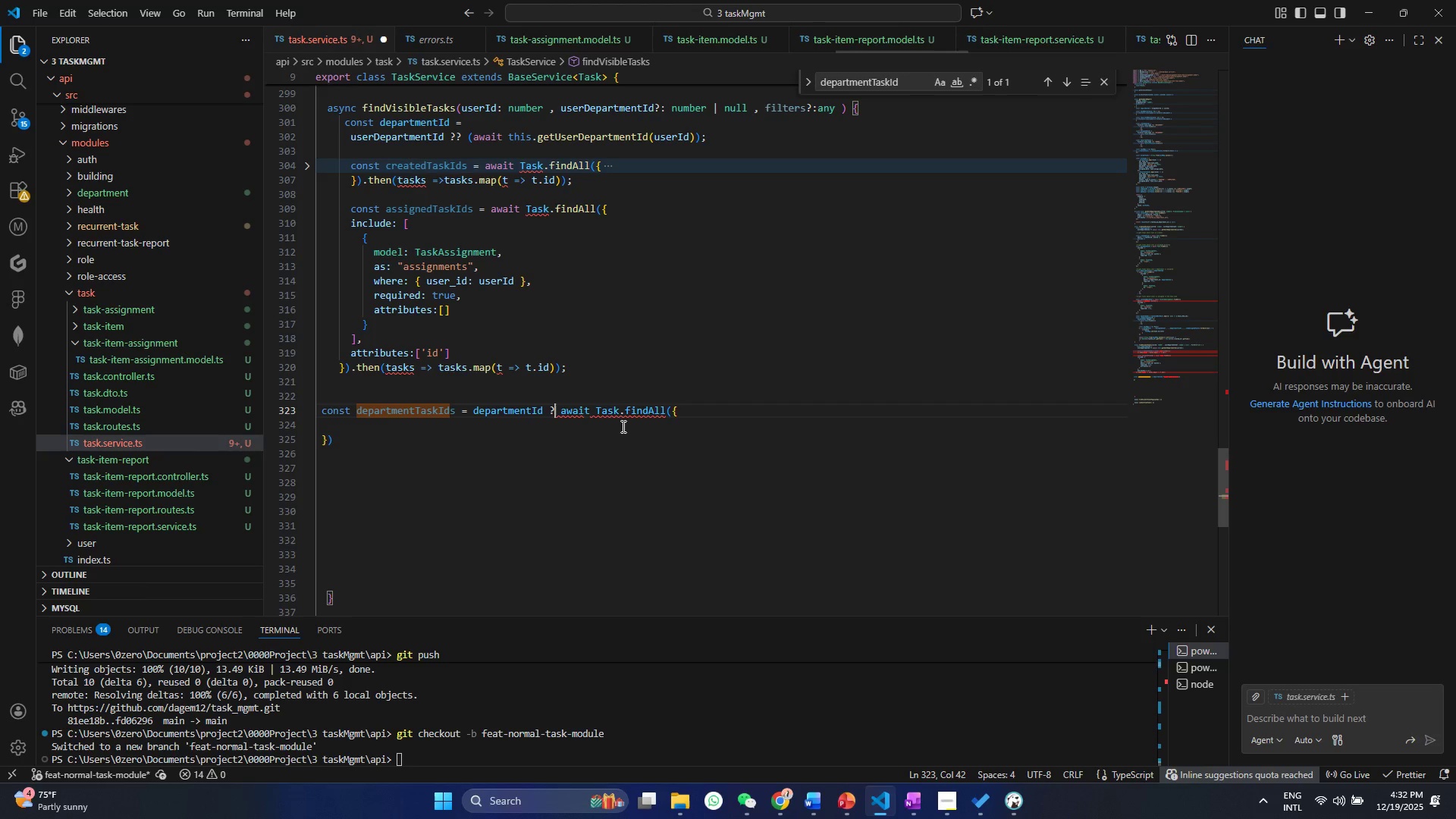 
key(Control+S)
 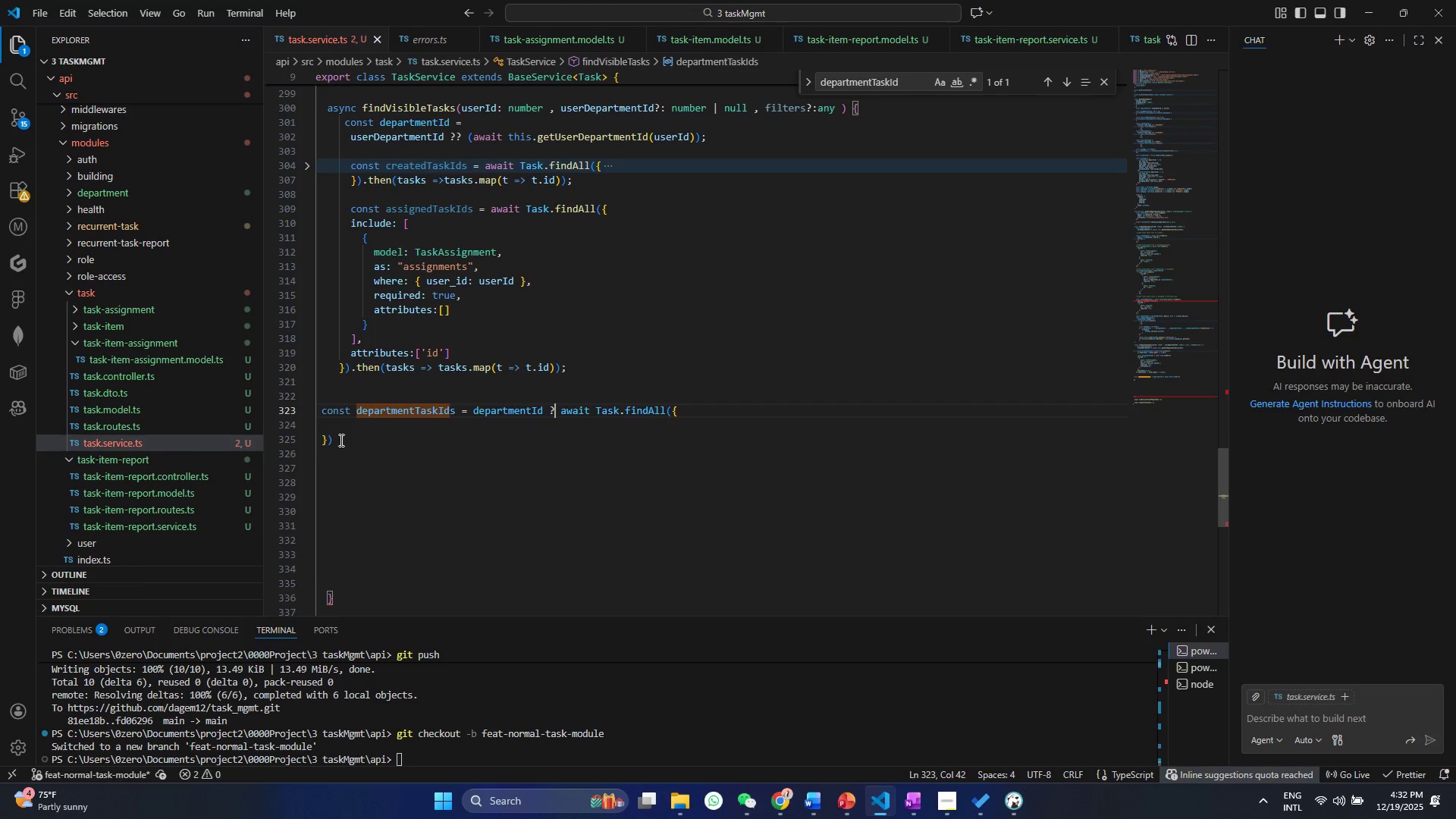 
left_click([340, 440])
 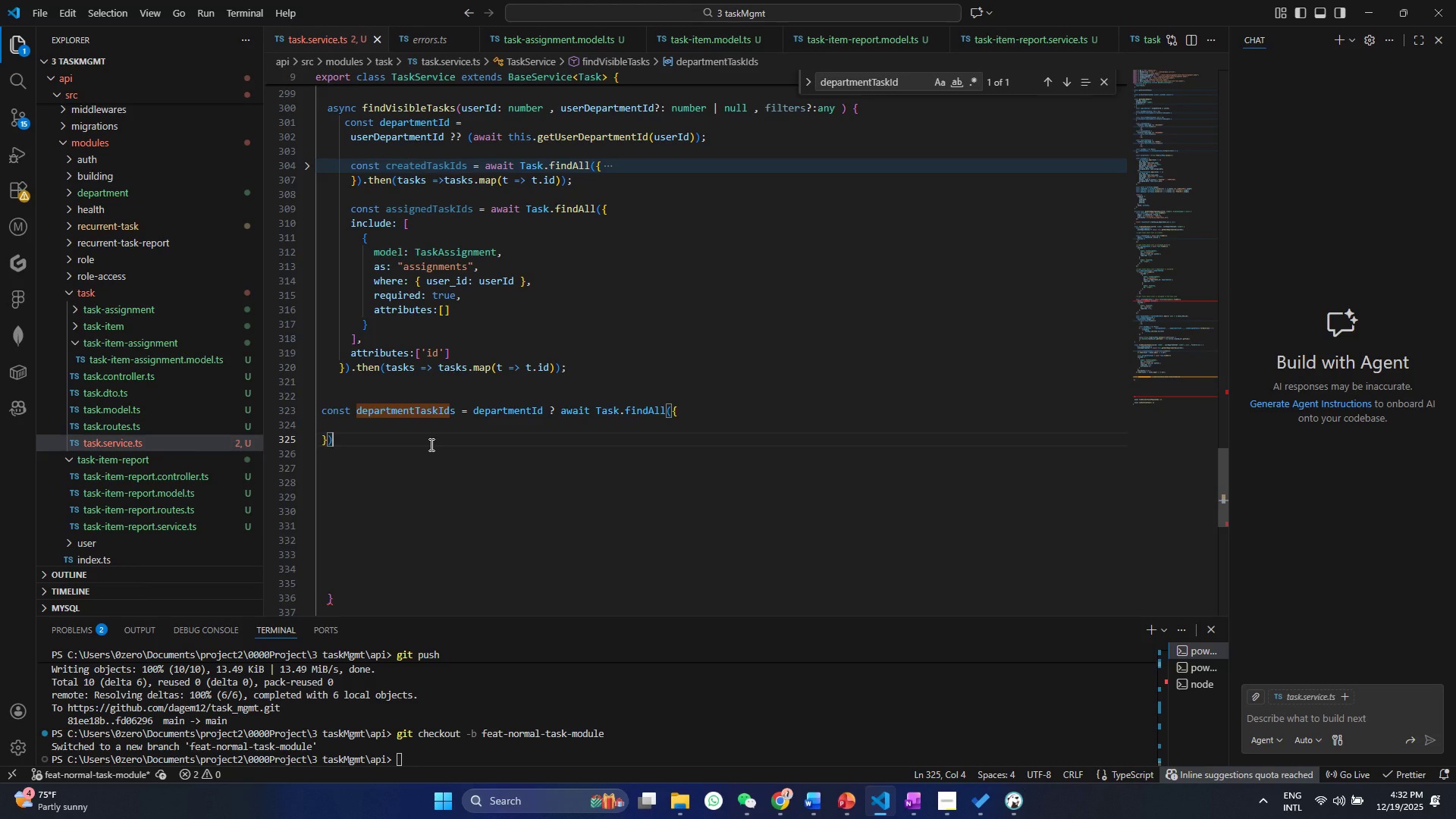 
key(Shift+Semicolon)
 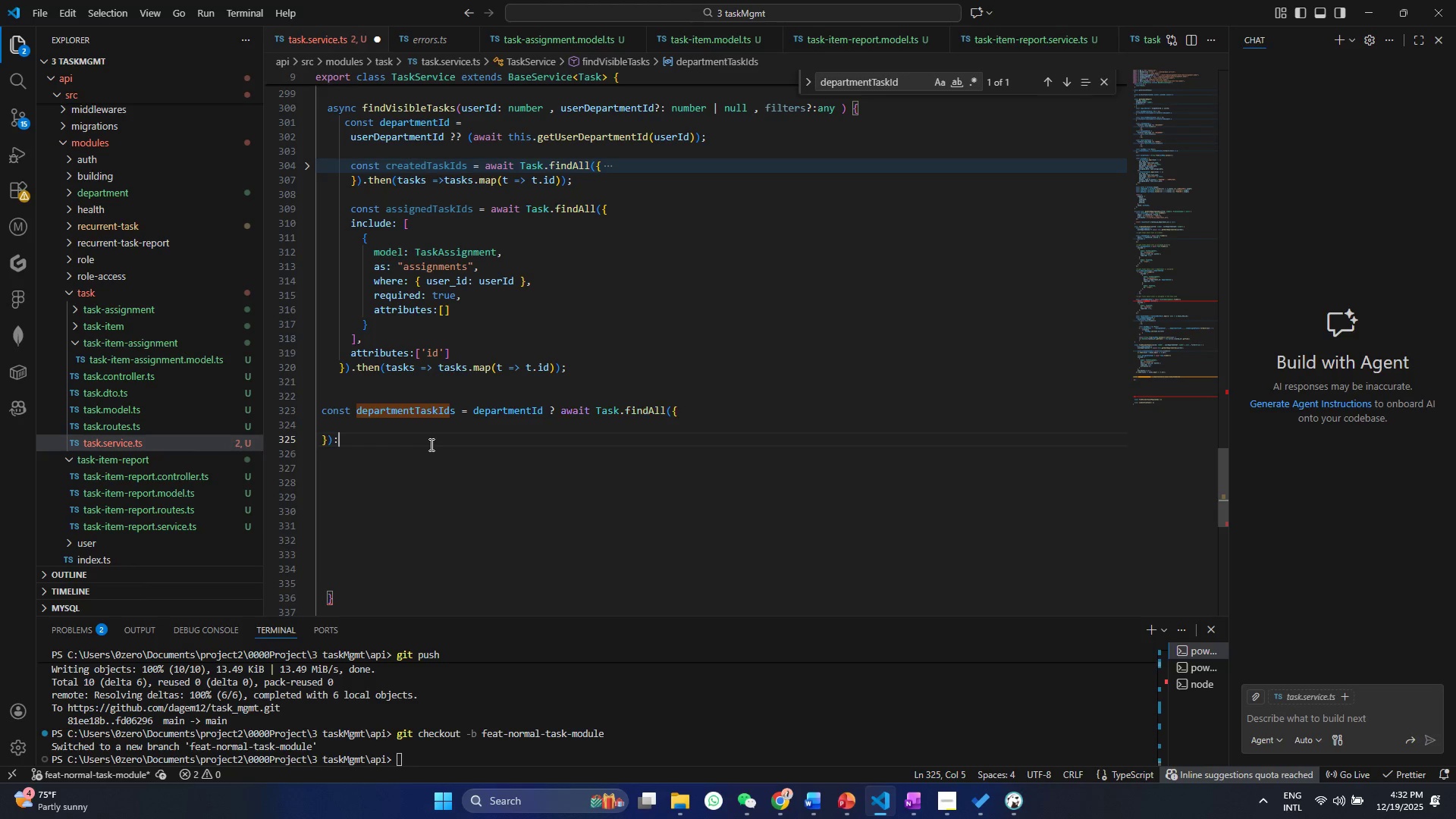 
key(BracketLeft)
 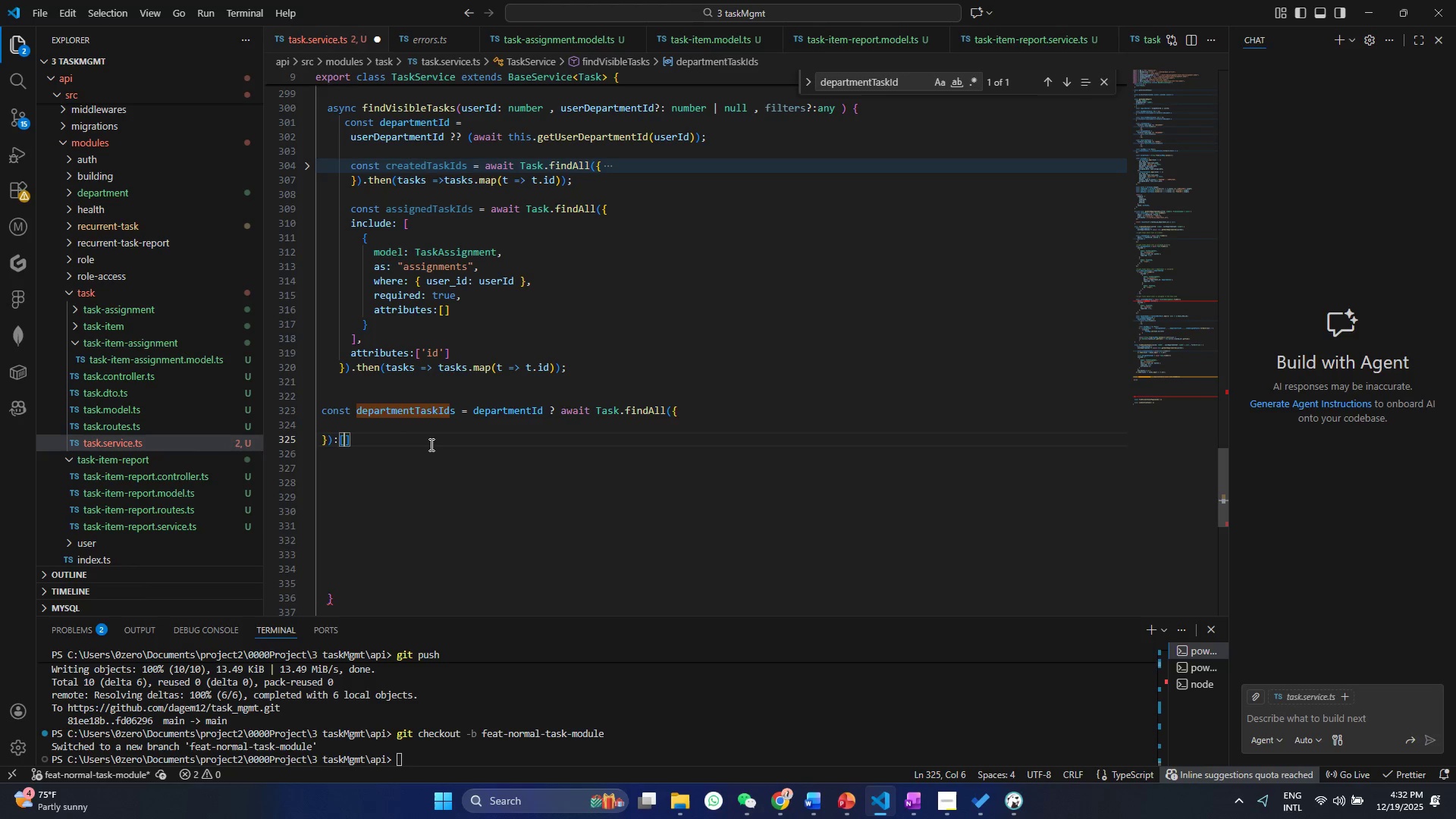 
key(Control+ControlLeft)
 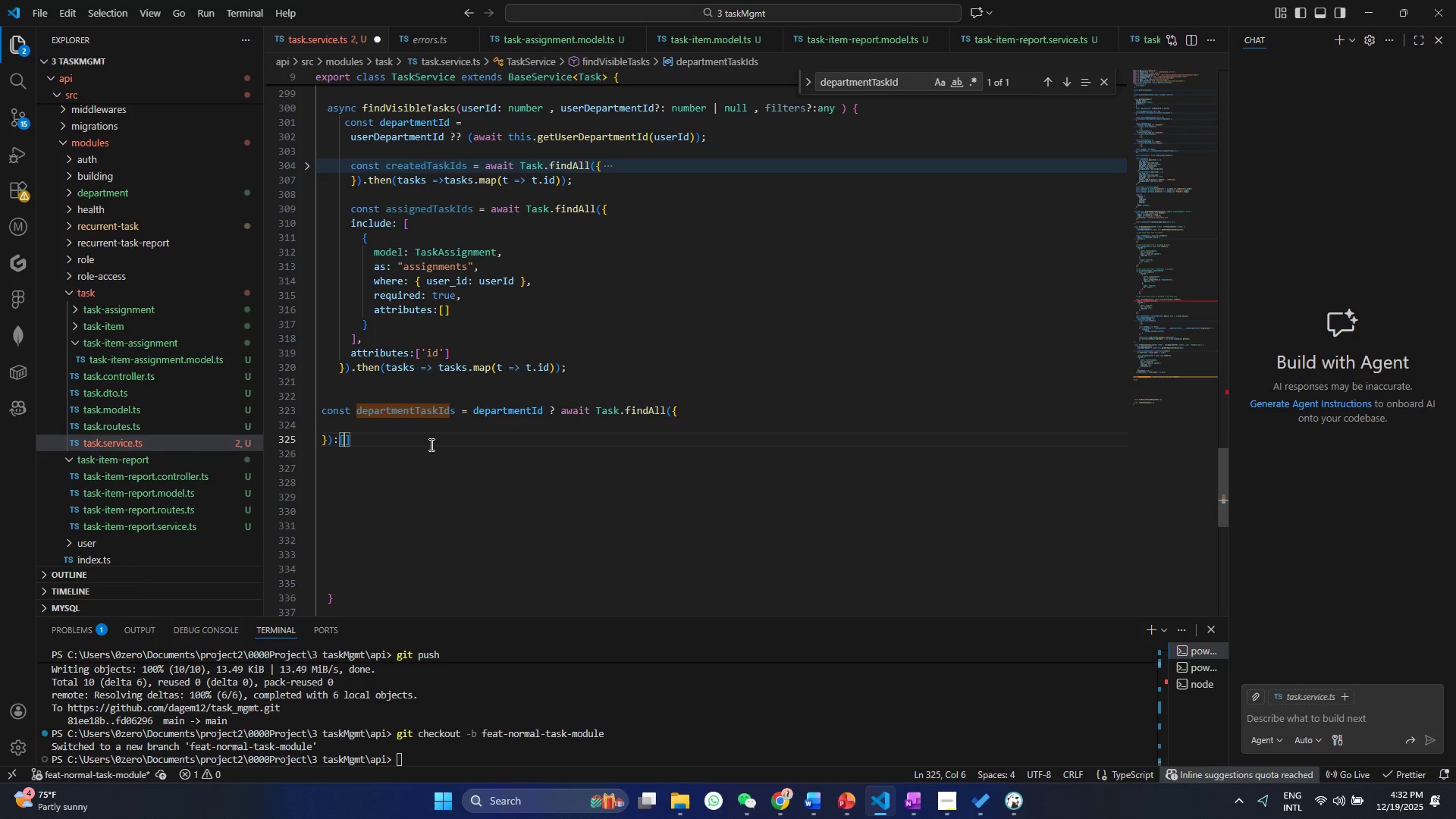 
key(Control+S)
 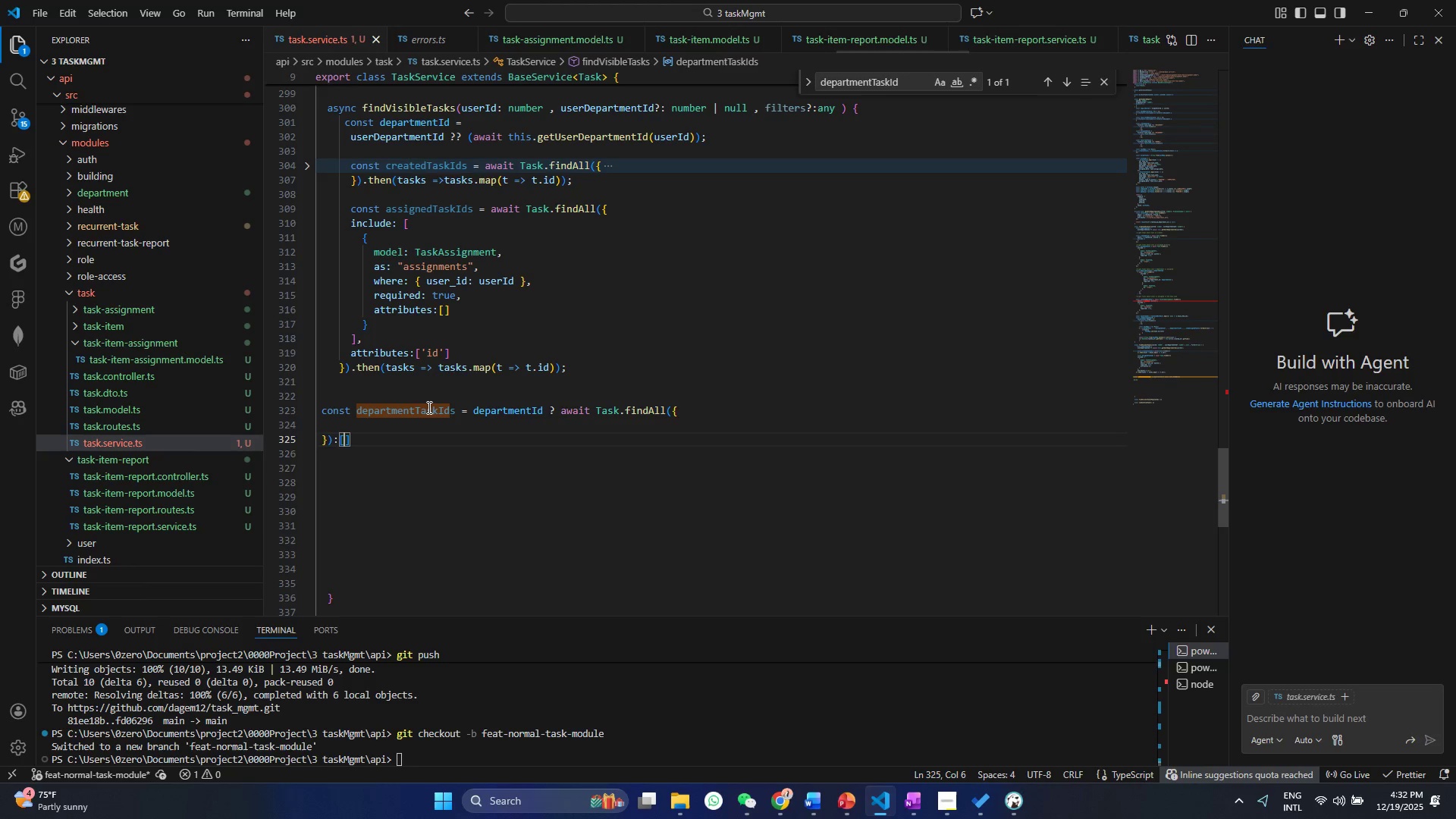 
left_click([428, 407])
 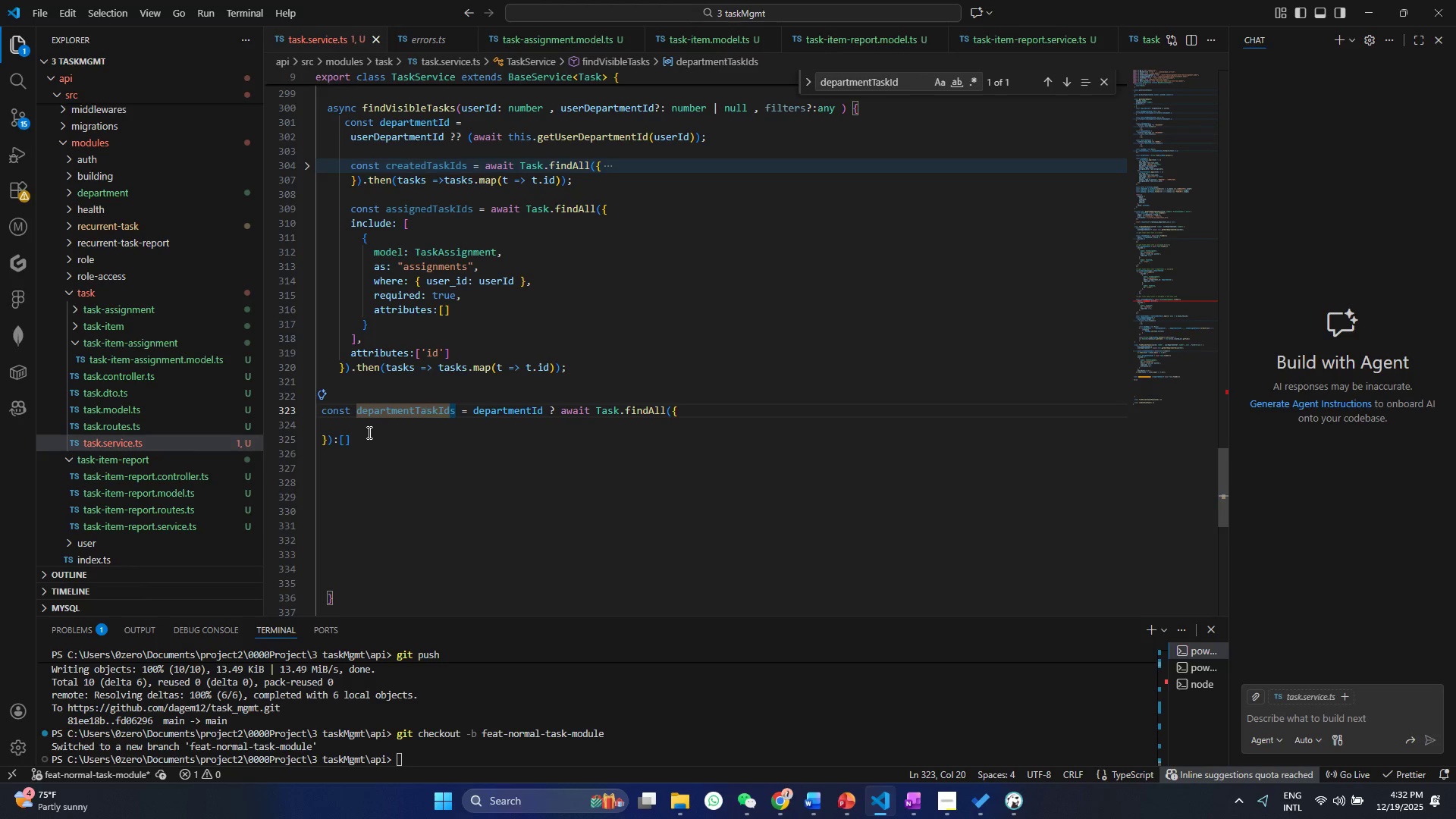 
left_click([368, 432])
 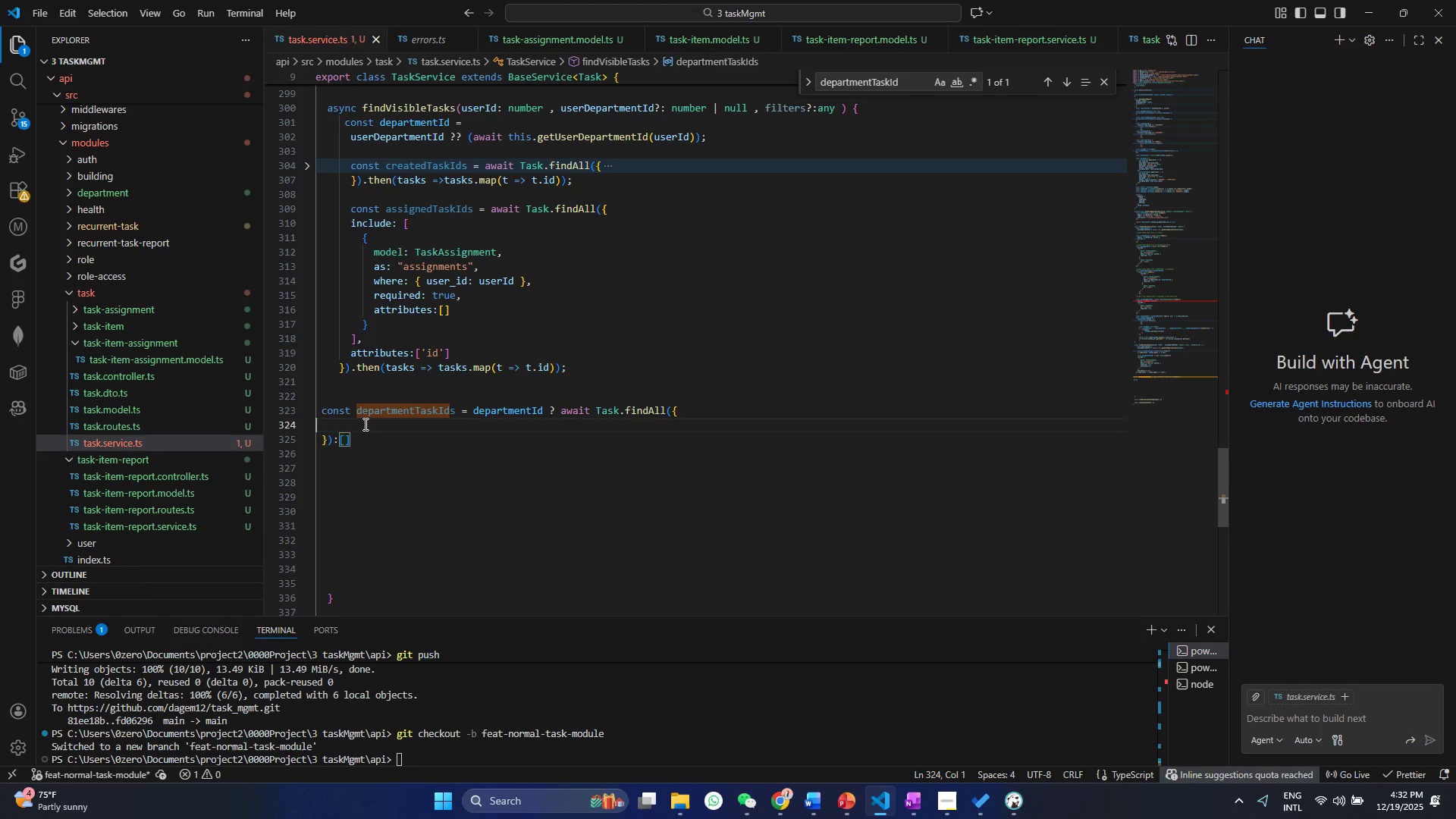 
left_click([364, 424])
 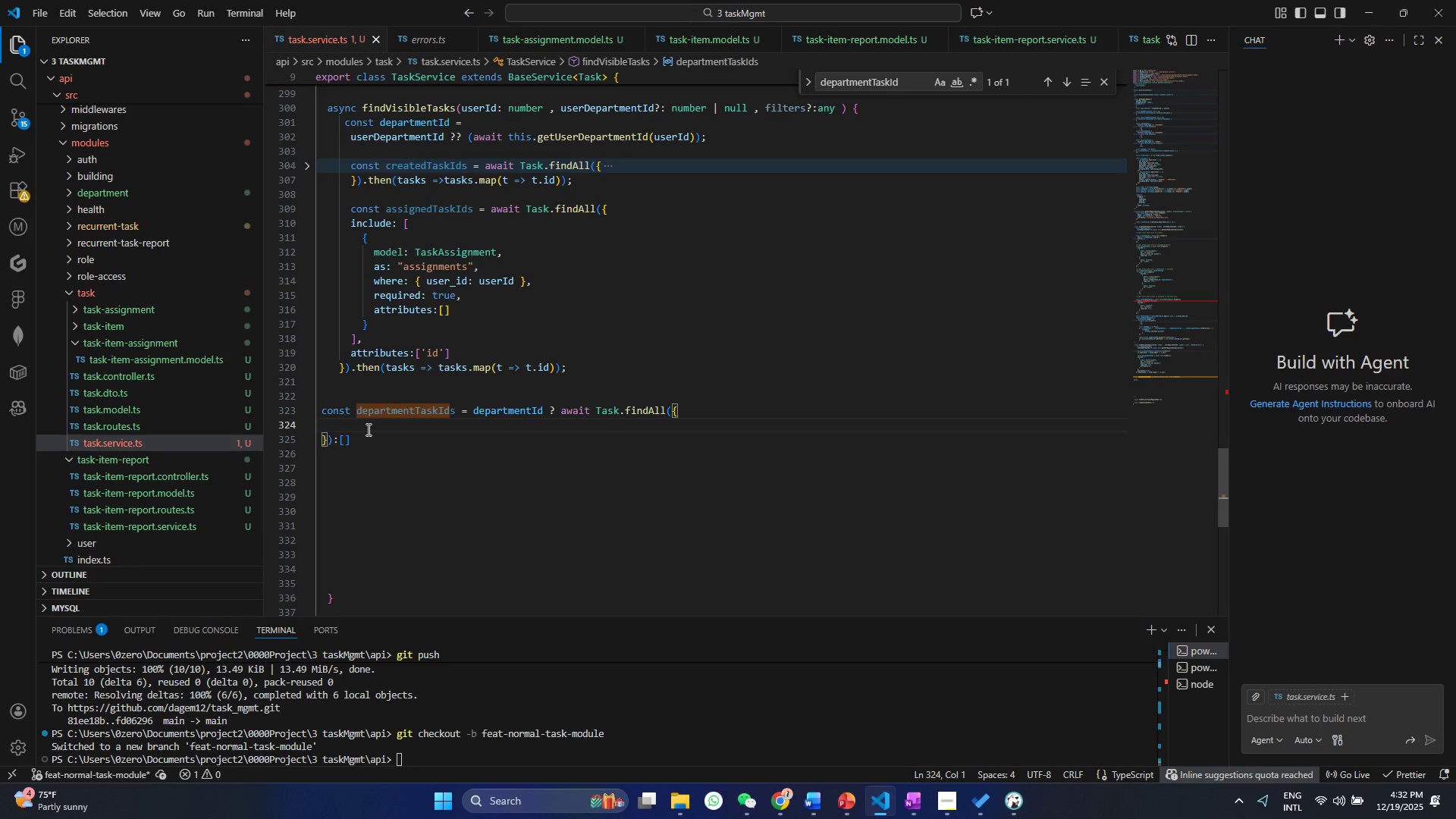 
type(inc)
 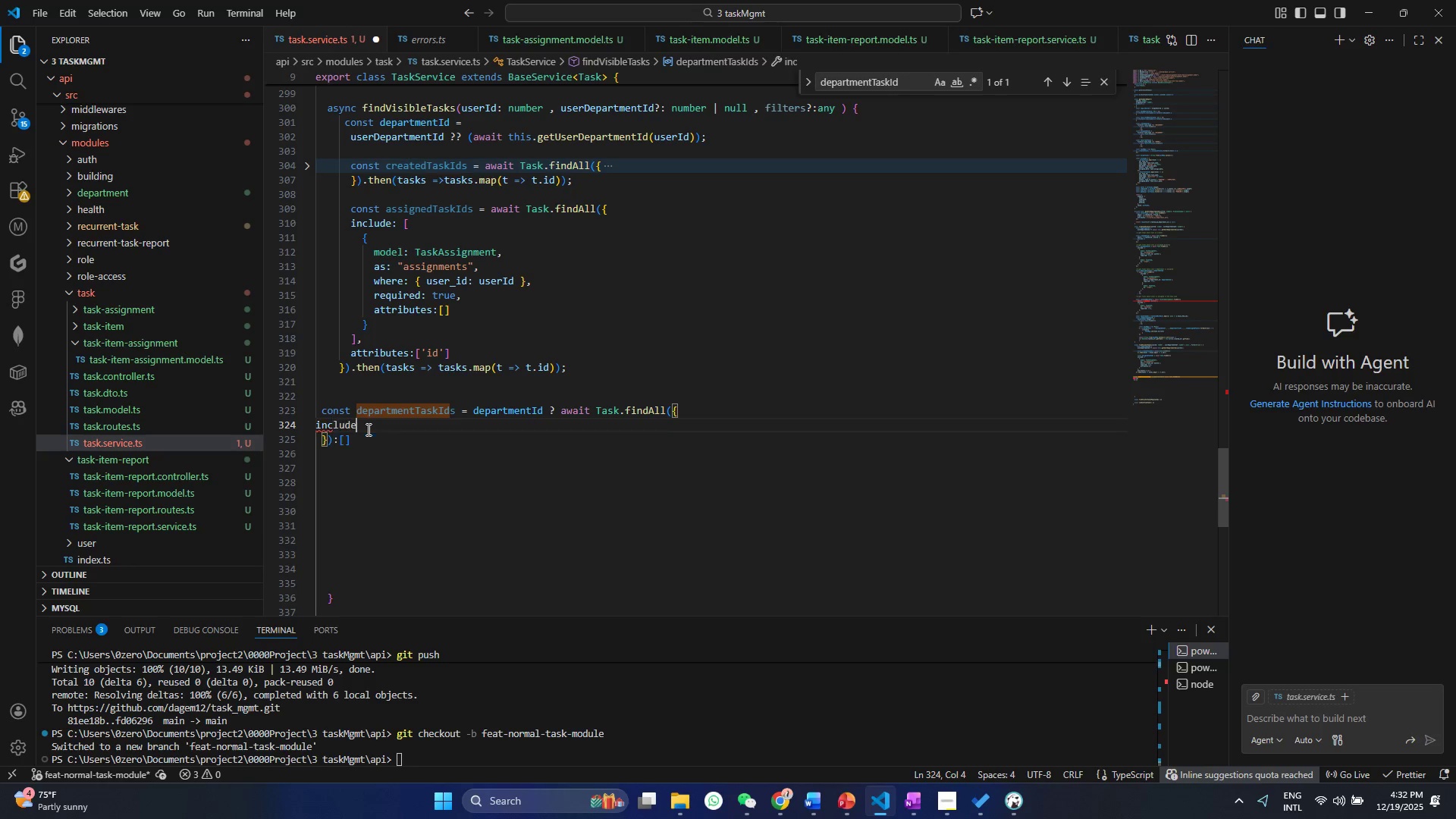 
key(Enter)
 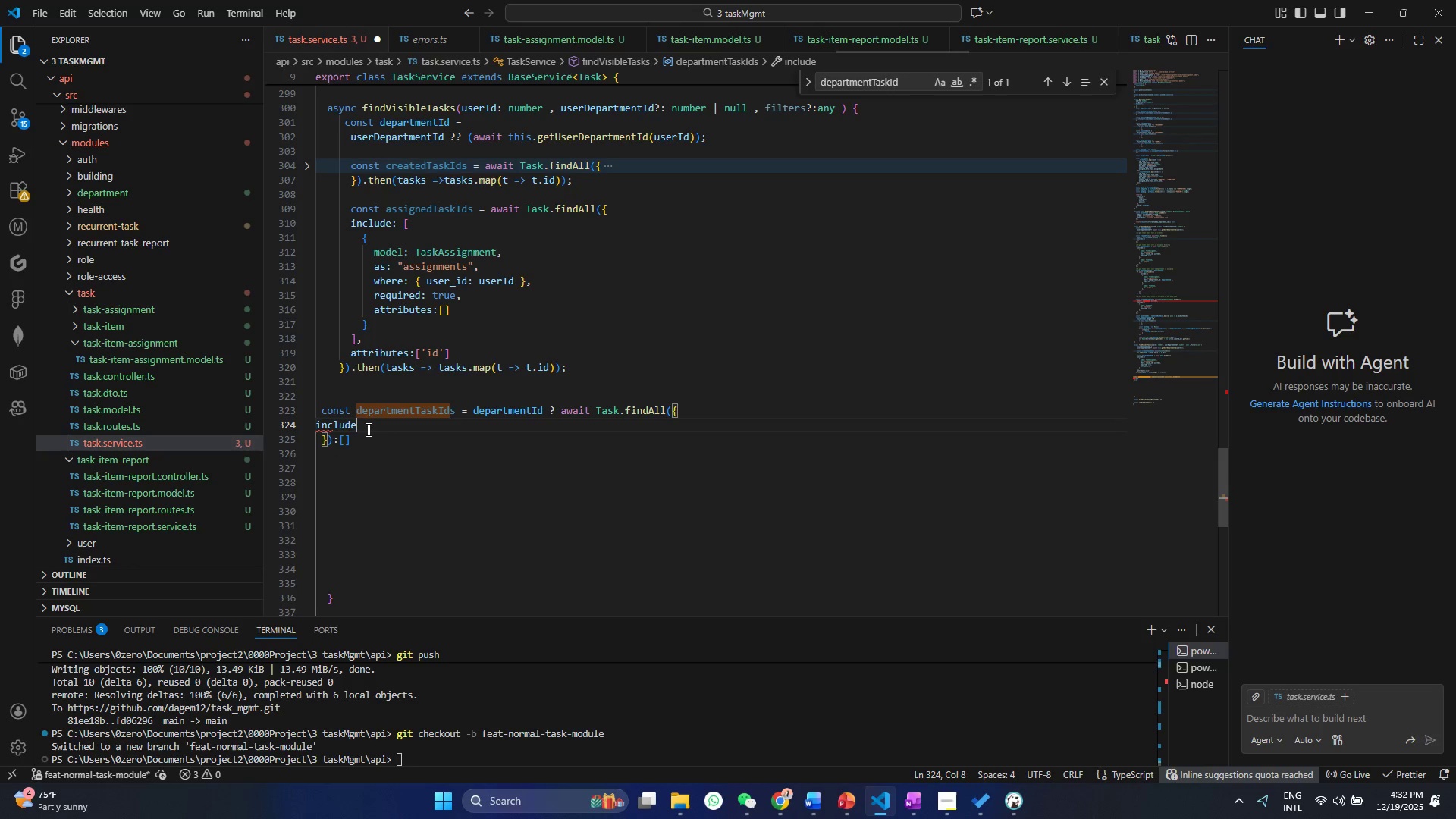 
hold_key(key=ShiftRight, duration=0.8)
 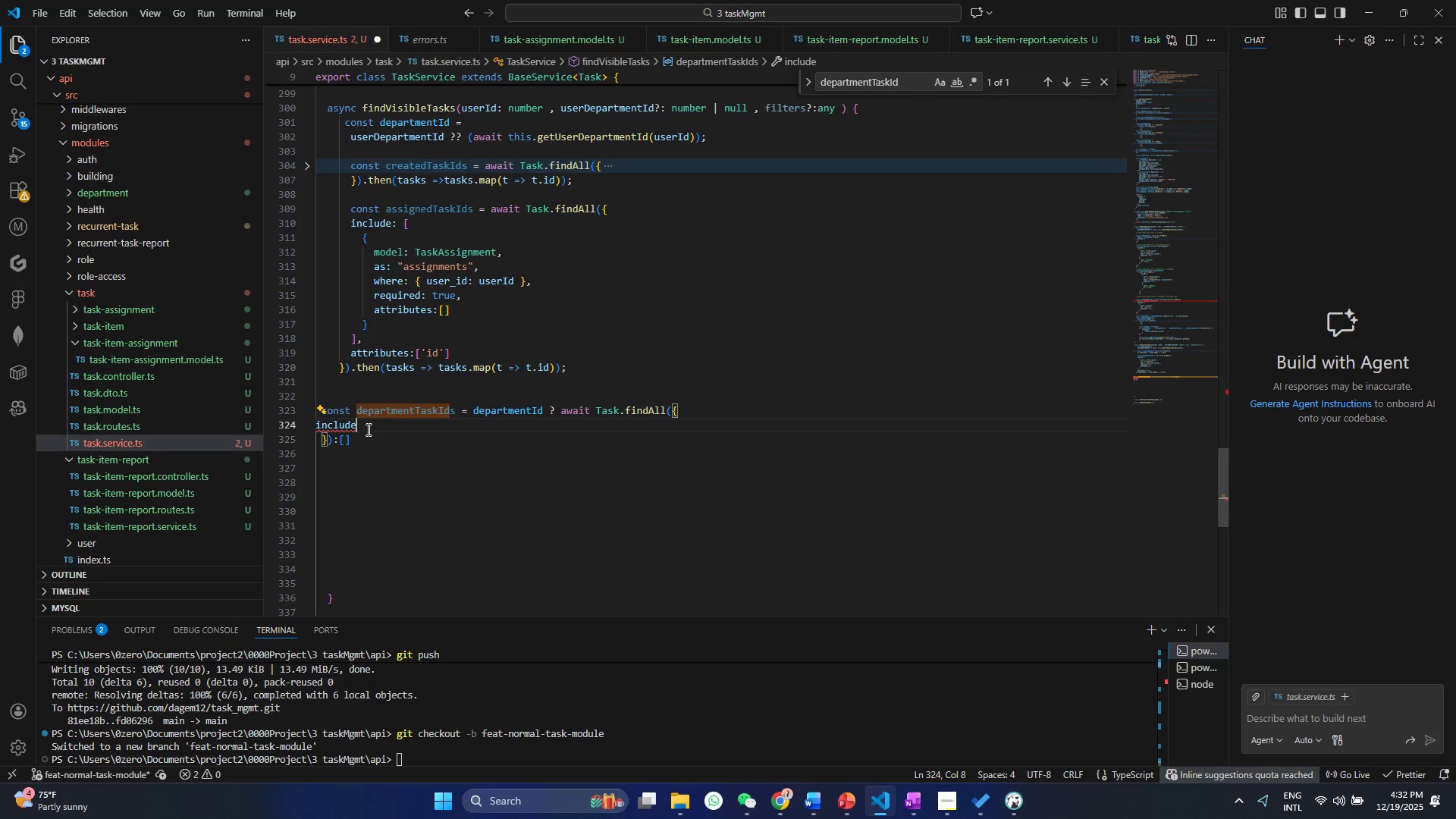 
key(Shift+Semicolon)
 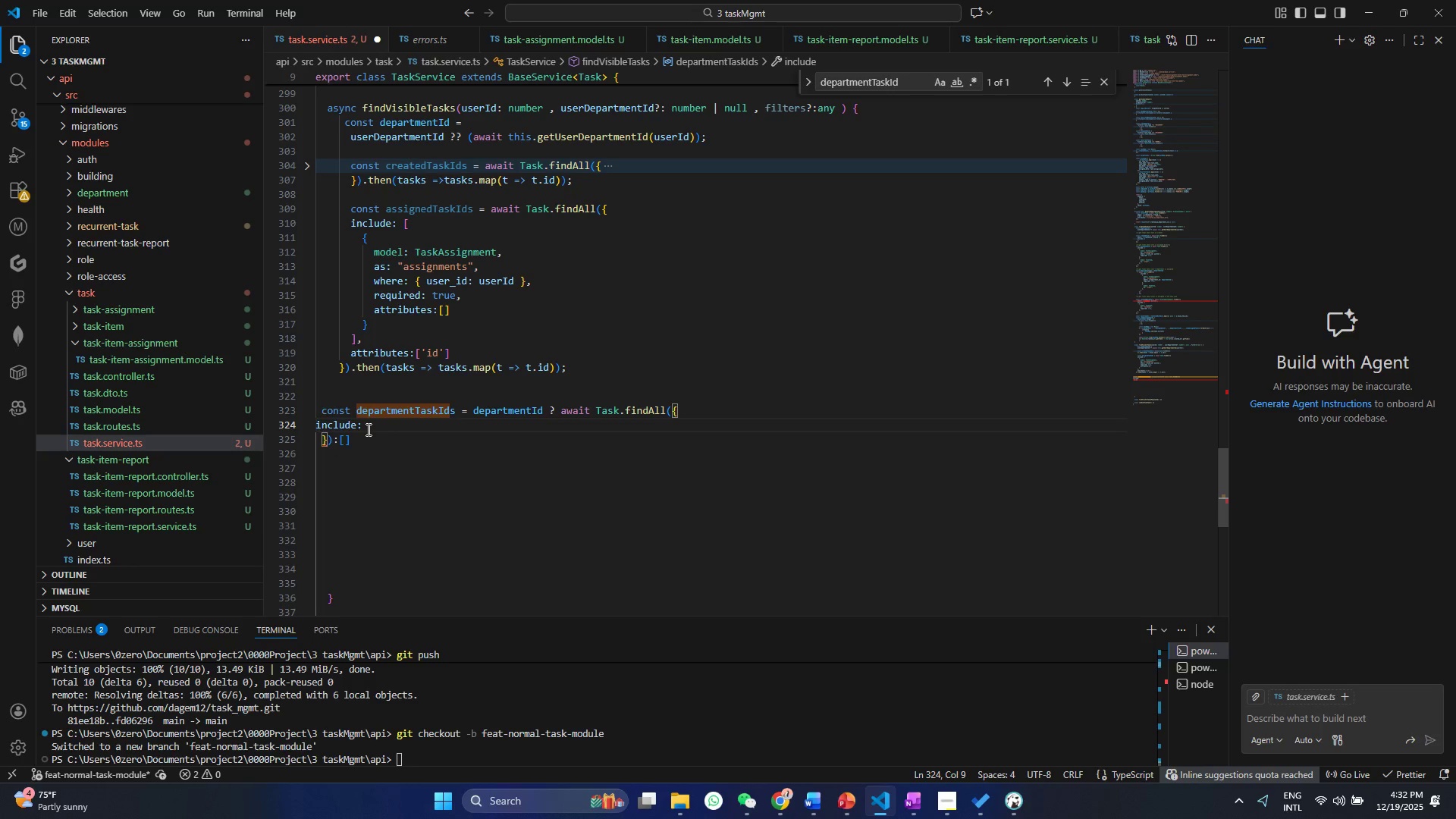 
key(BracketLeft)
 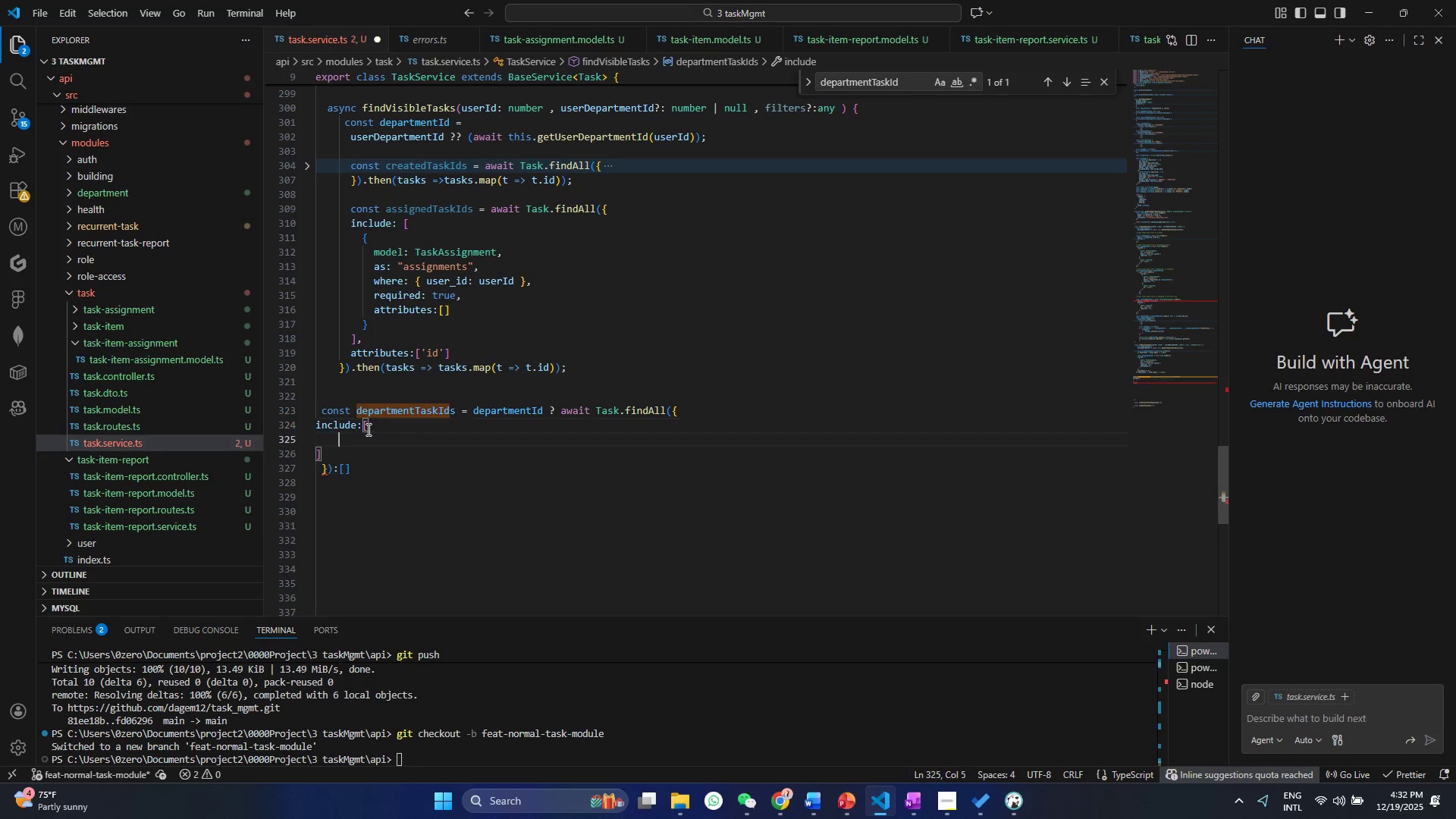 
key(Enter)
 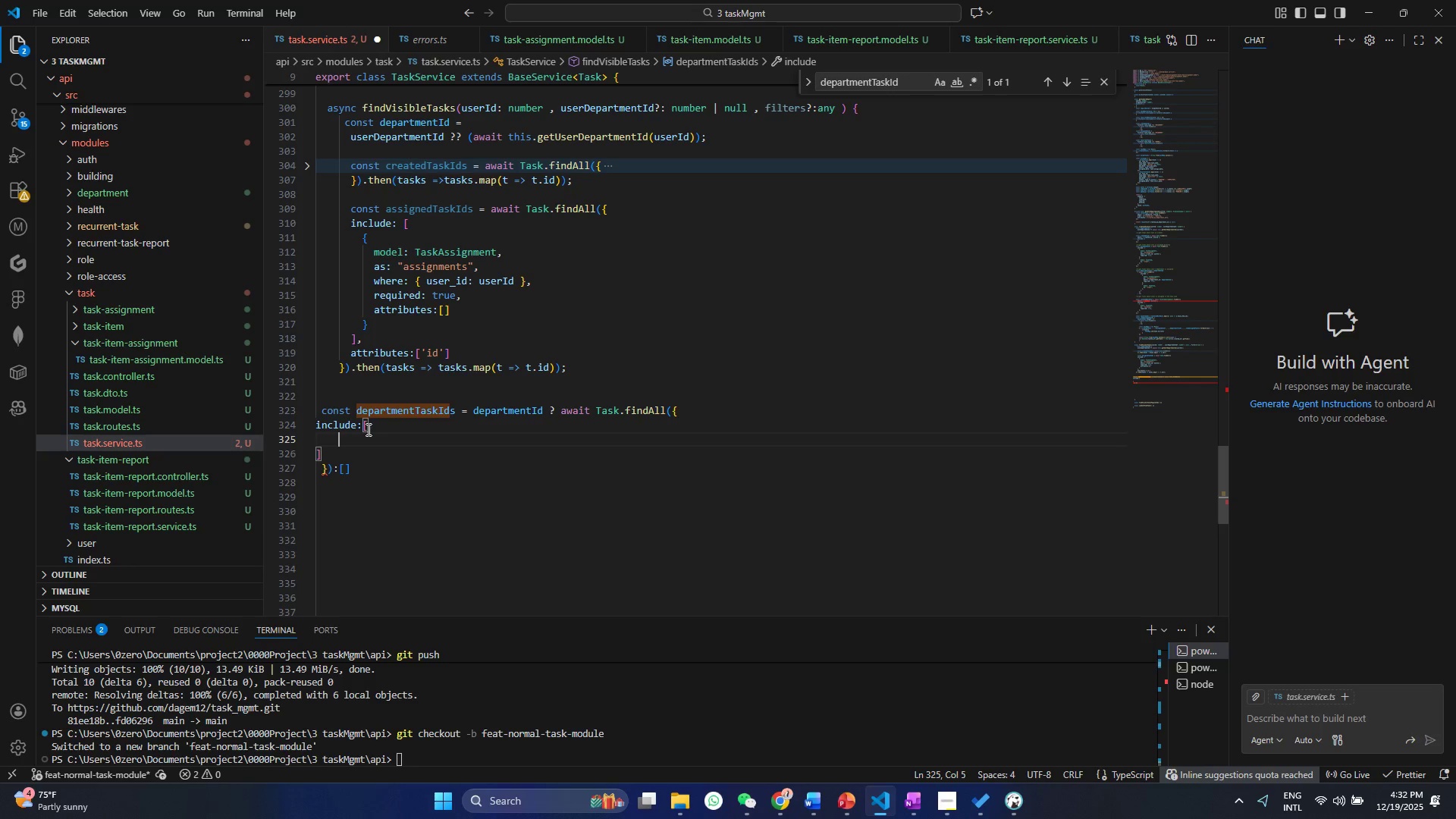 
key(Control+ControlLeft)
 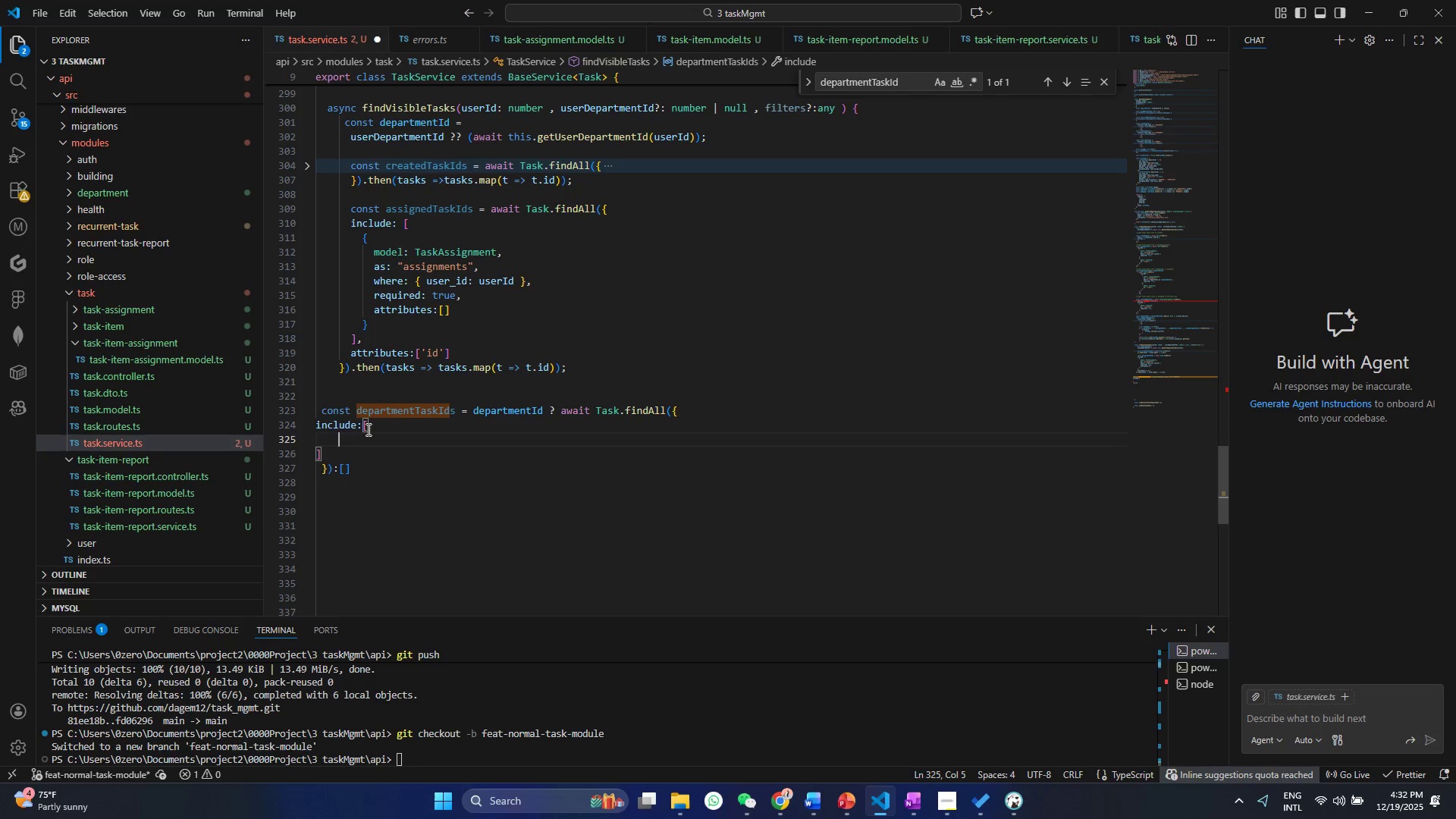 
key(Control+S)
 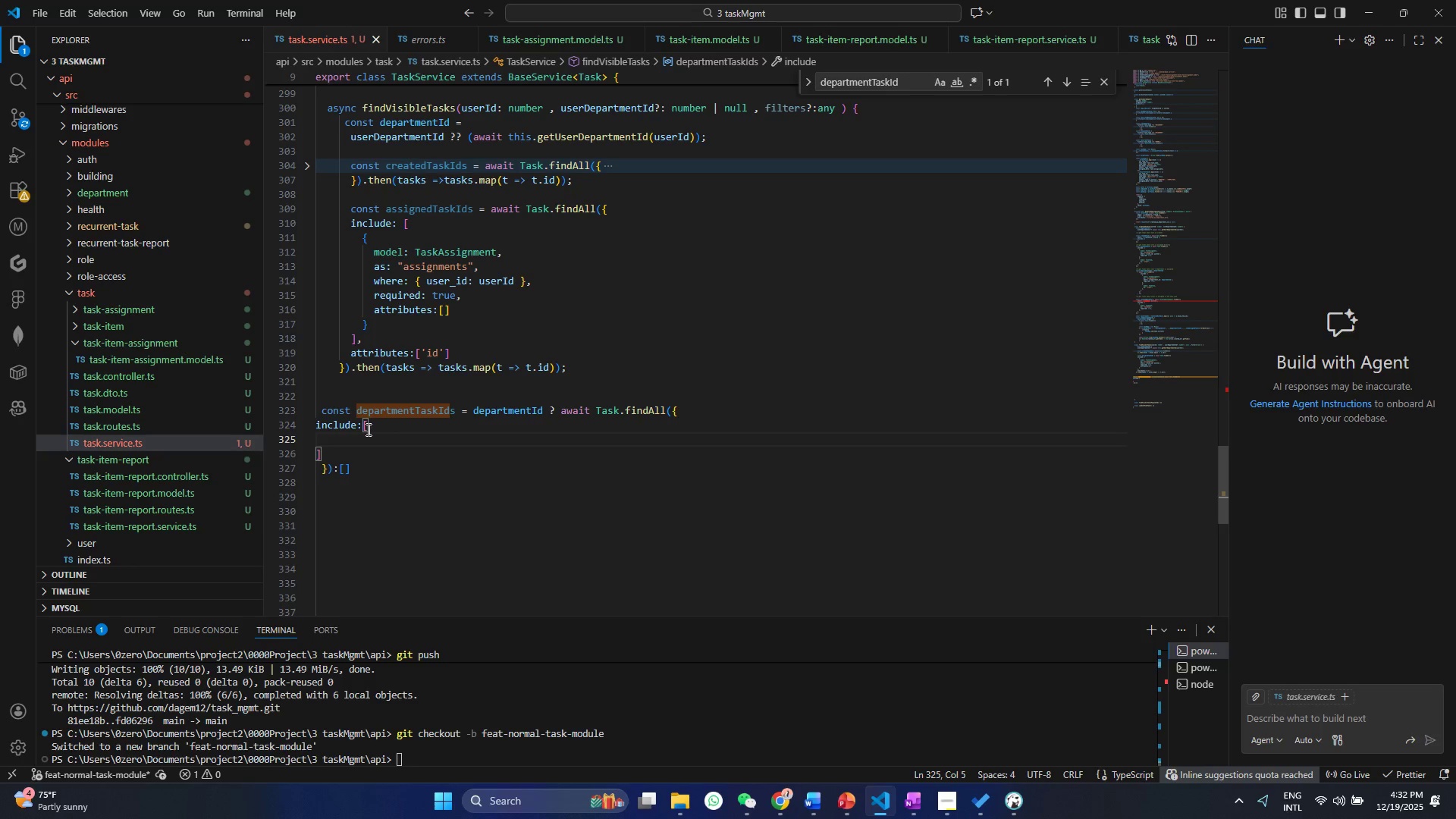 
key(Shift+BracketLeft)
 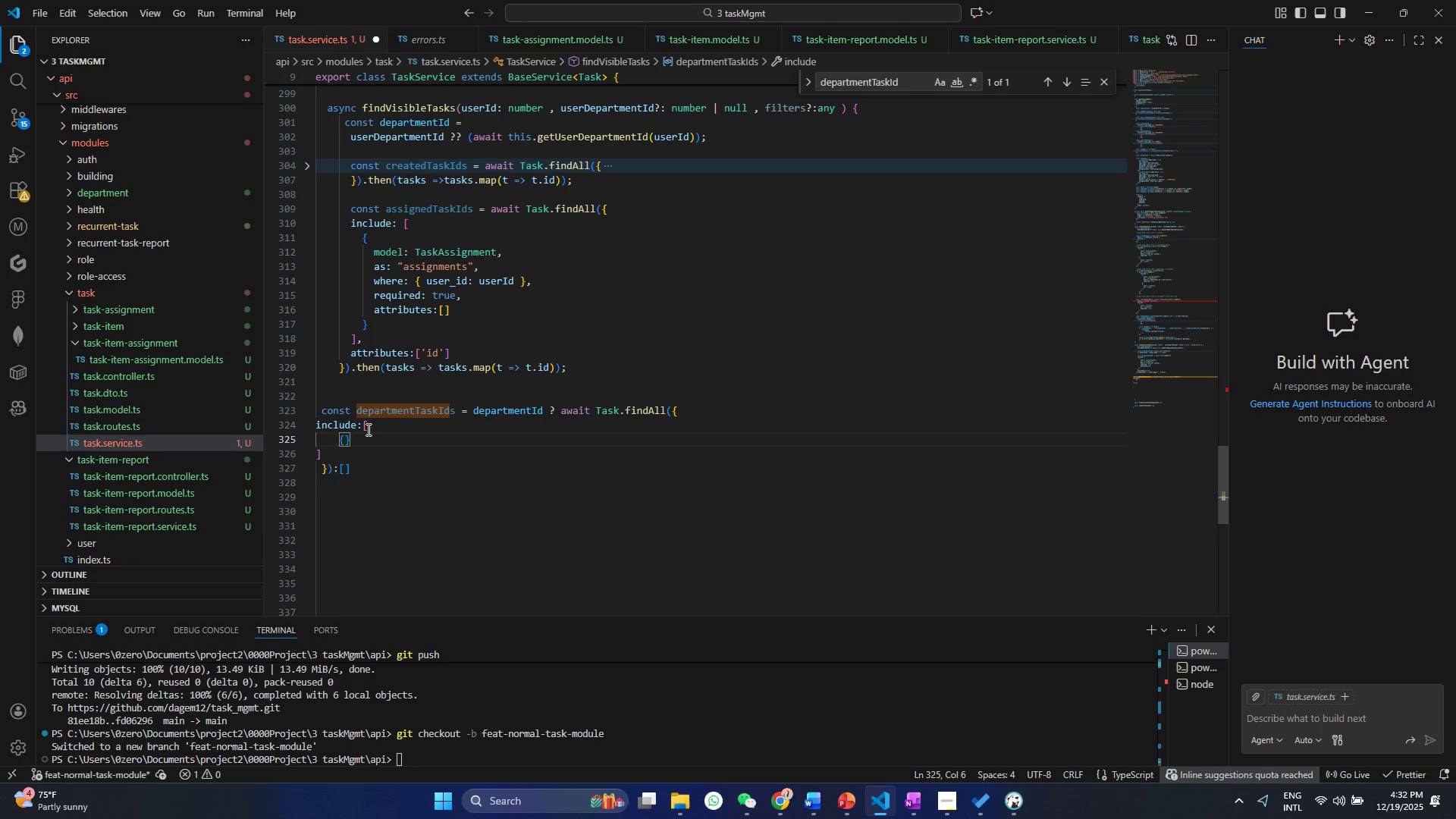 
key(Enter)
 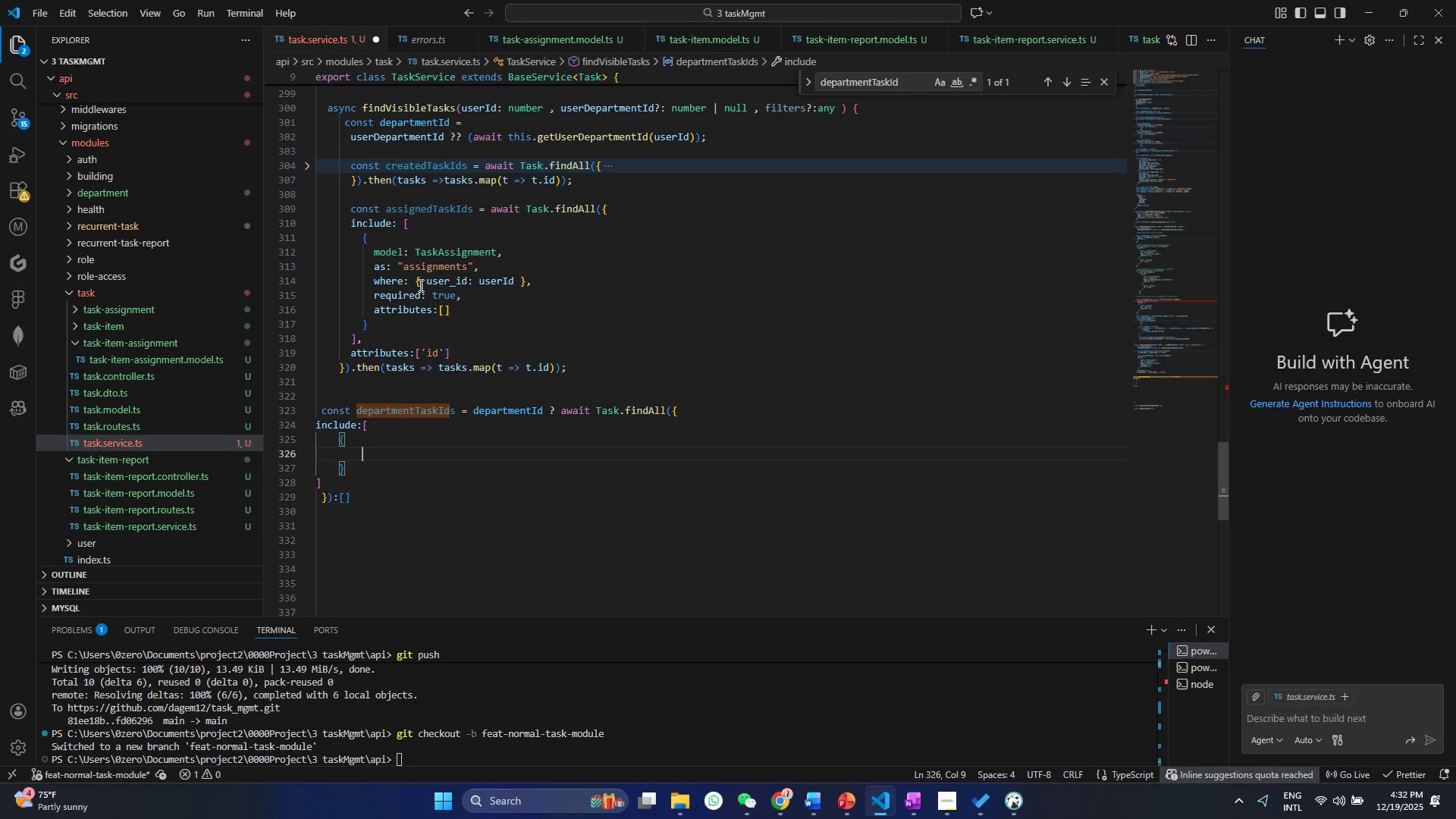 
left_click_drag(start_coordinate=[461, 313], to_coordinate=[361, 247])
 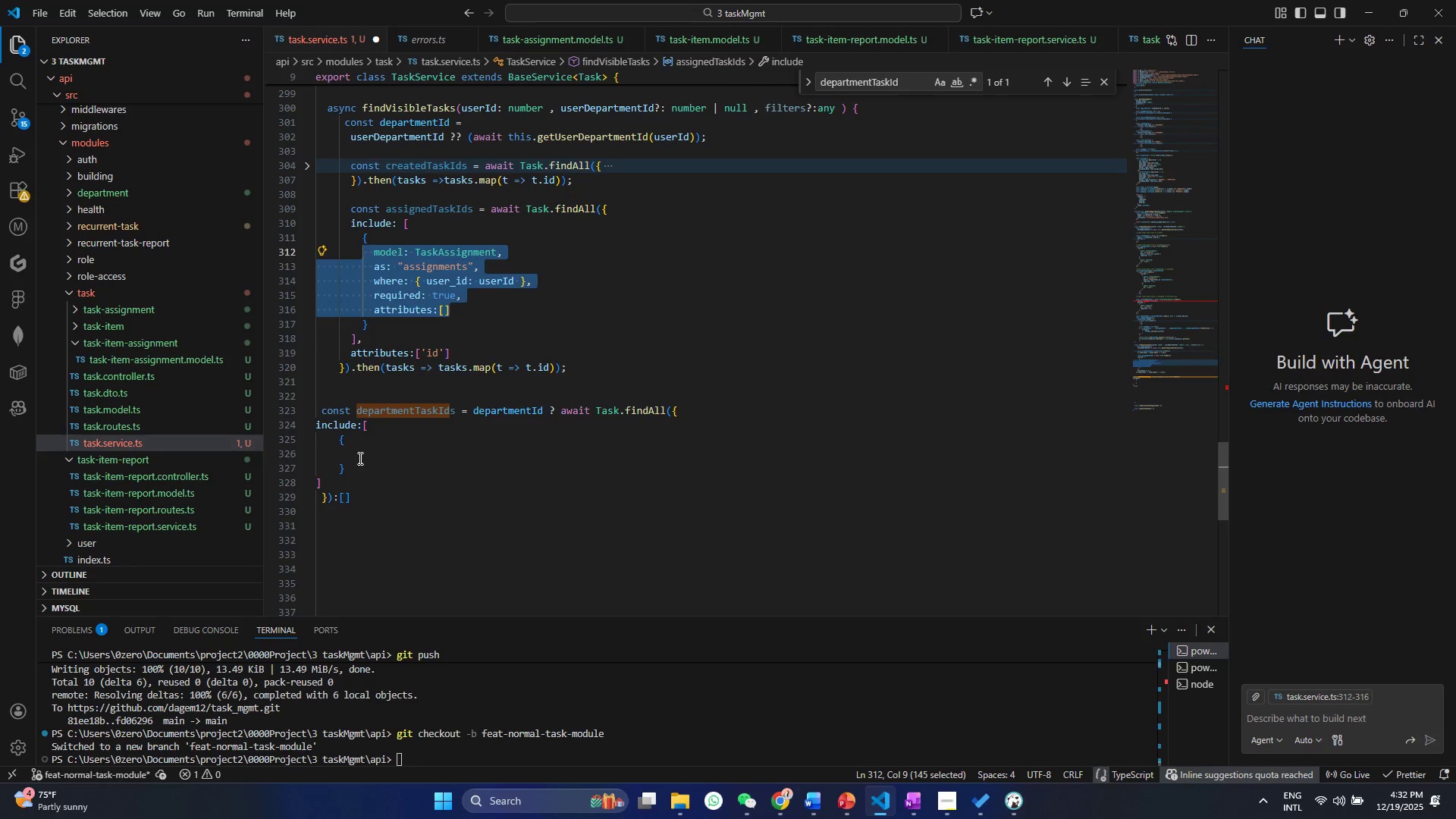 
key(Control+ControlLeft)
 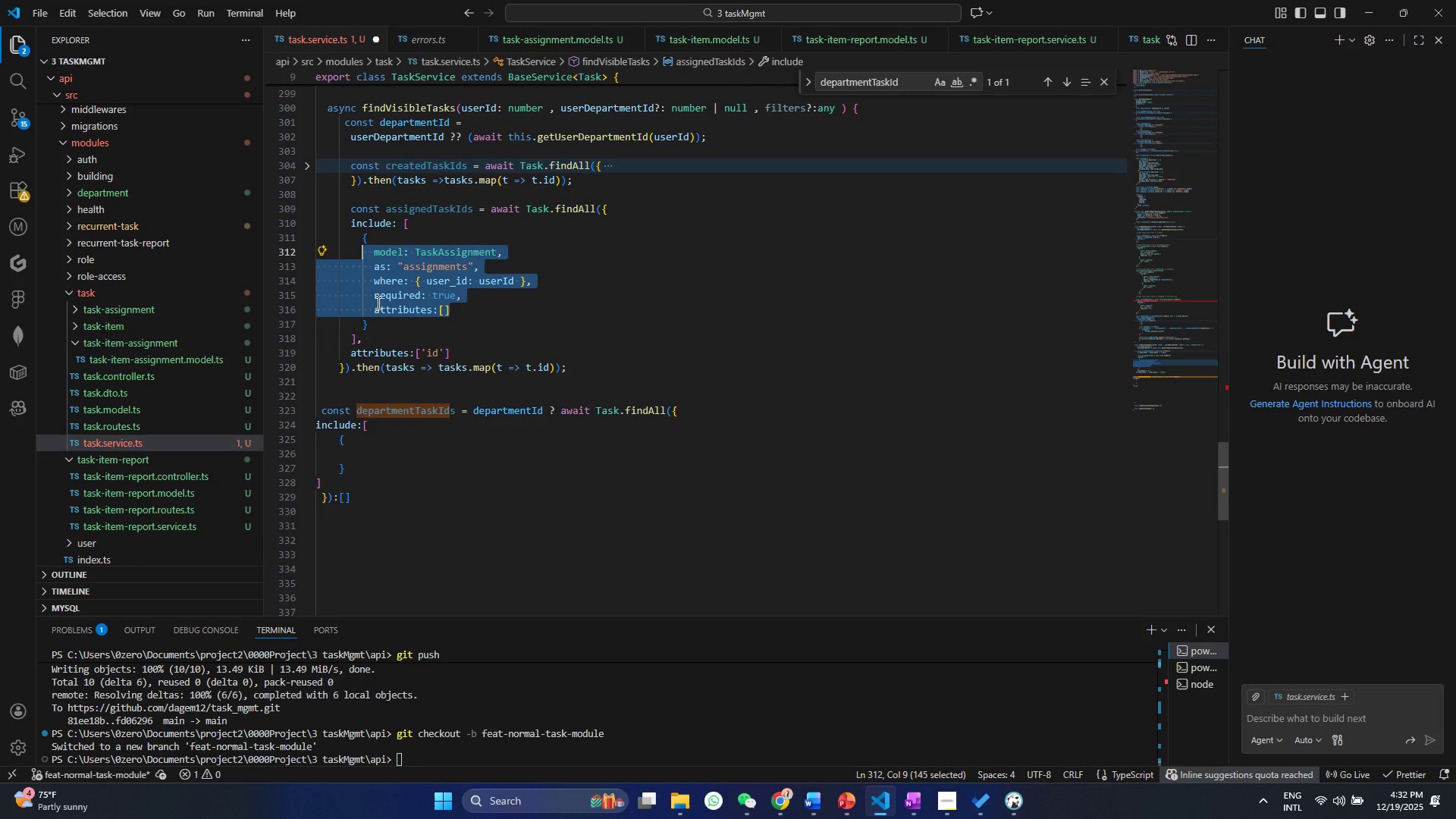 
key(Control+C)
 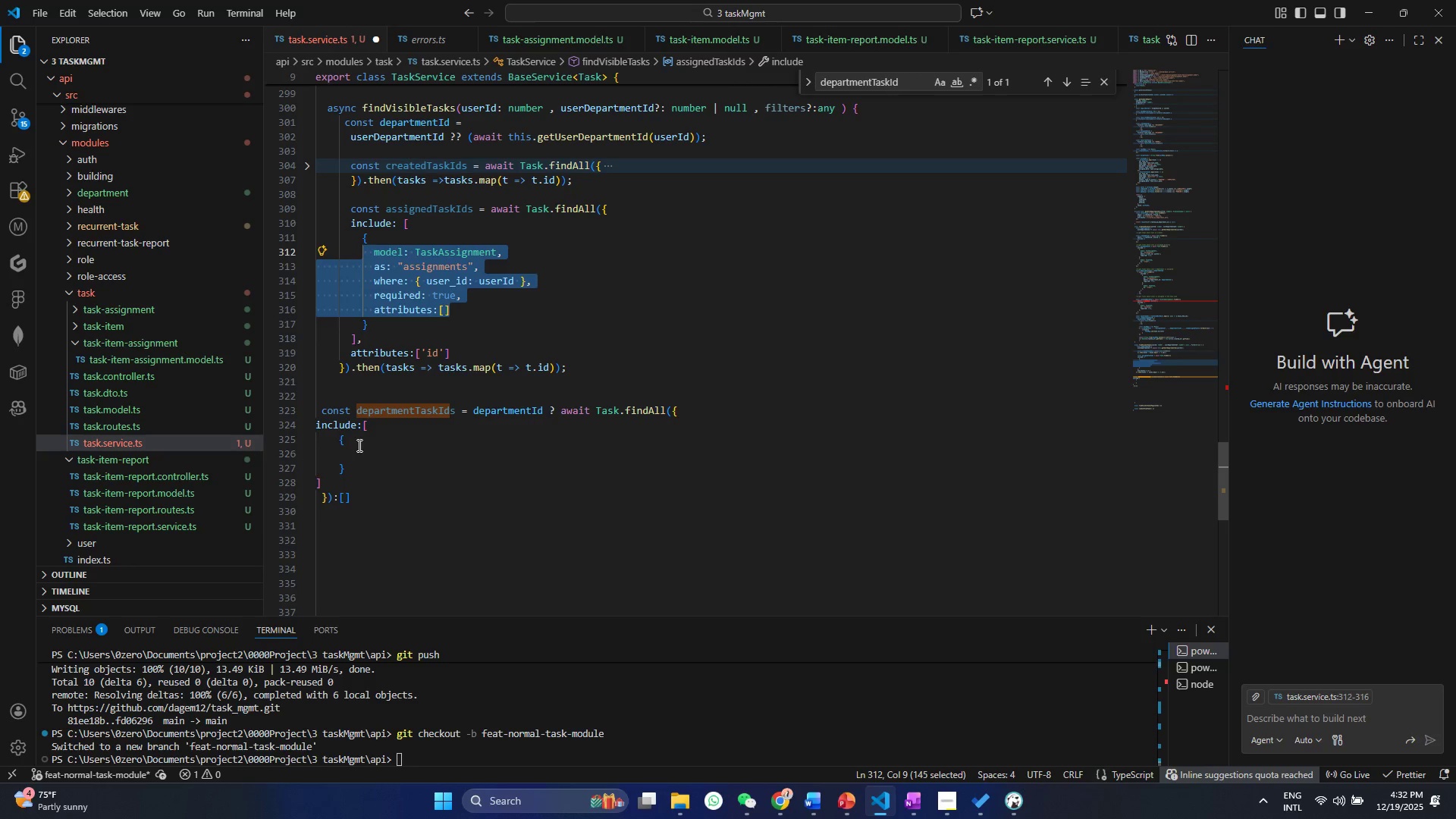 
left_click([358, 448])
 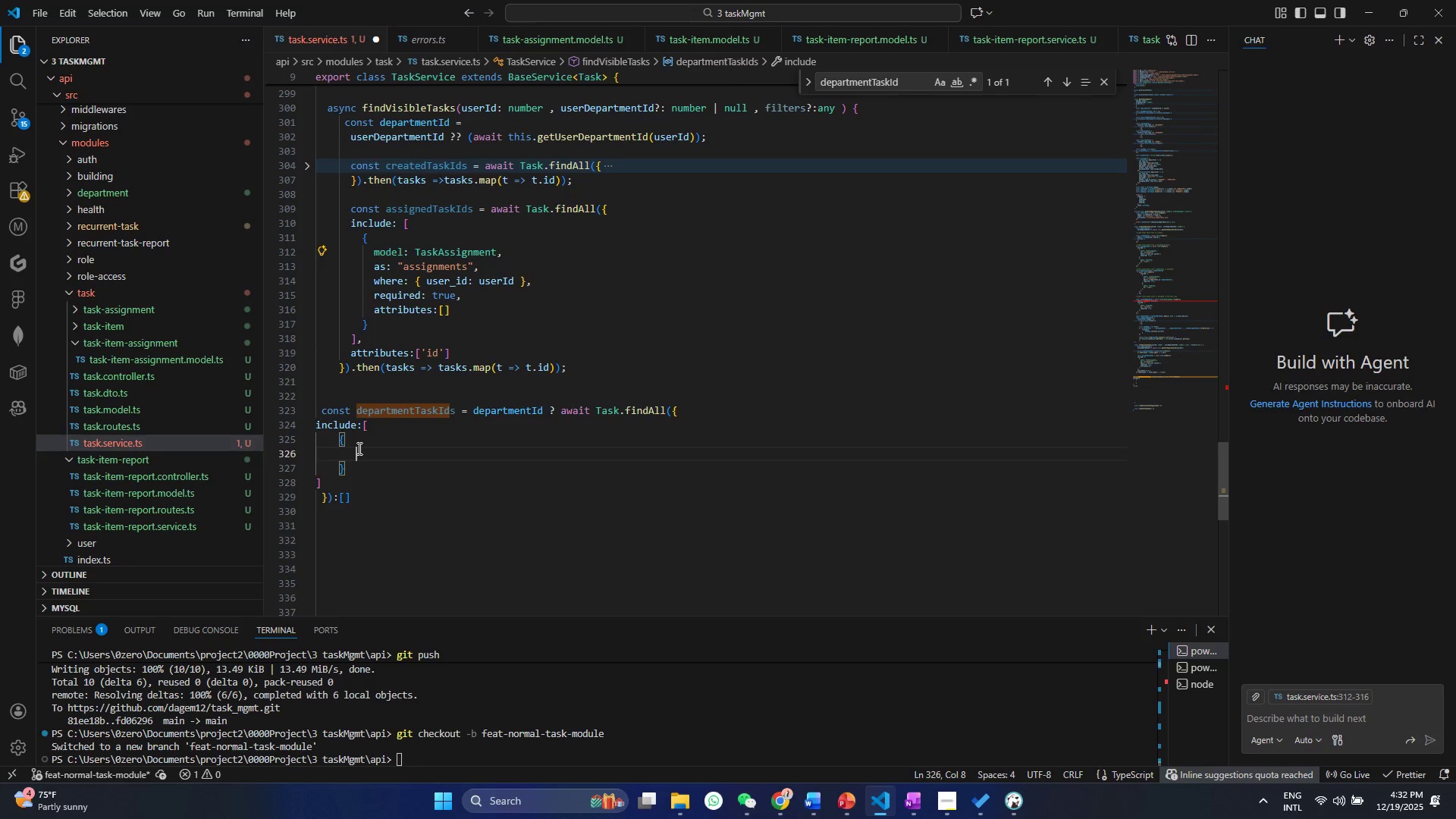 
key(Control+ControlLeft)
 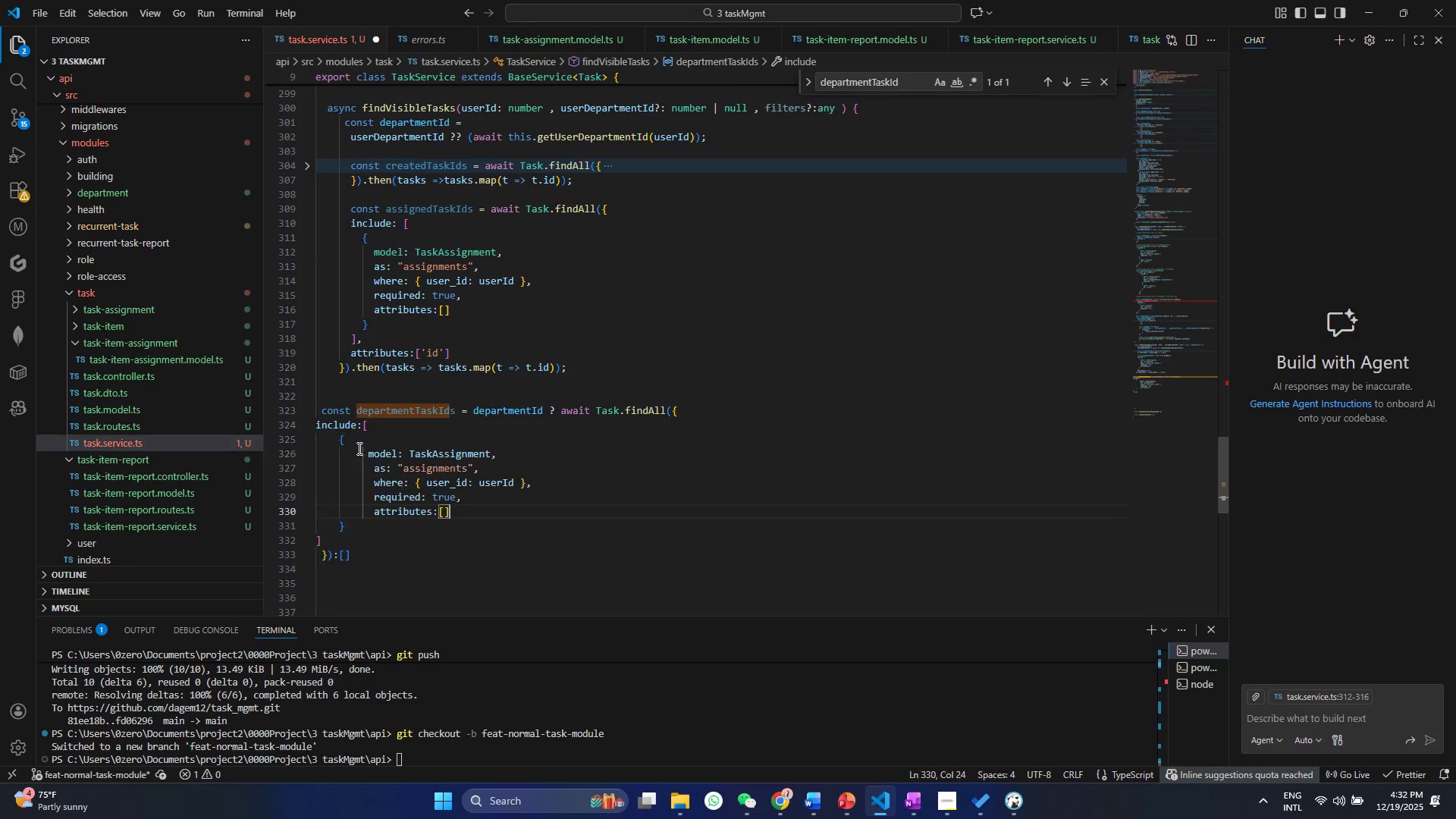 
key(Control+V)
 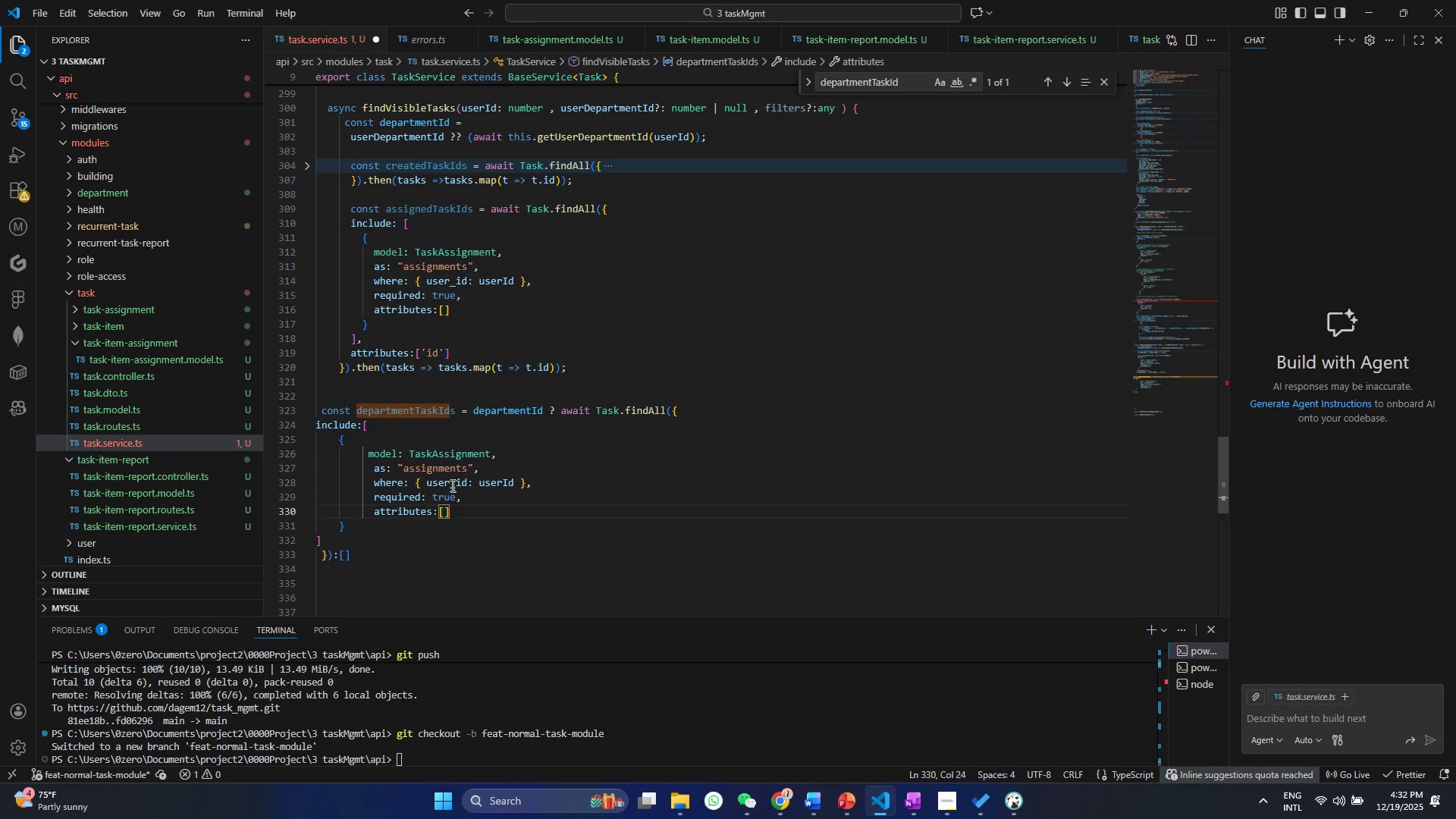 
double_click([445, 485])
 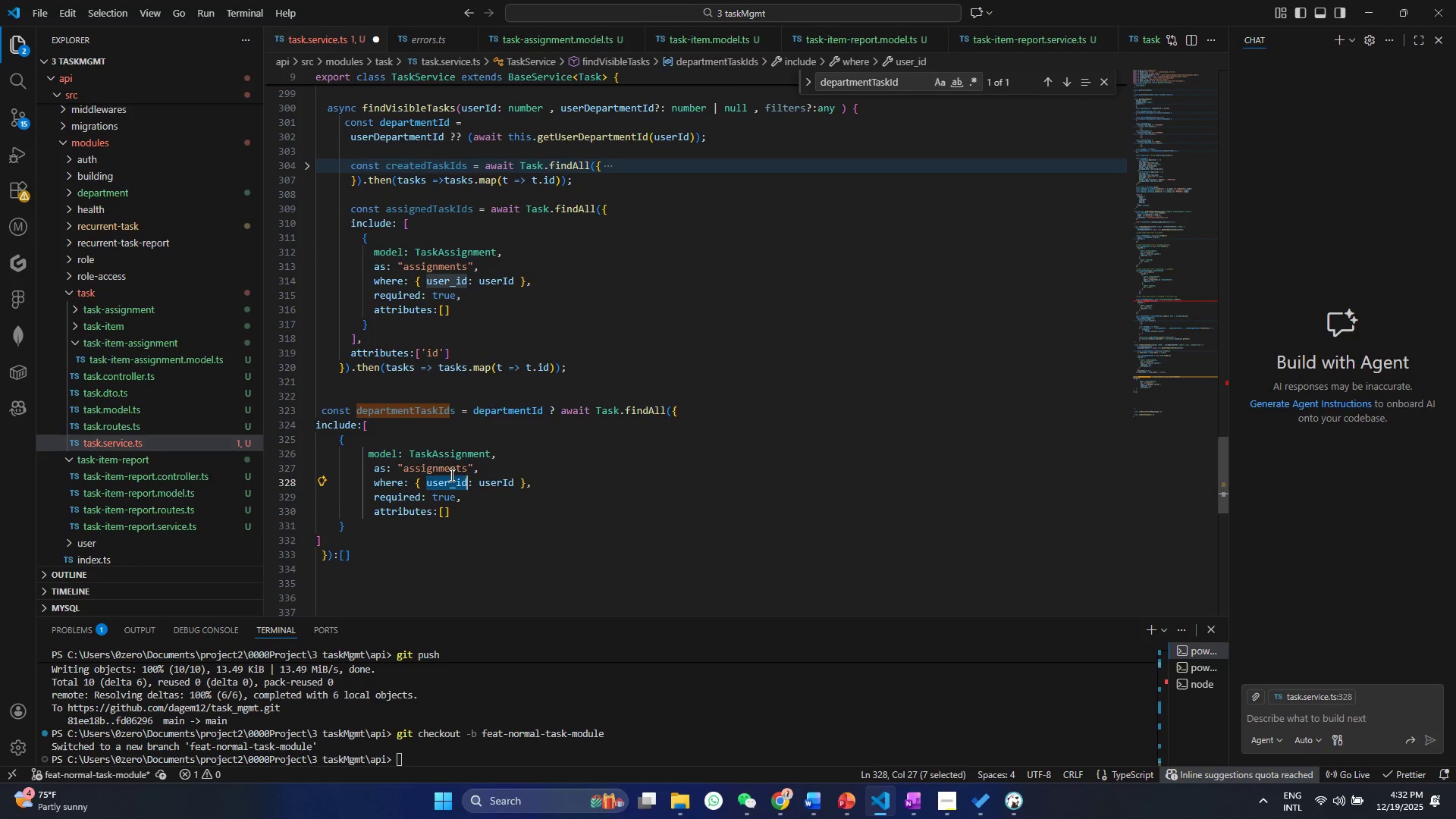 
type(department_id)
 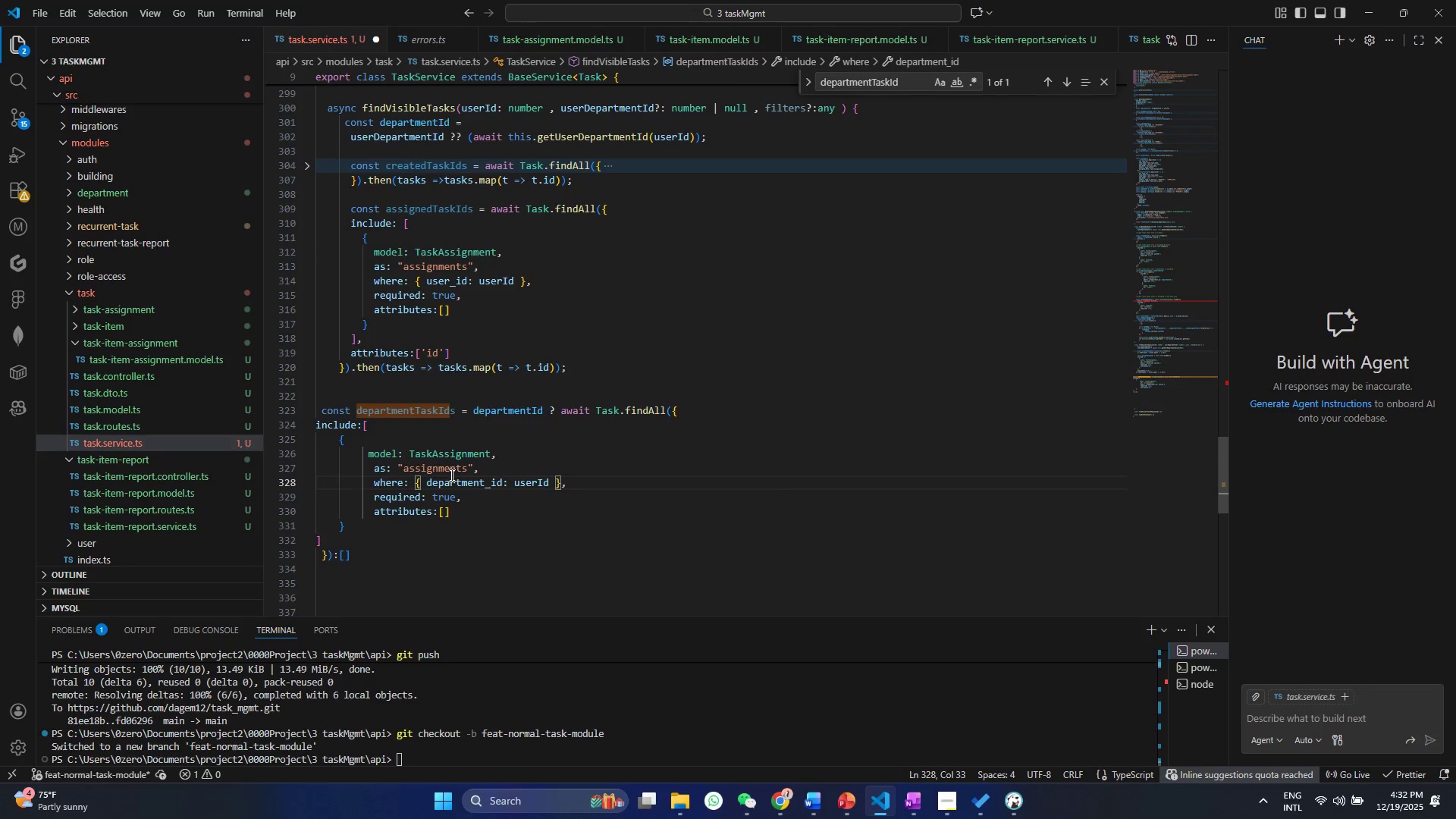 
double_click([527, 485])
 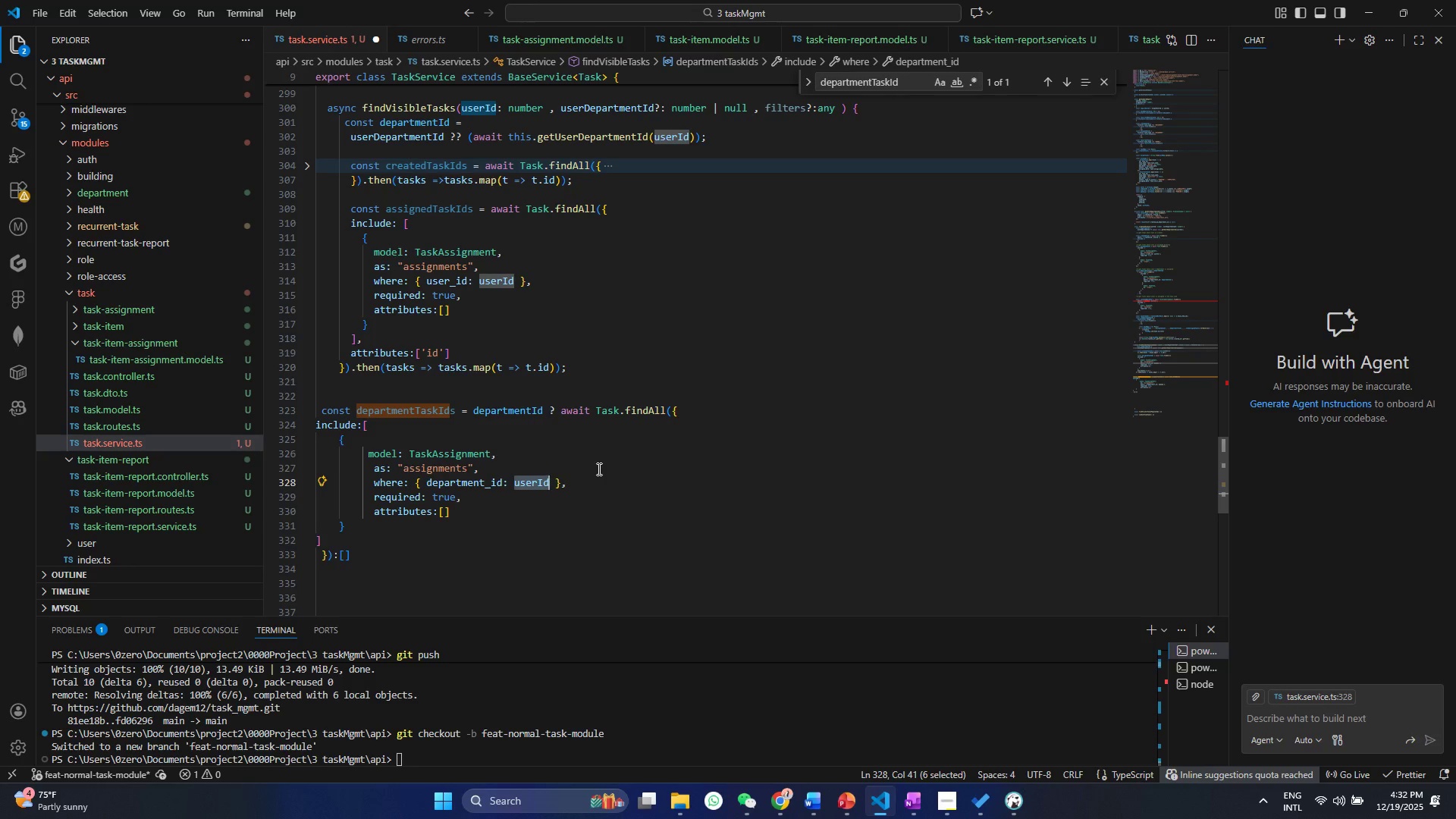 
type(de)
 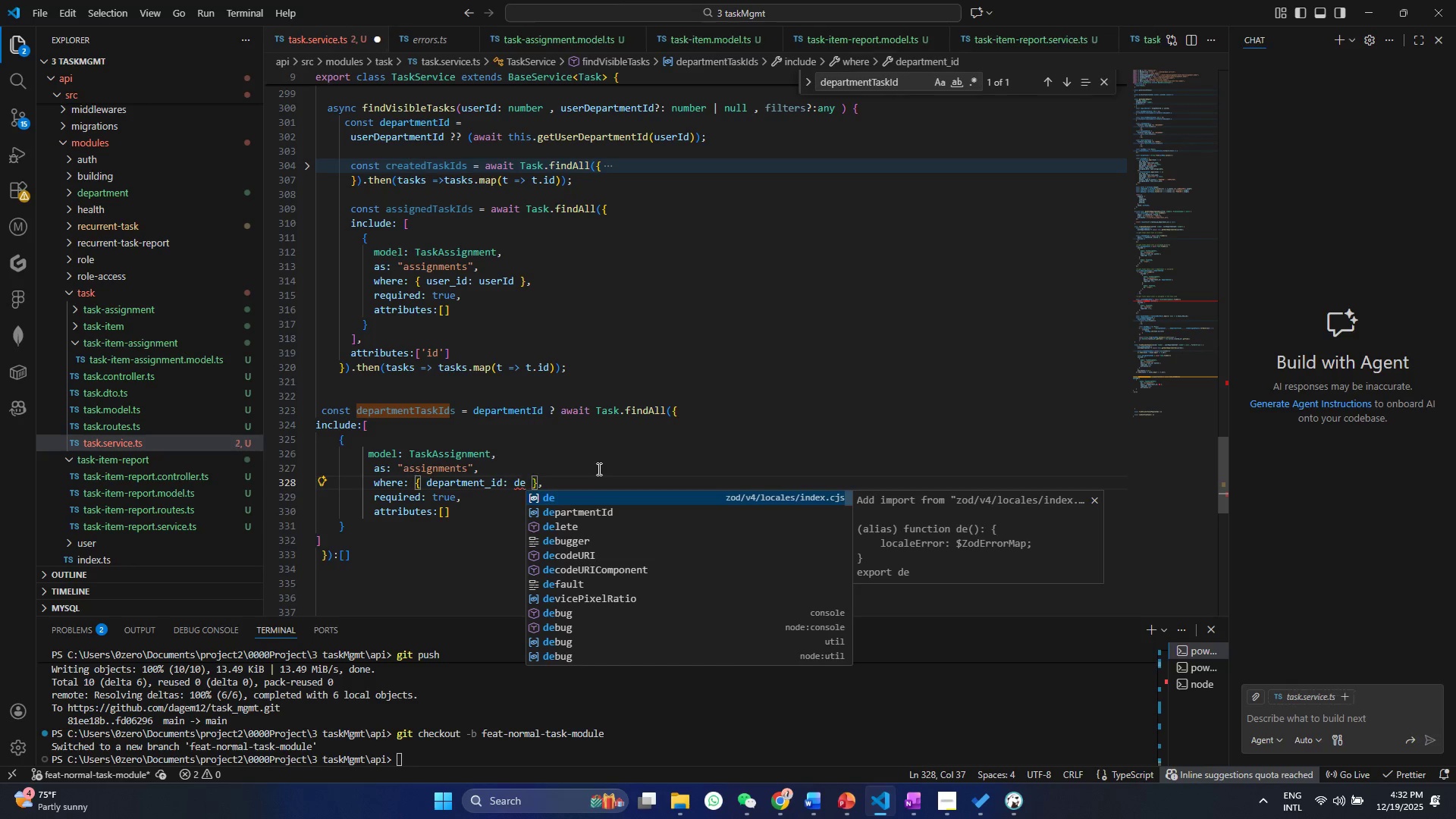 
key(ArrowDown)
 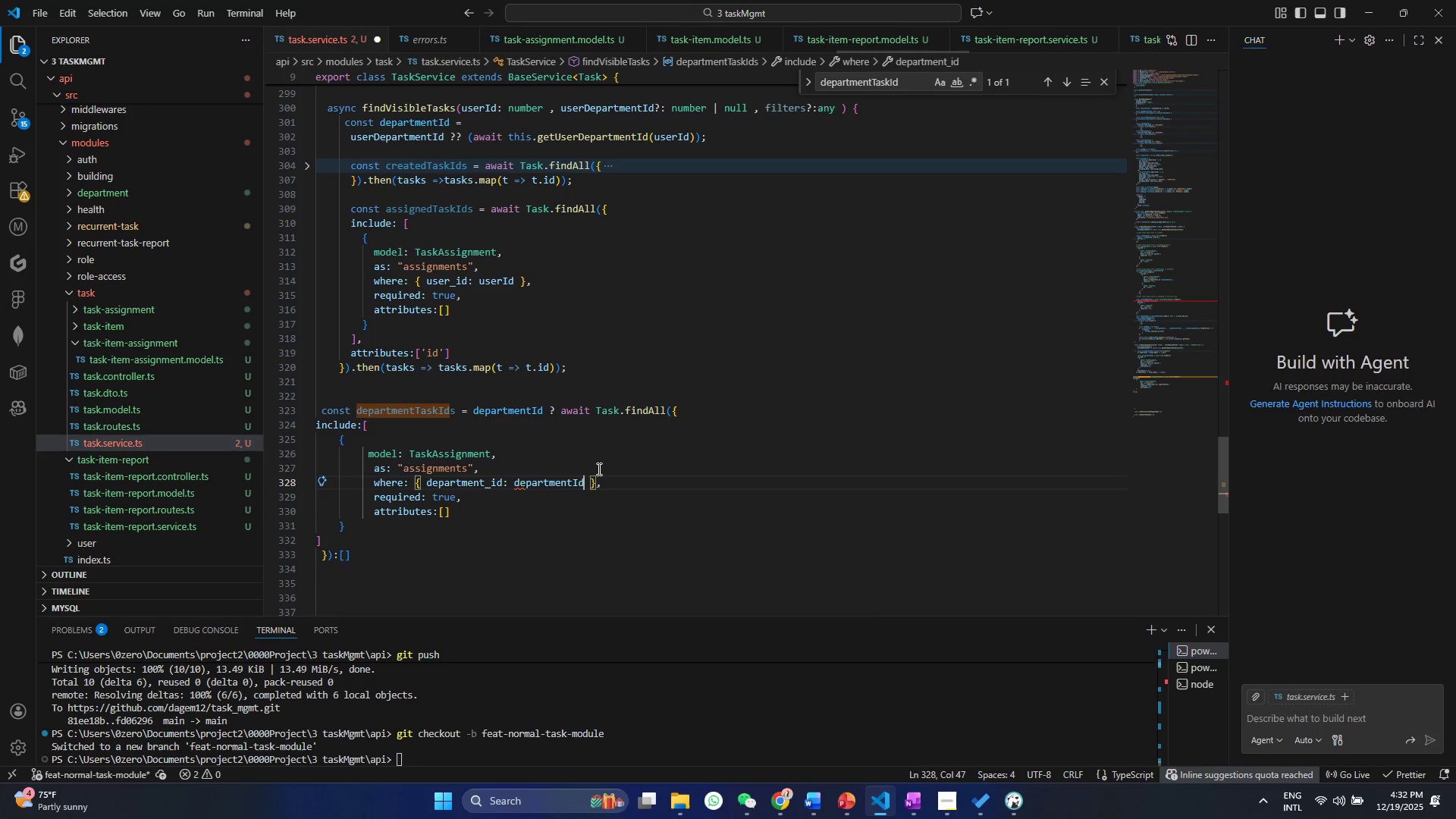 
key(Enter)
 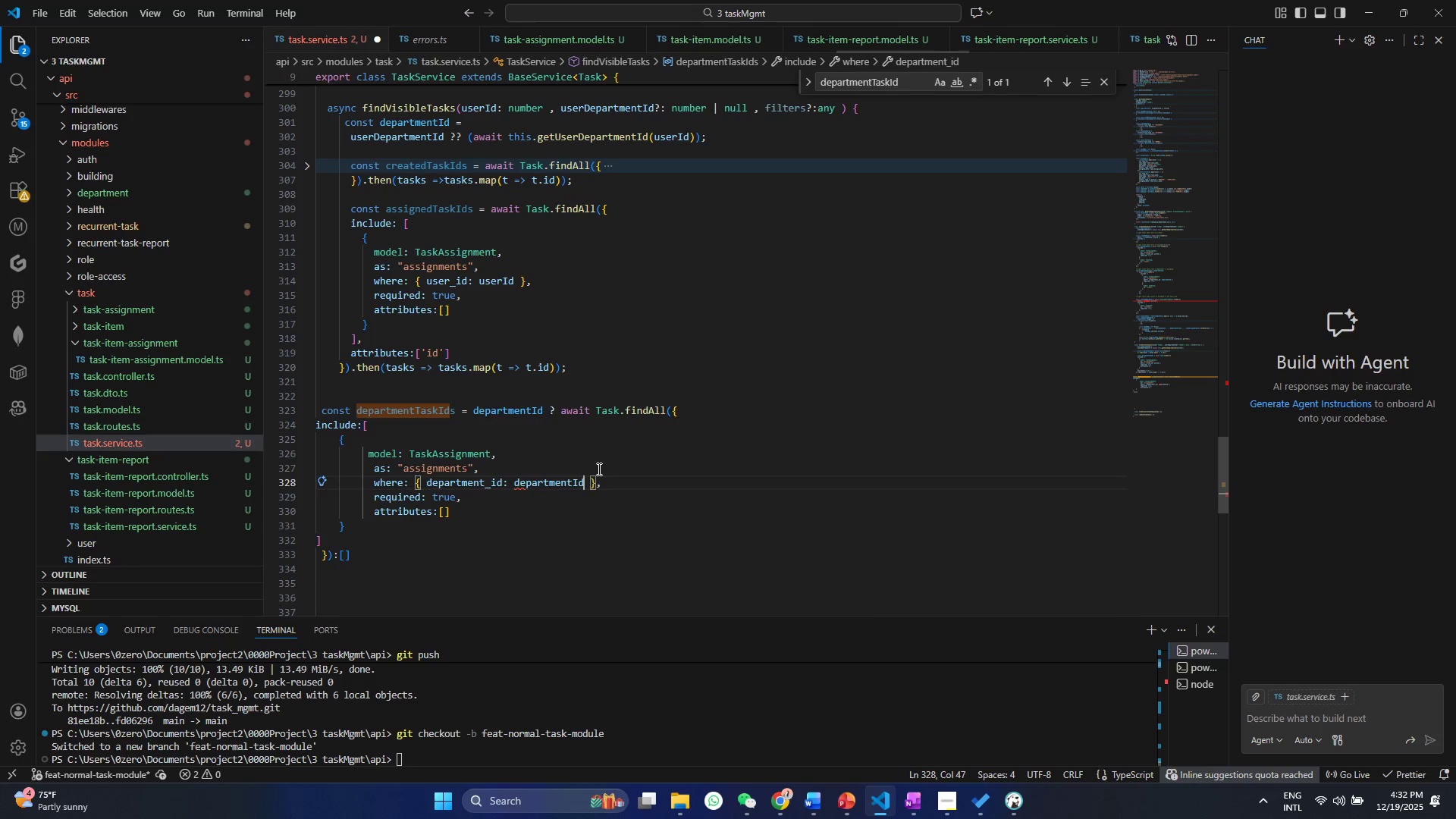 
key(Control+ControlLeft)
 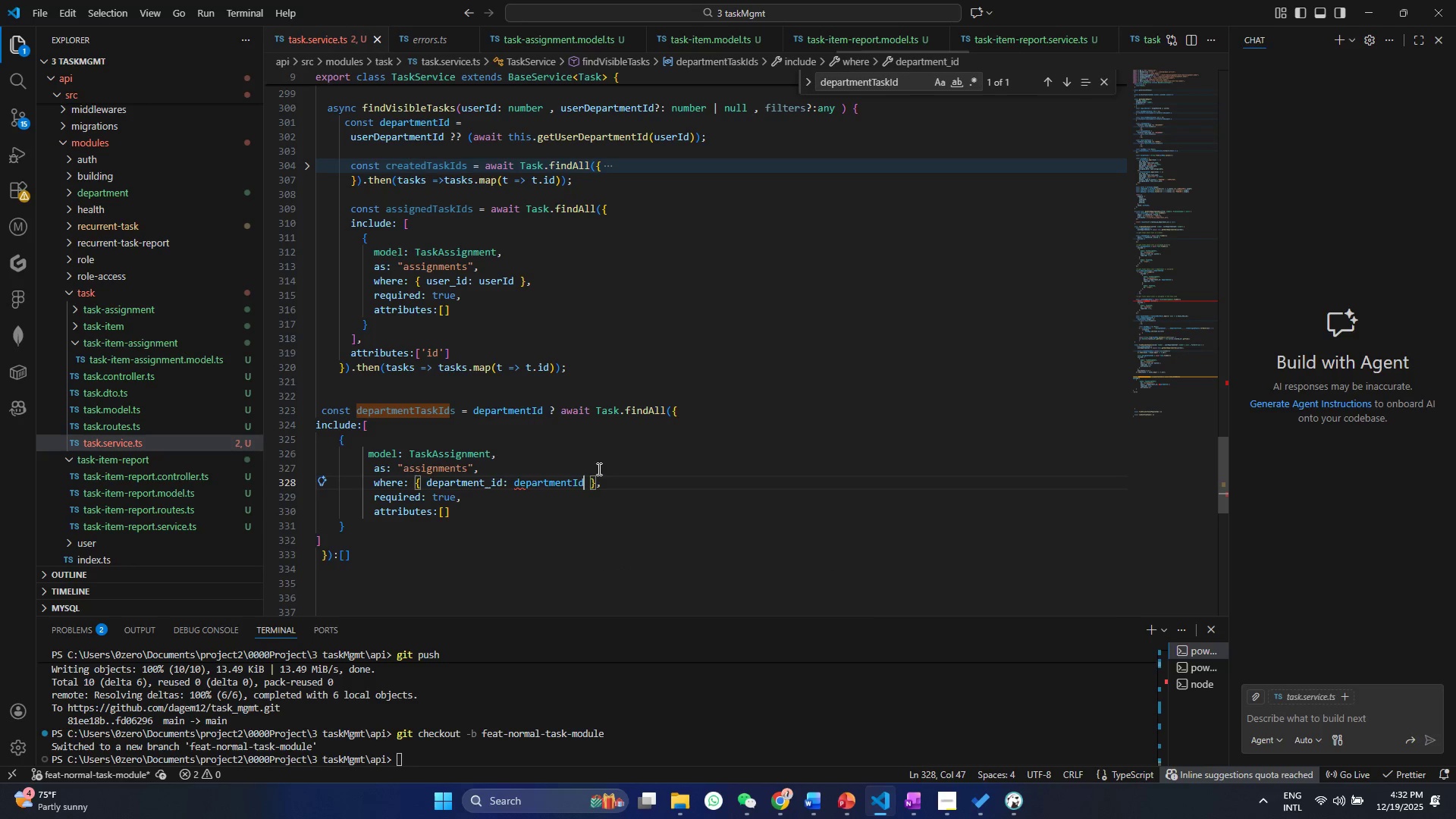 
key(Control+S)
 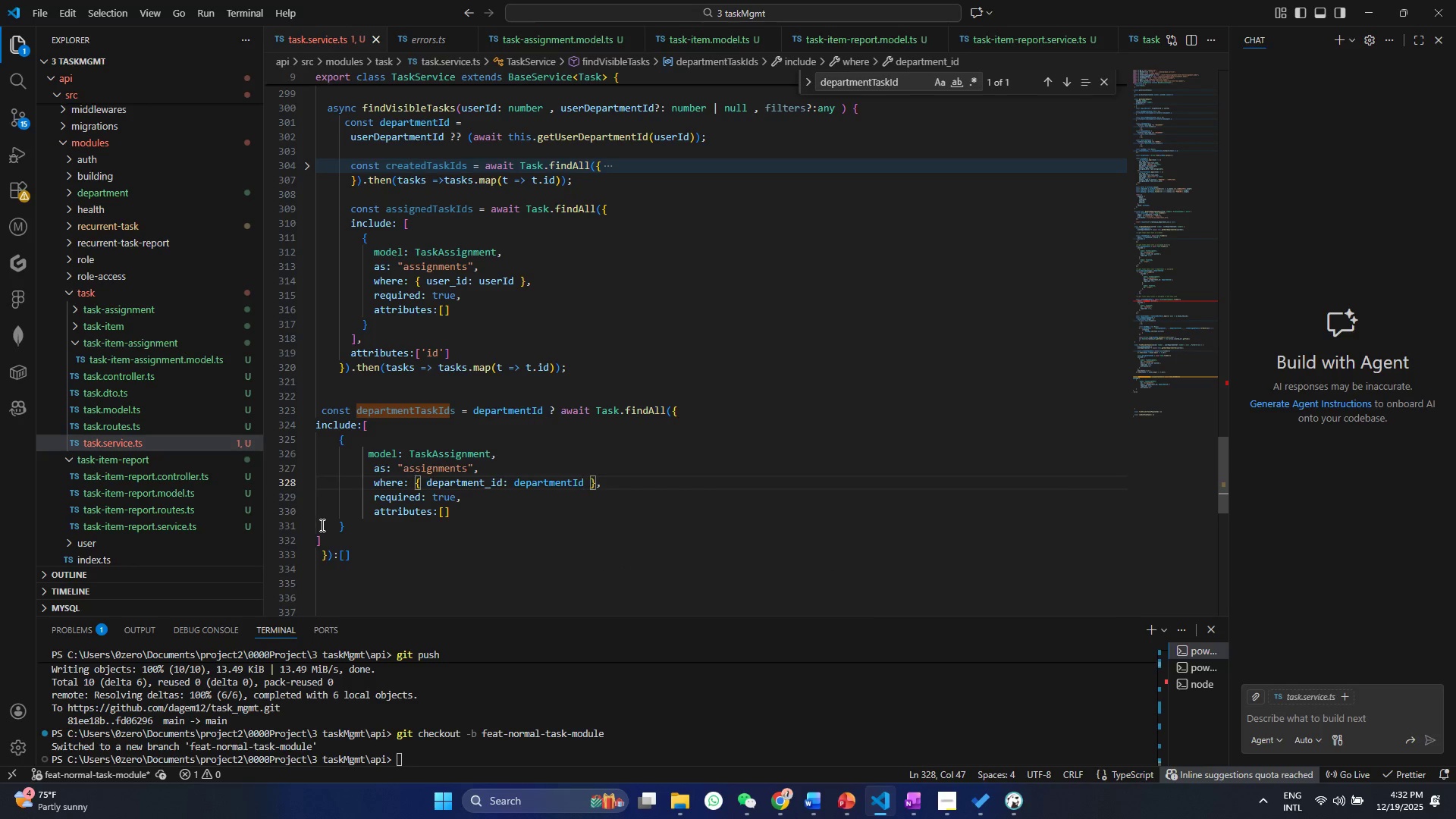 
left_click([394, 504])
 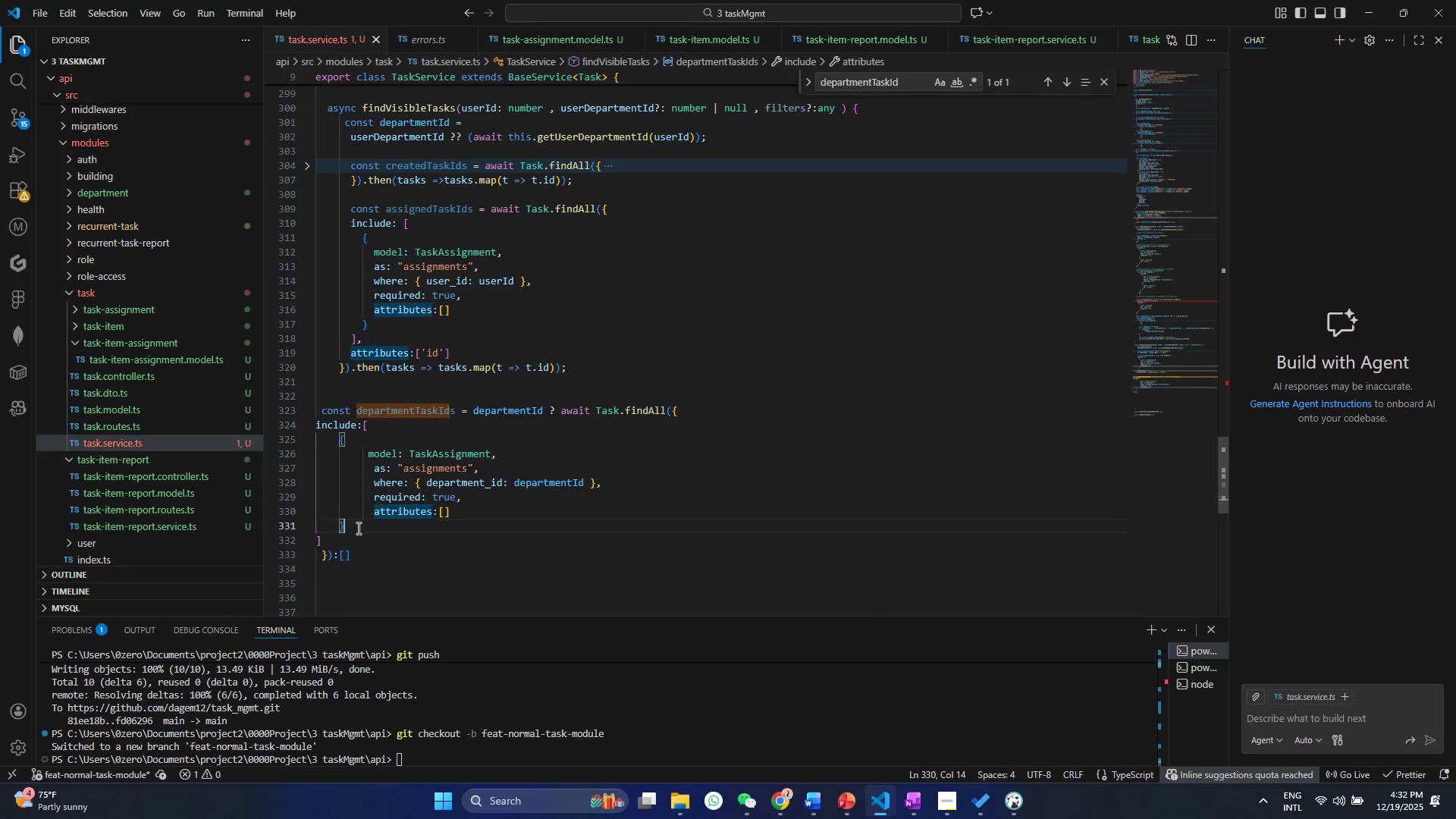 
double_click([326, 539])
 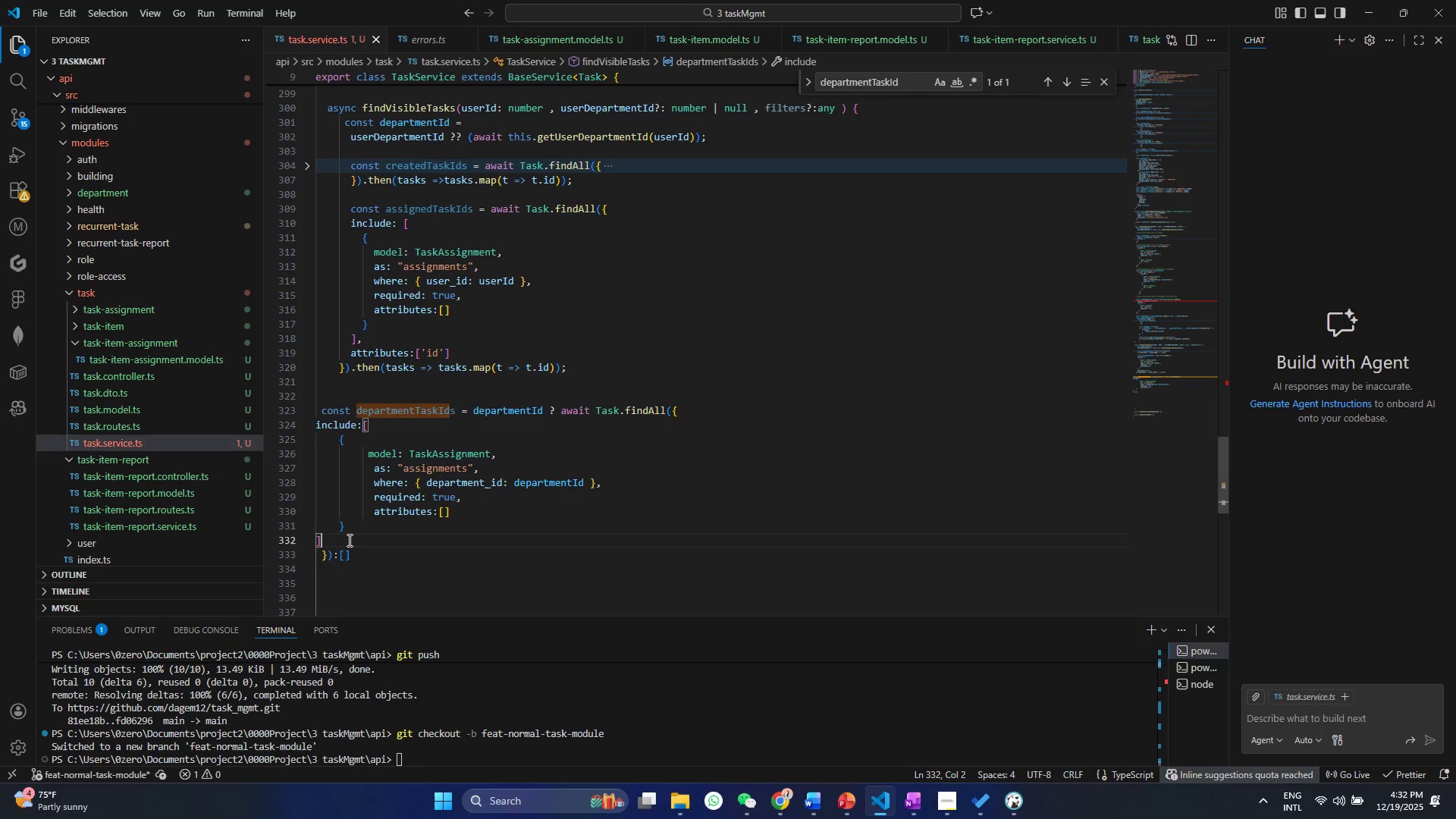 
key(Comma)
 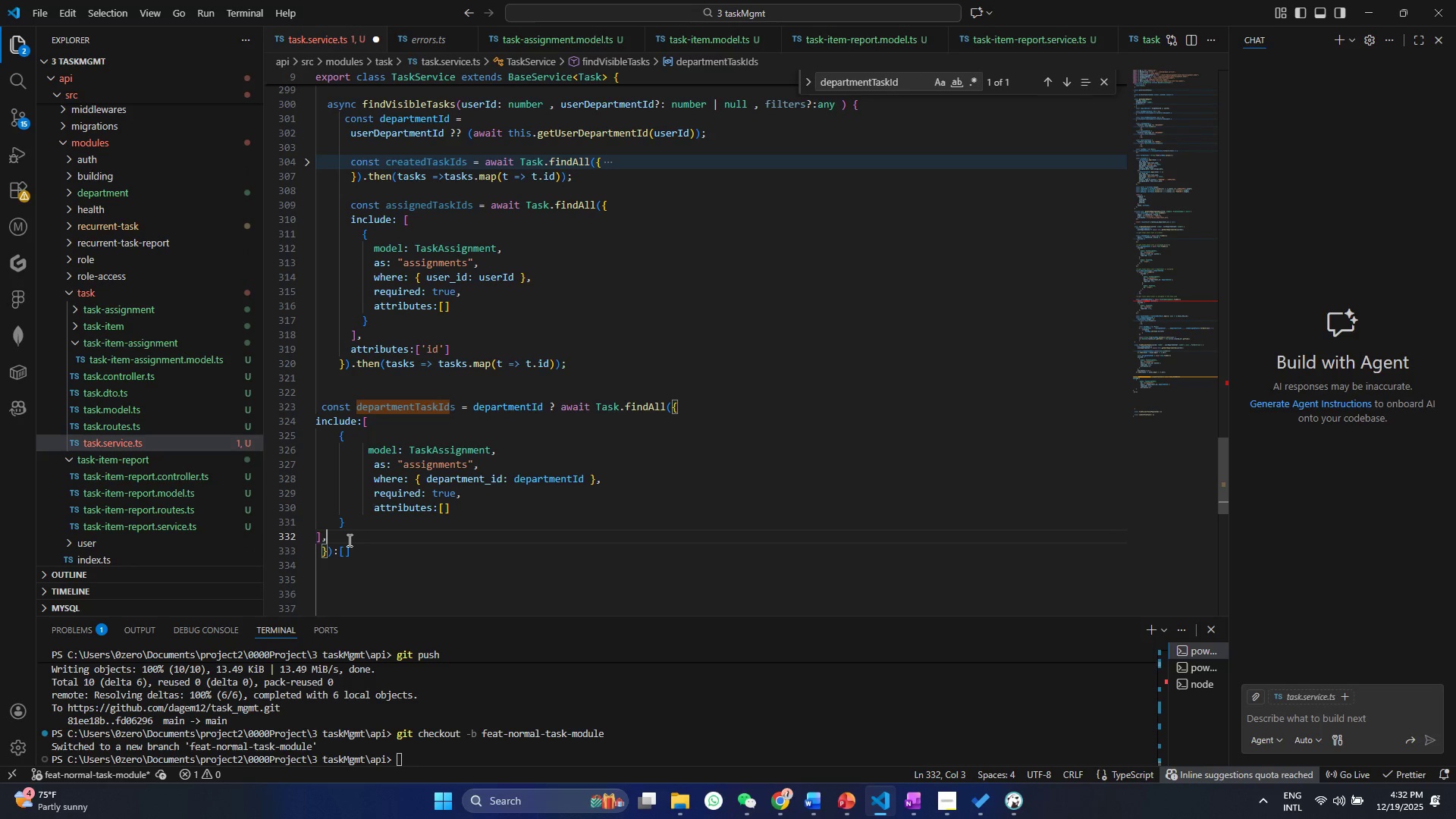 
key(Enter)
 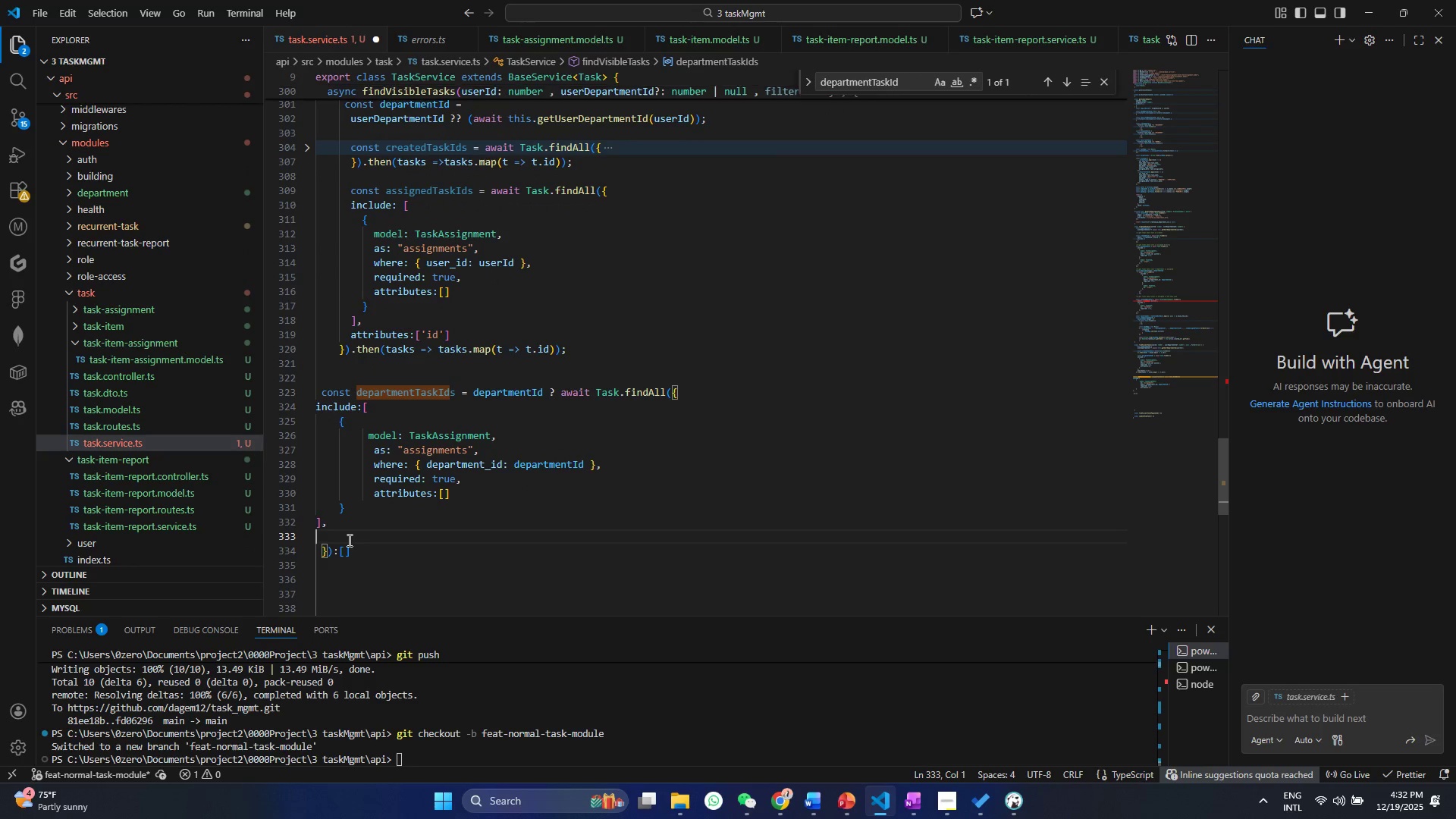 
key(A)
 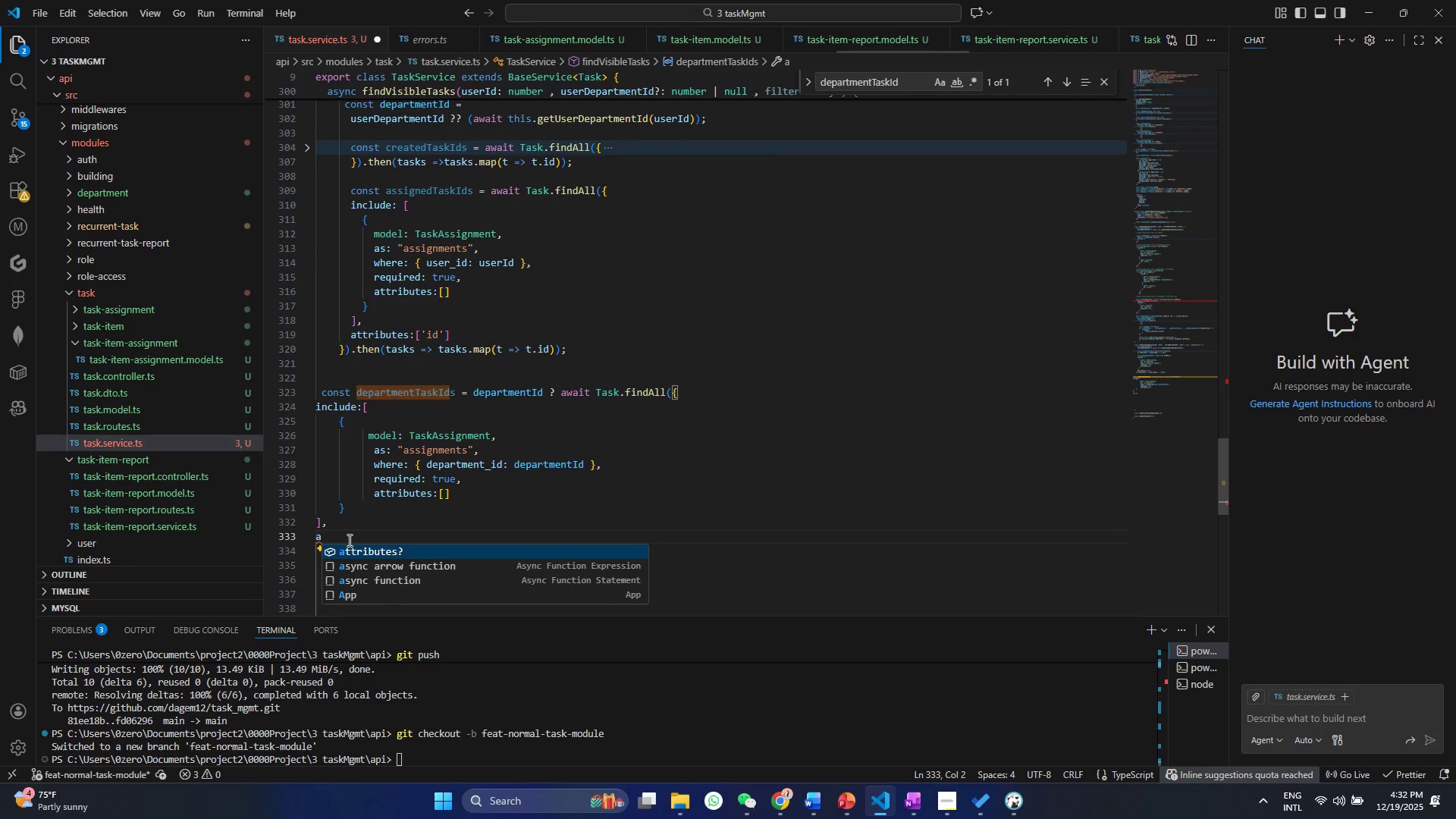 
key(Enter)
 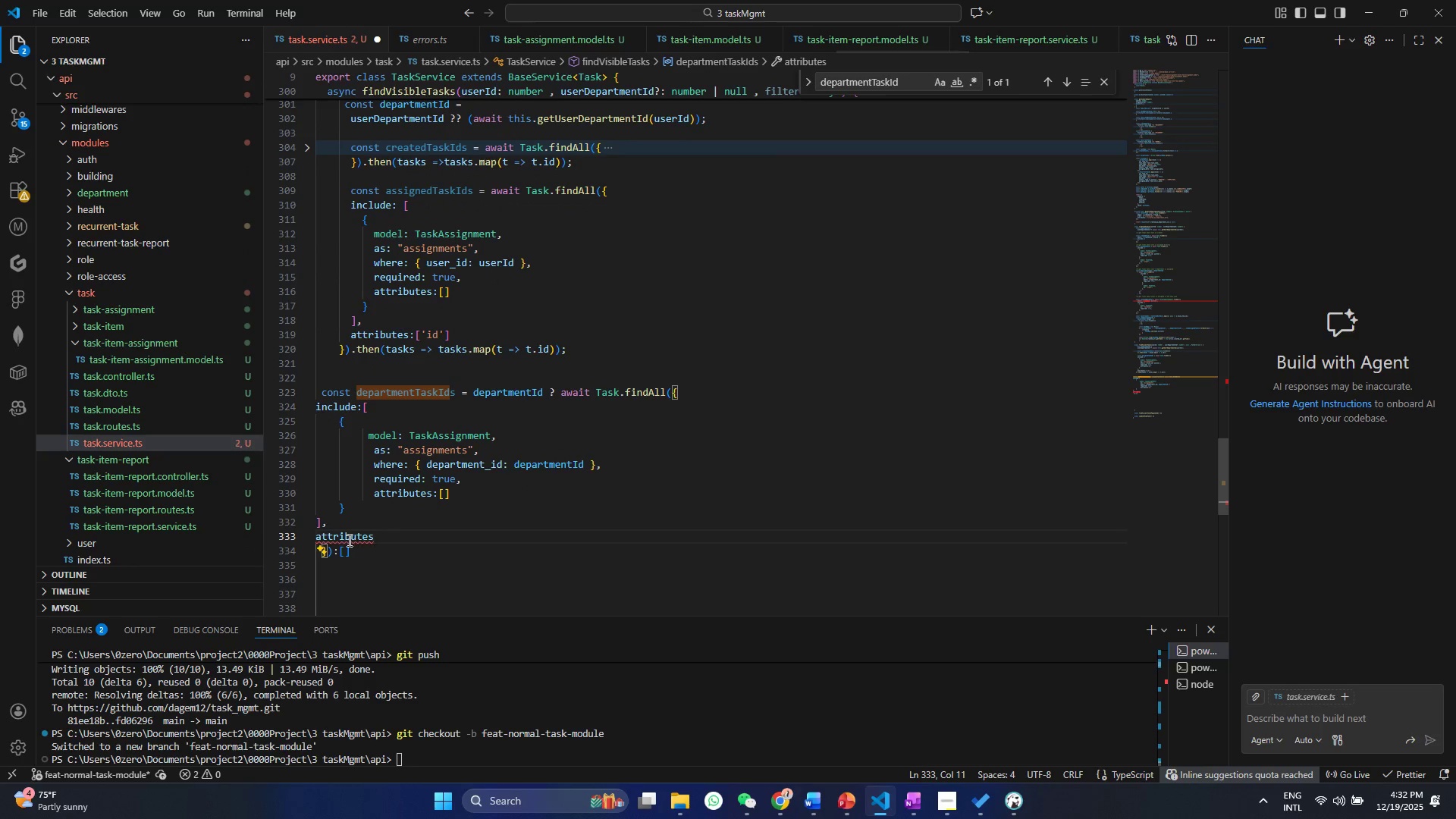 
hold_key(key=ShiftRight, duration=0.5)
 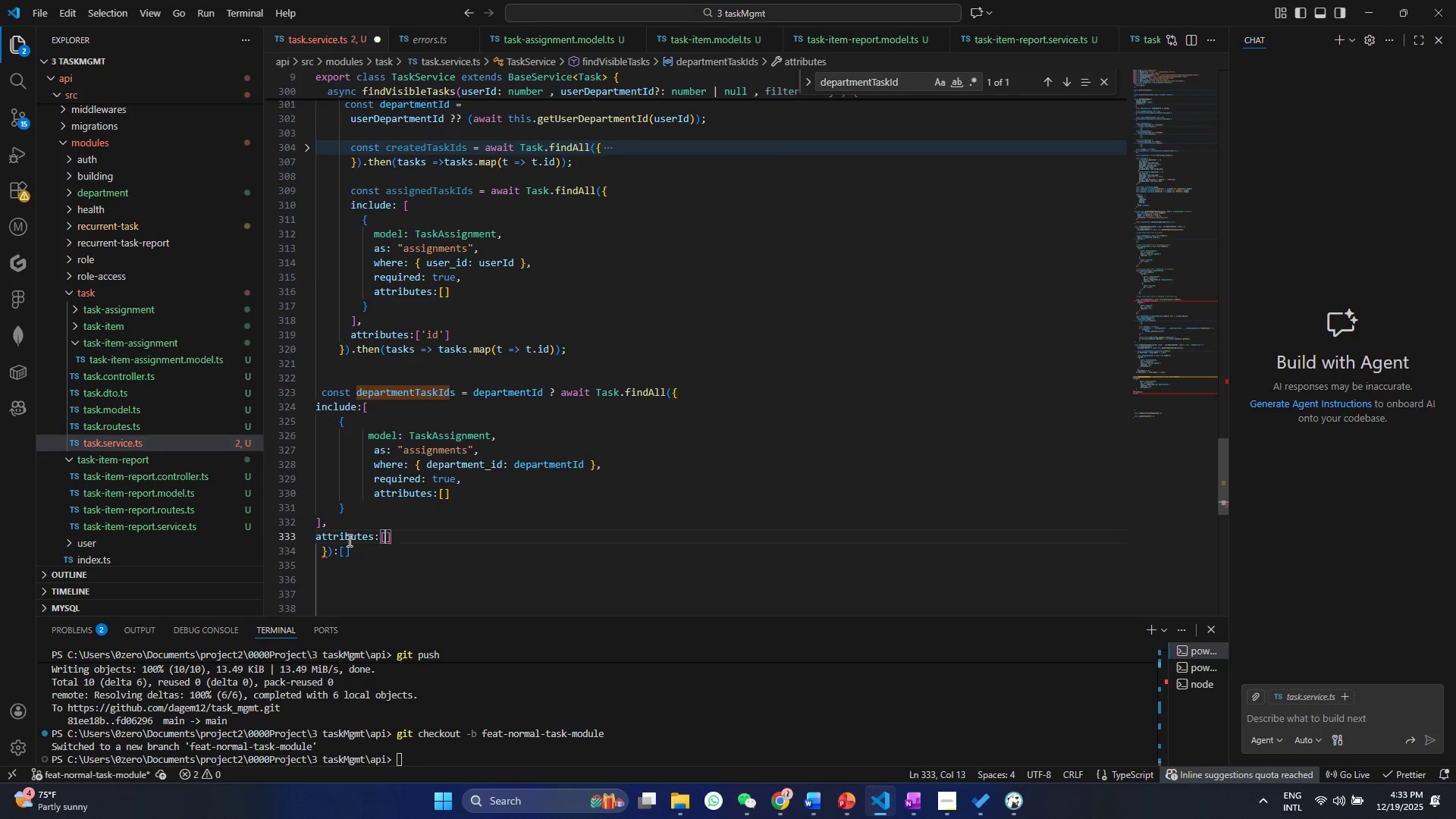 
key(Semicolon)
 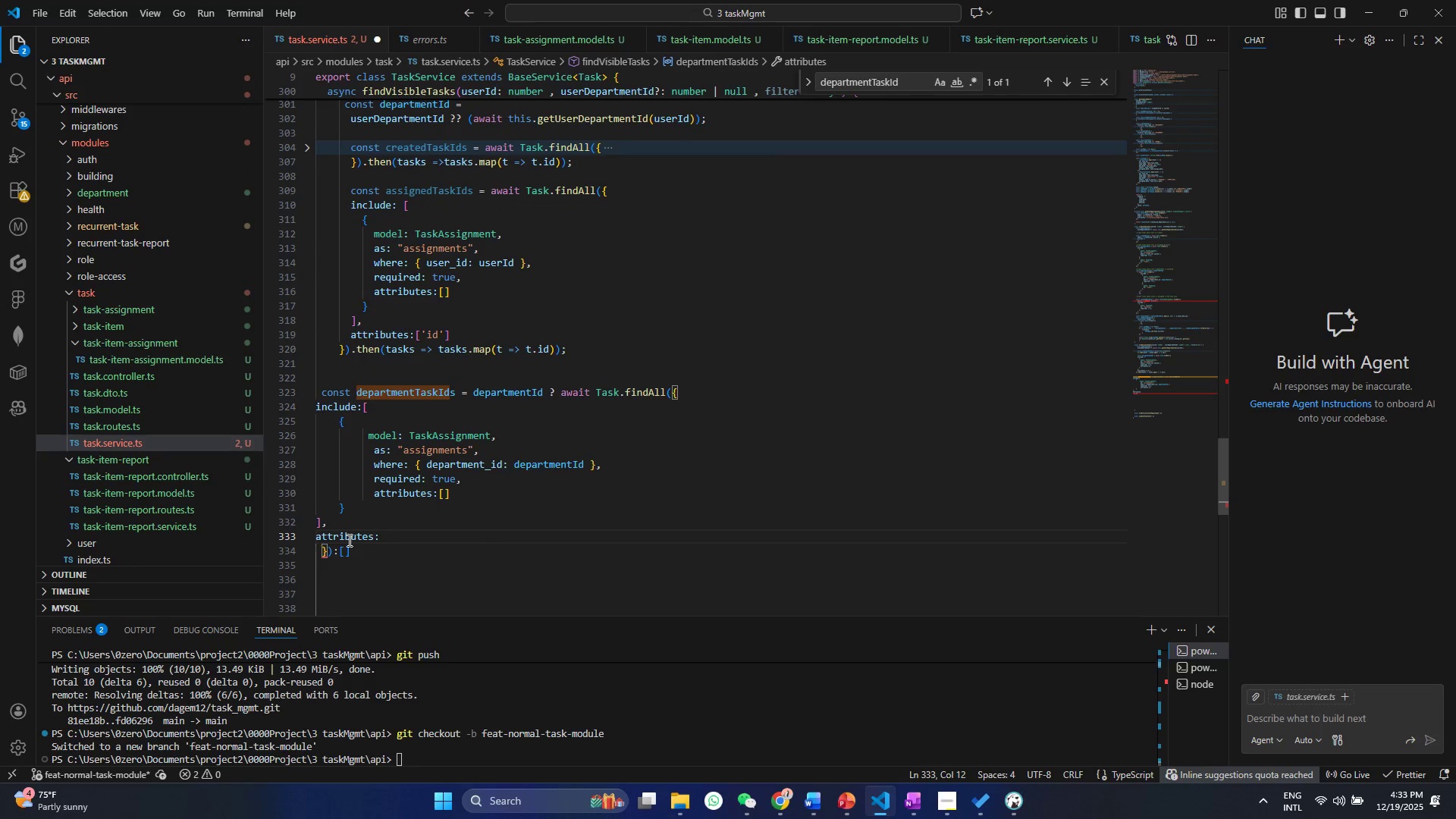 
key(BracketLeft)
 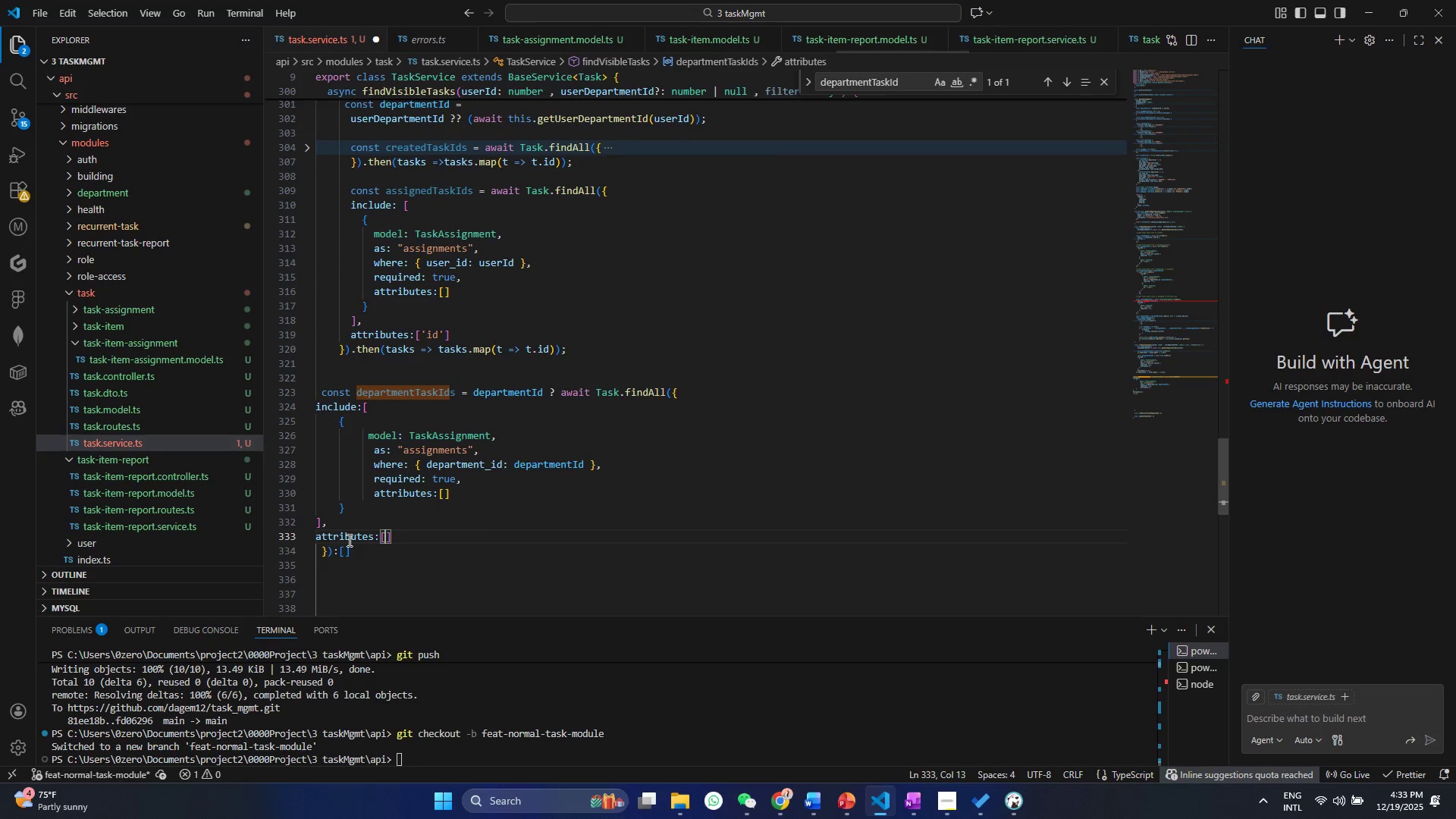 
key(Quote)
 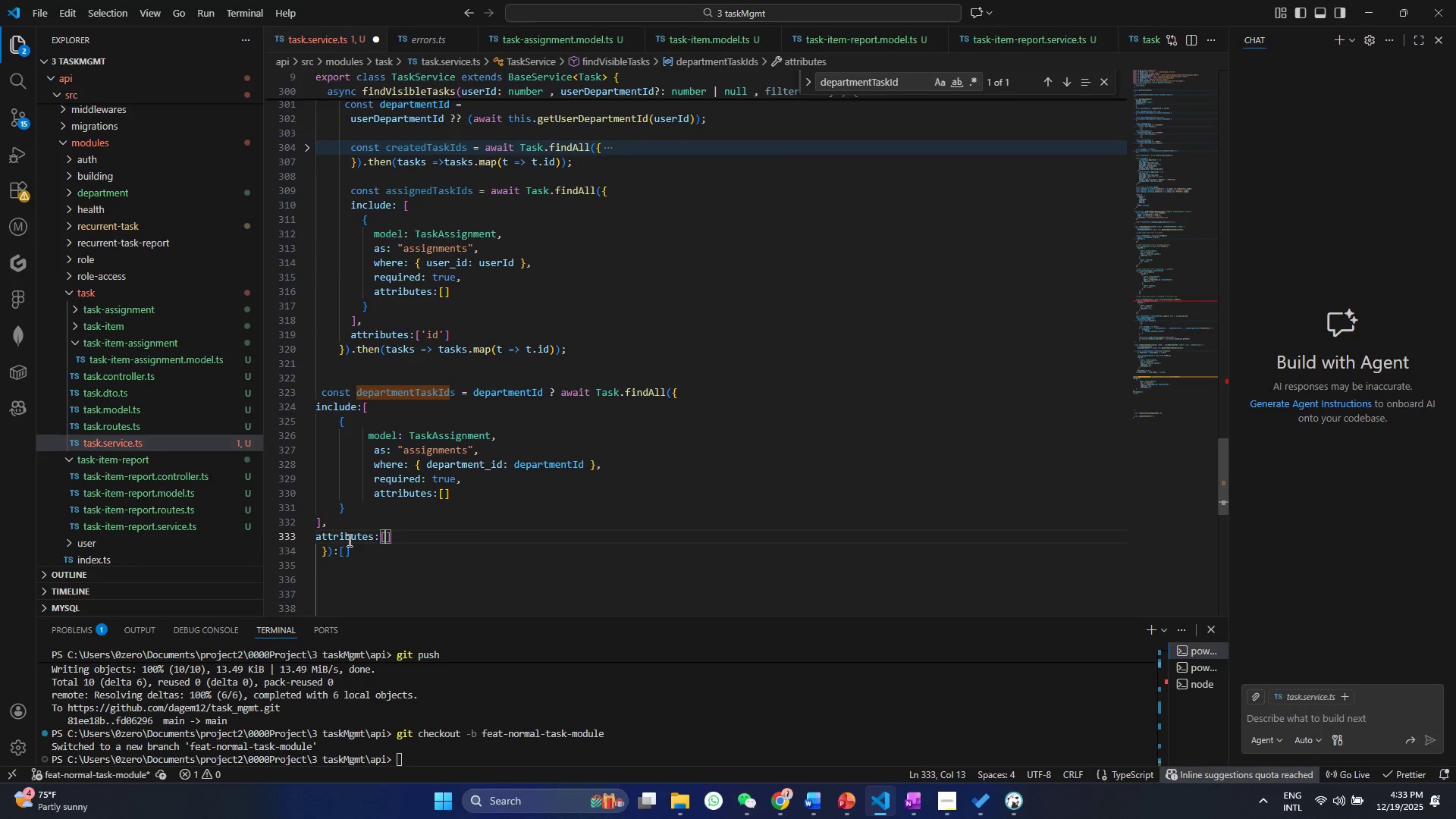 
key(Quote)
 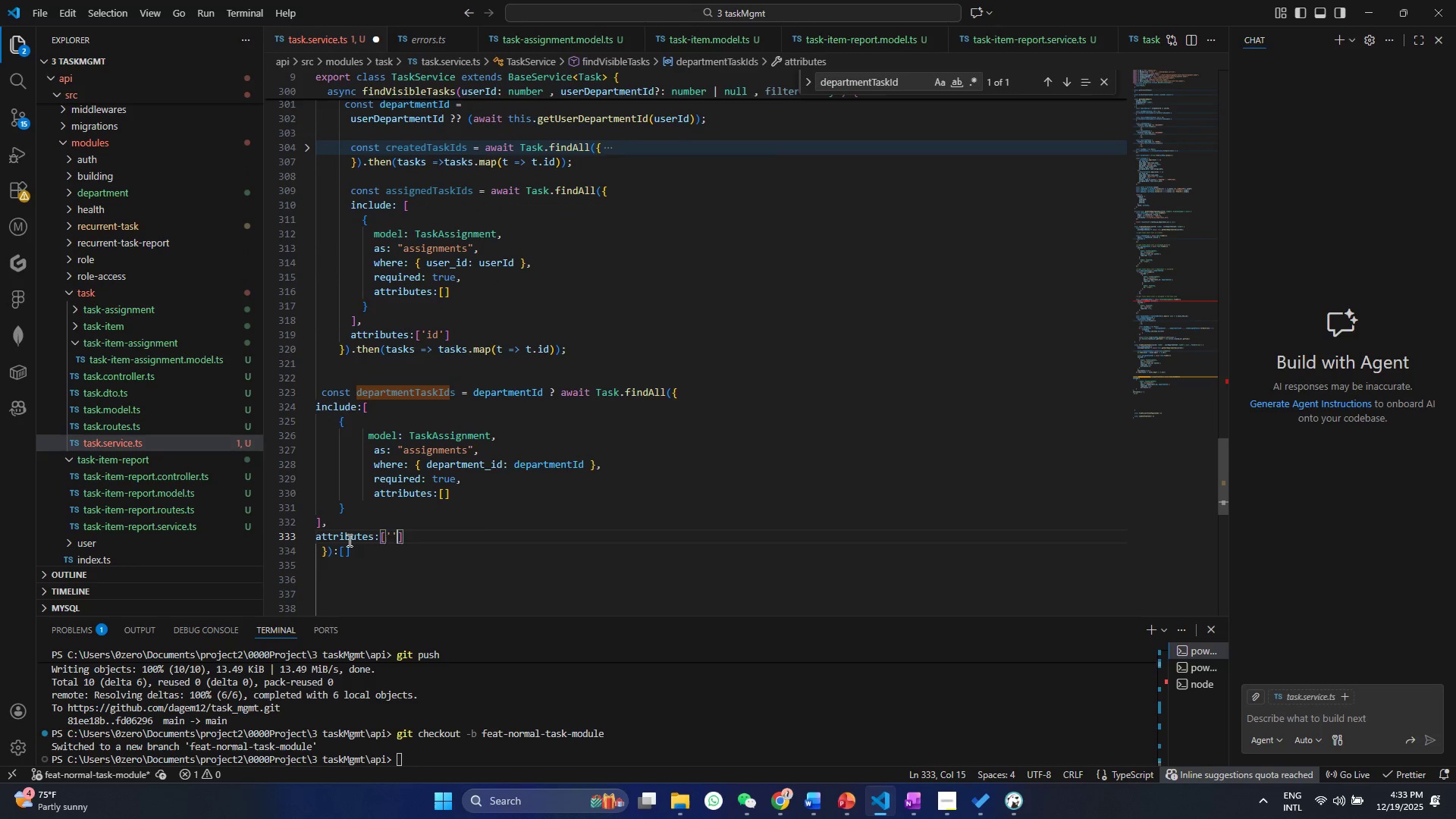 
key(ArrowLeft)
 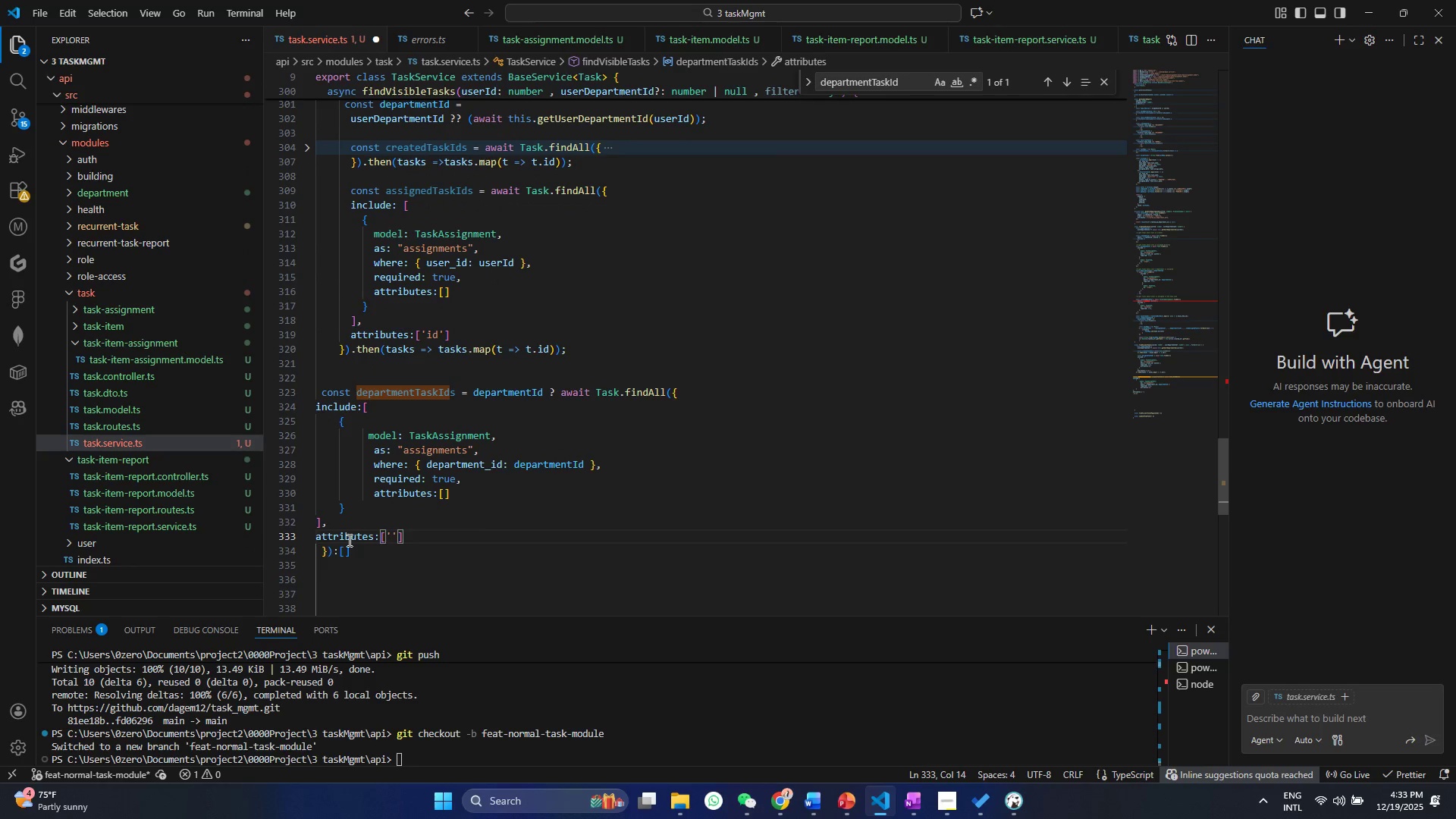 
type(id)
 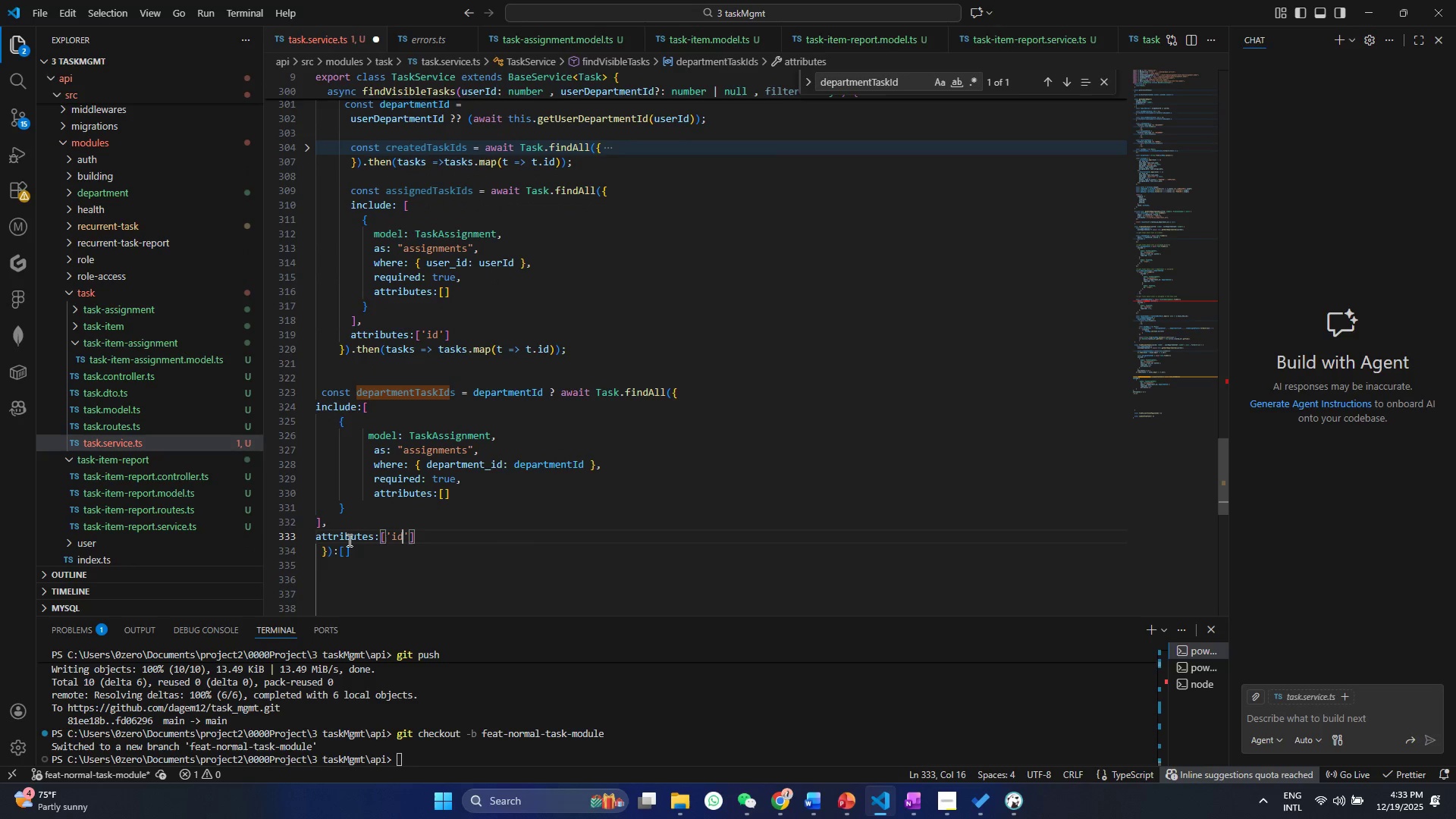 
key(Control+ControlLeft)
 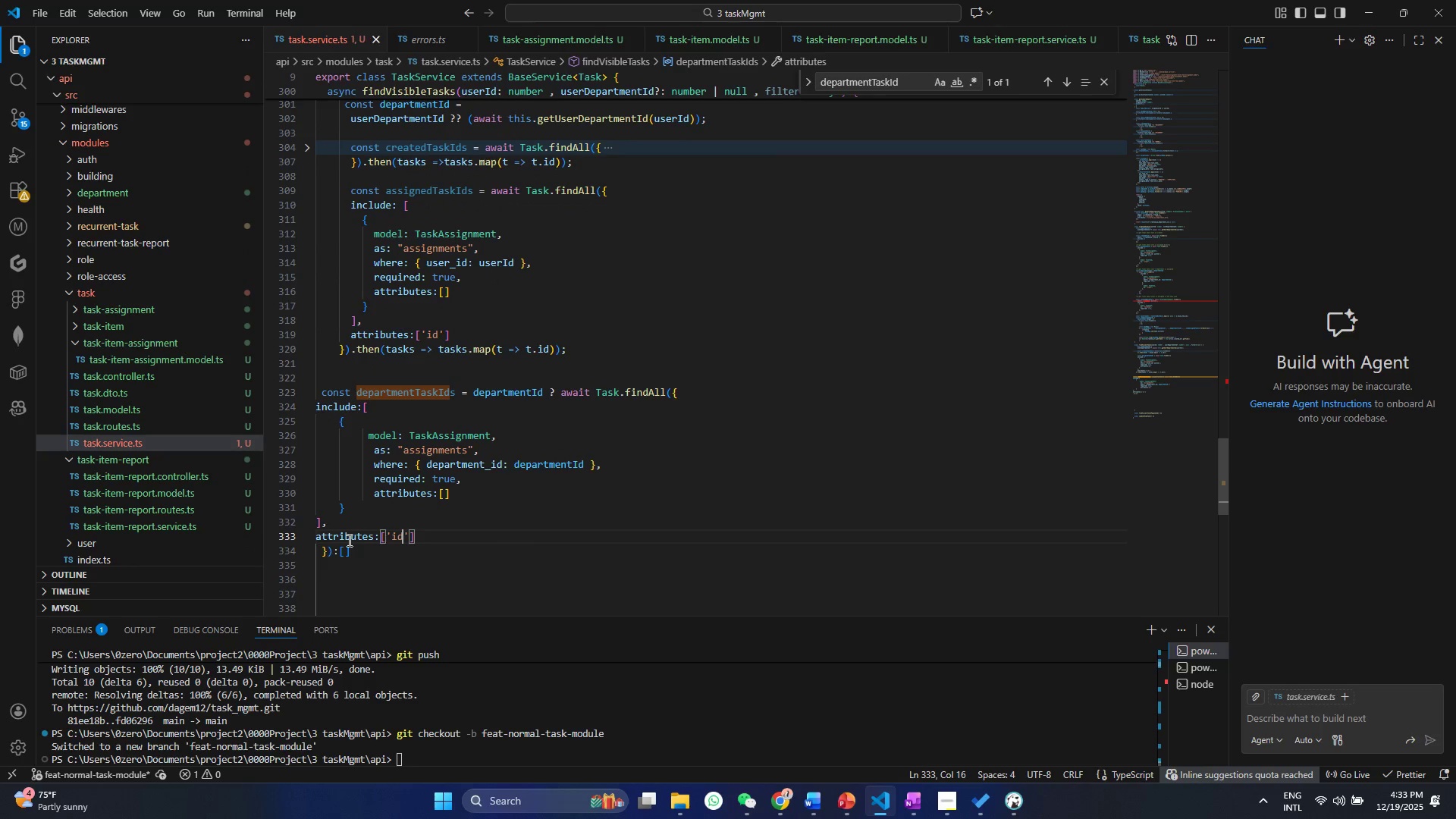 
key(Control+S)
 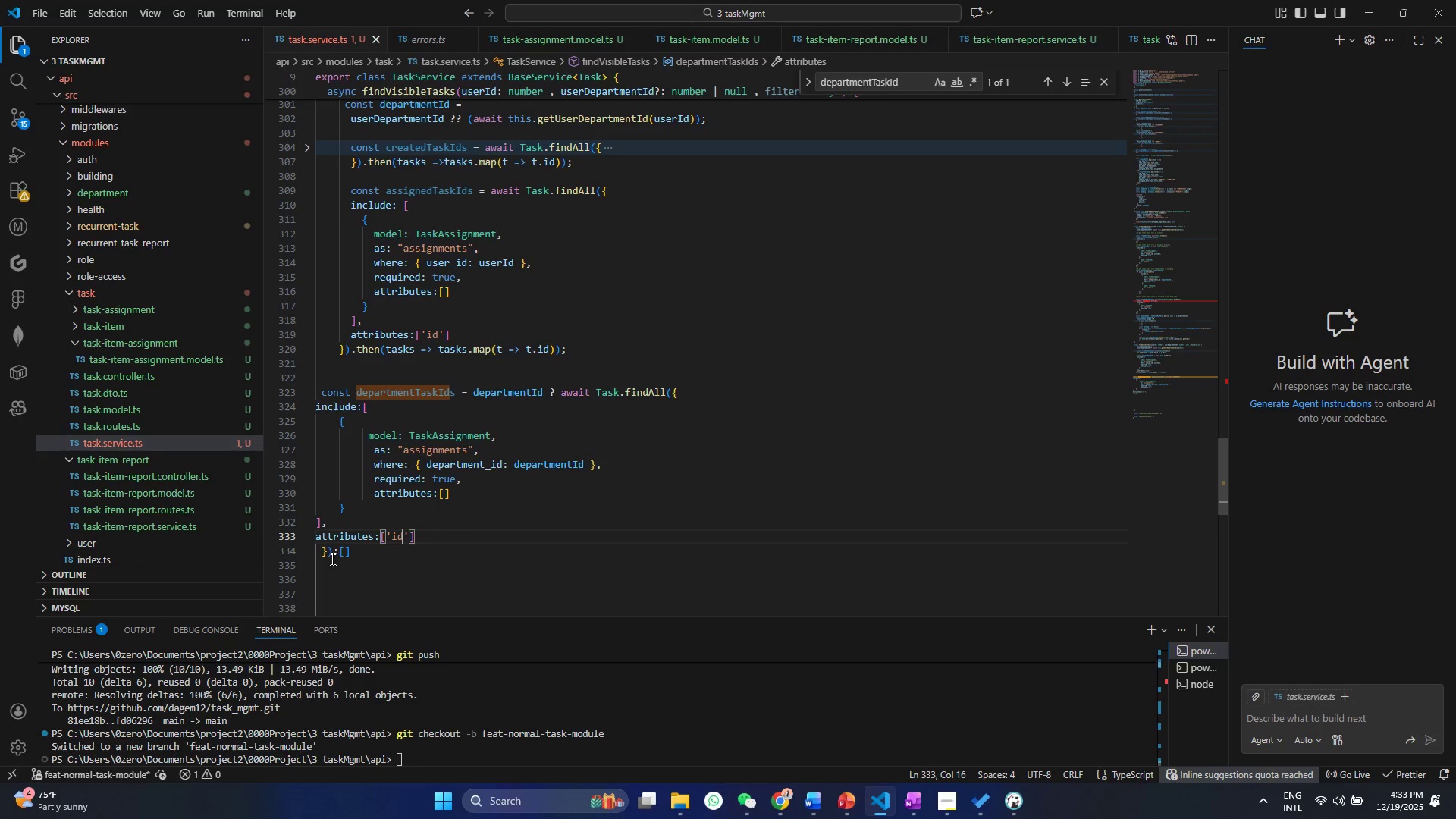 
left_click([331, 557])
 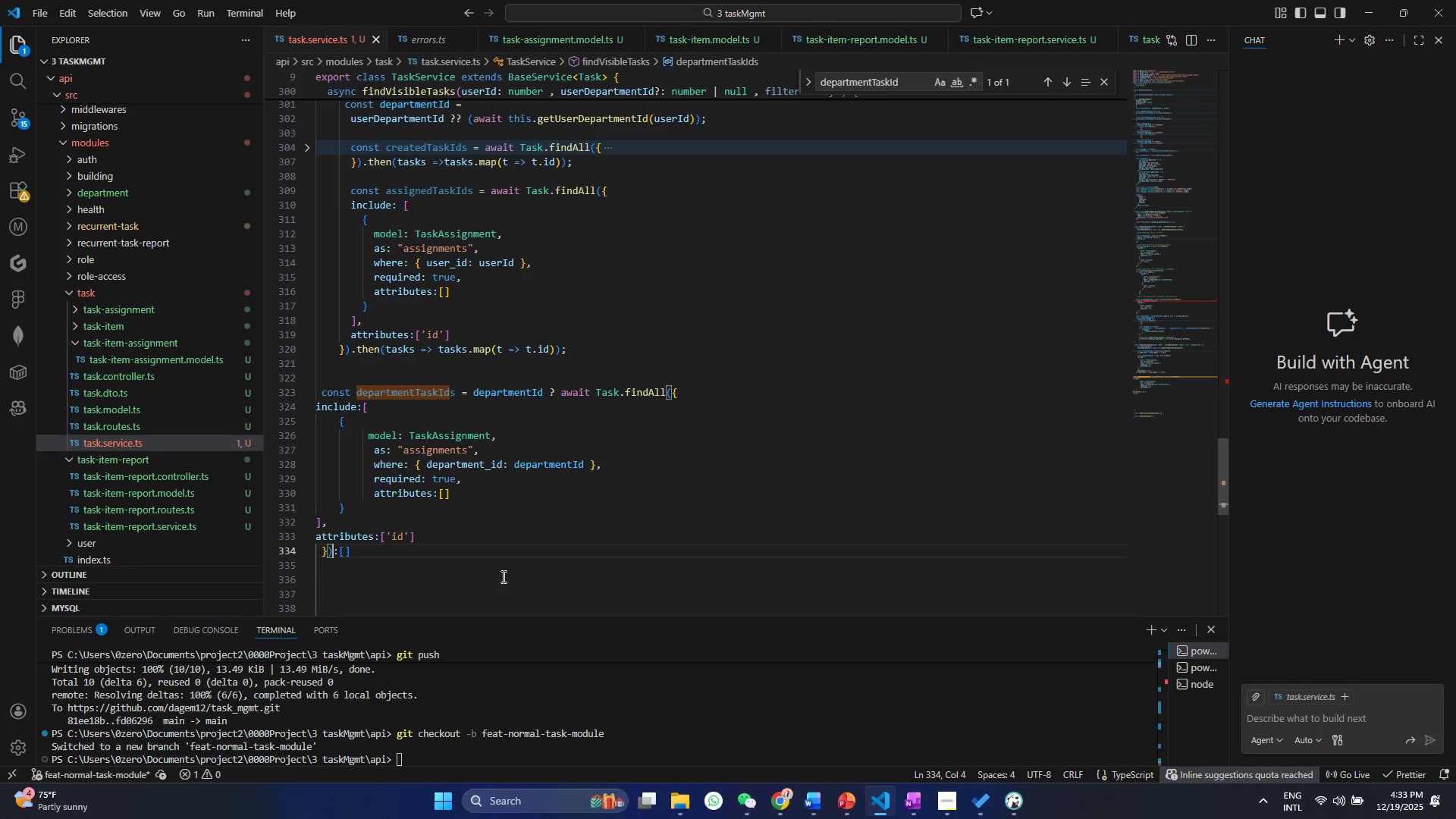 
type(.the)
 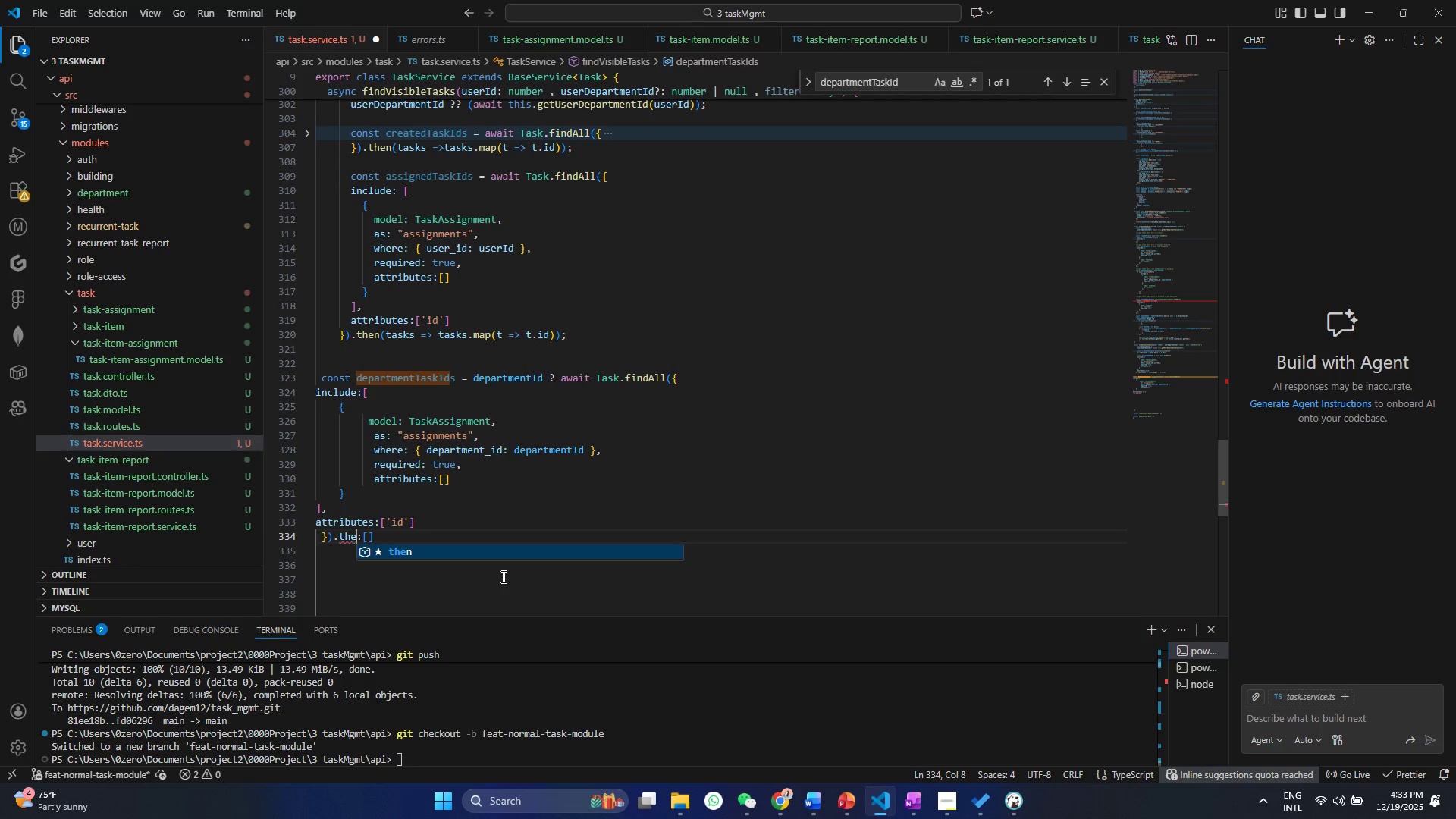 
key(Enter)
 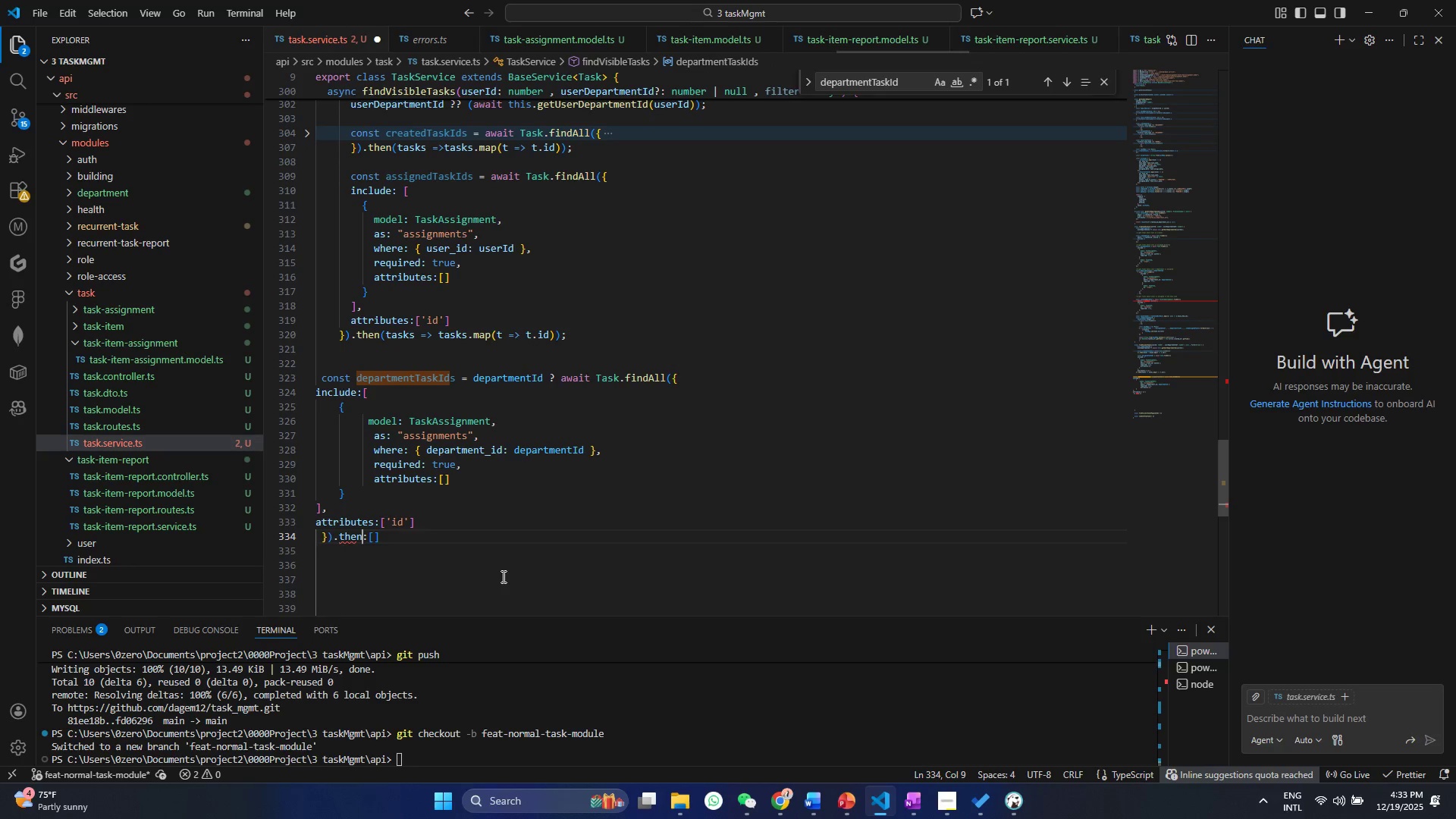 
type((tasks =. tas)
 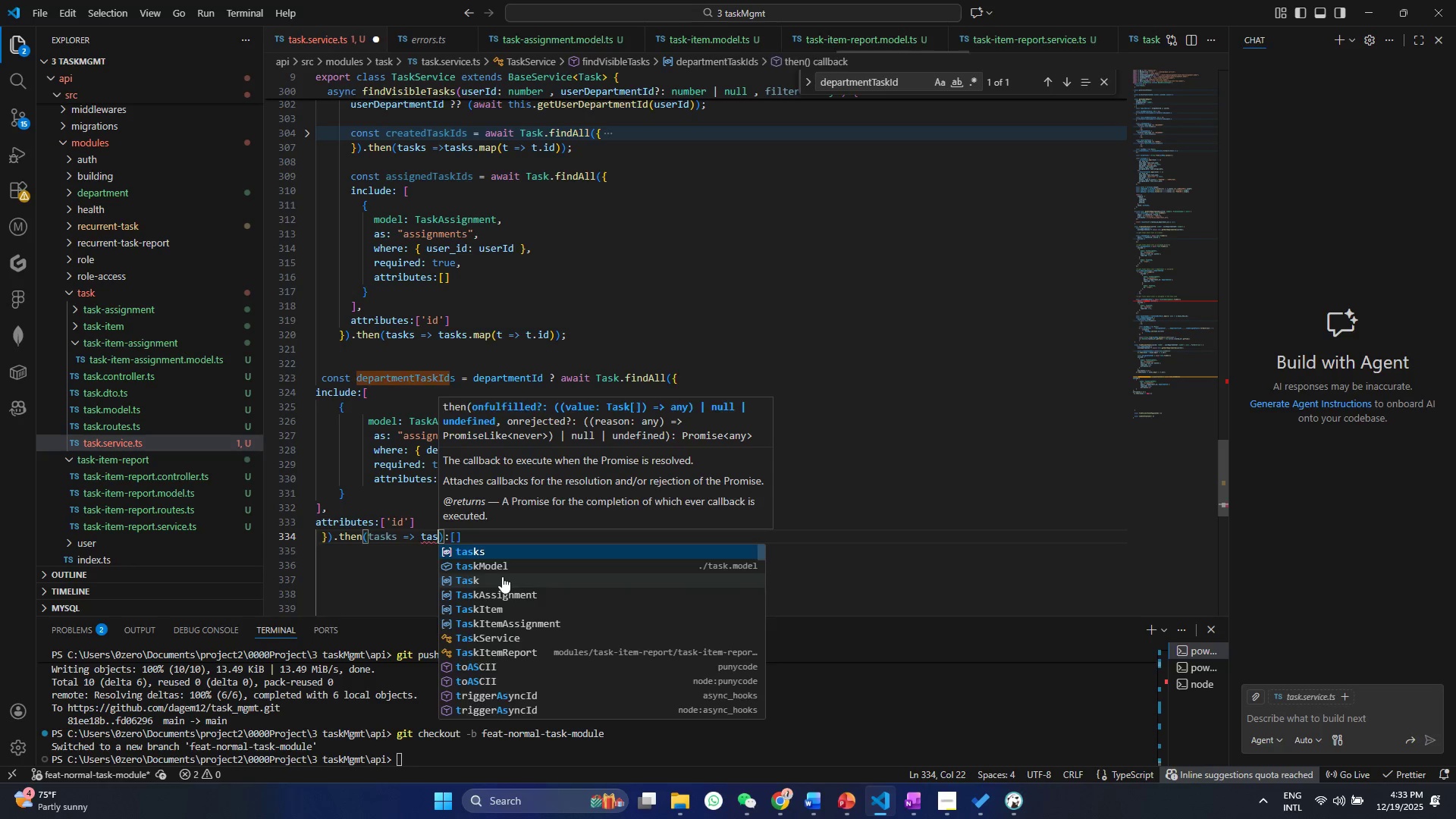 
key(Enter)
 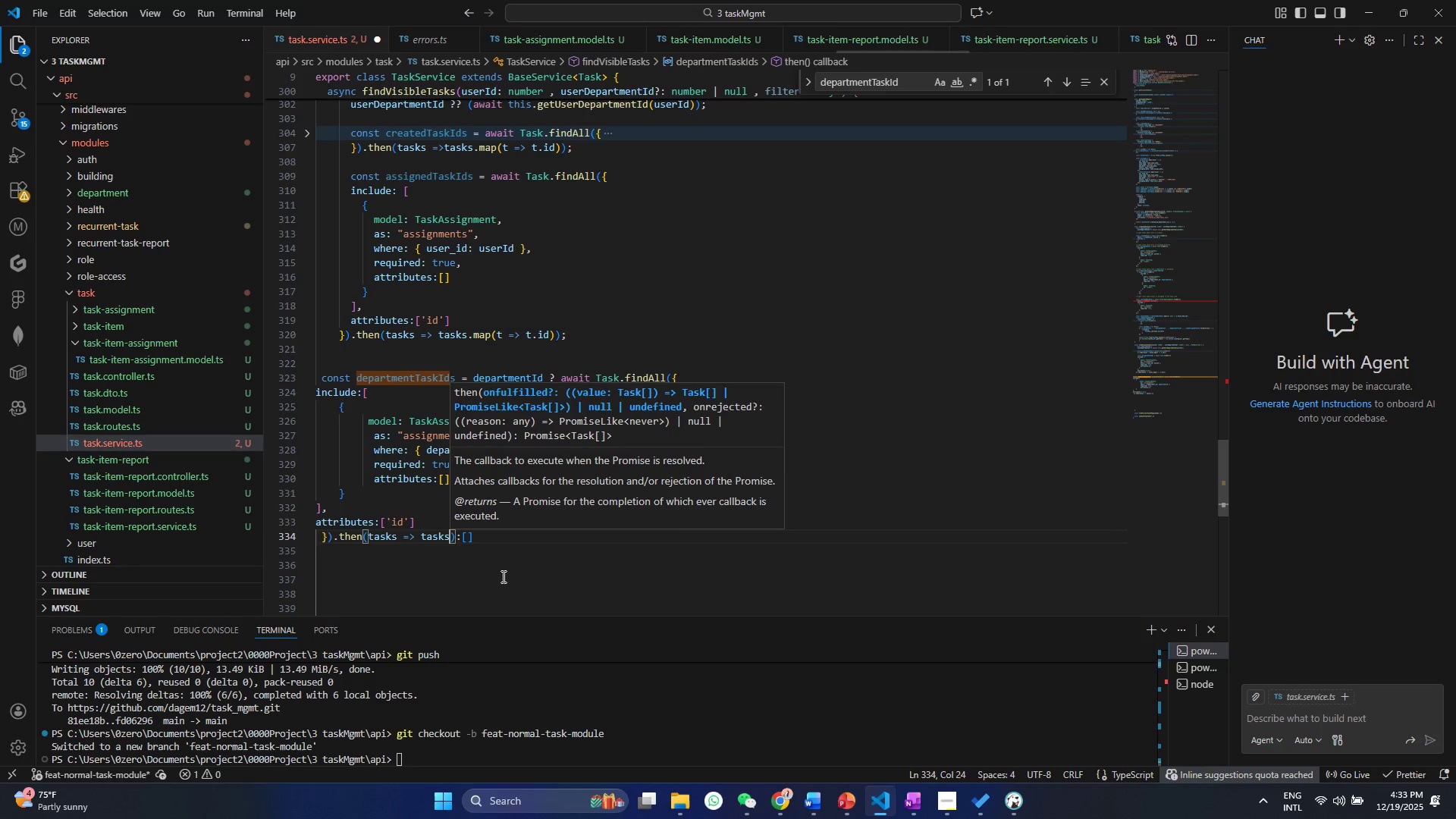 
key(Period)
 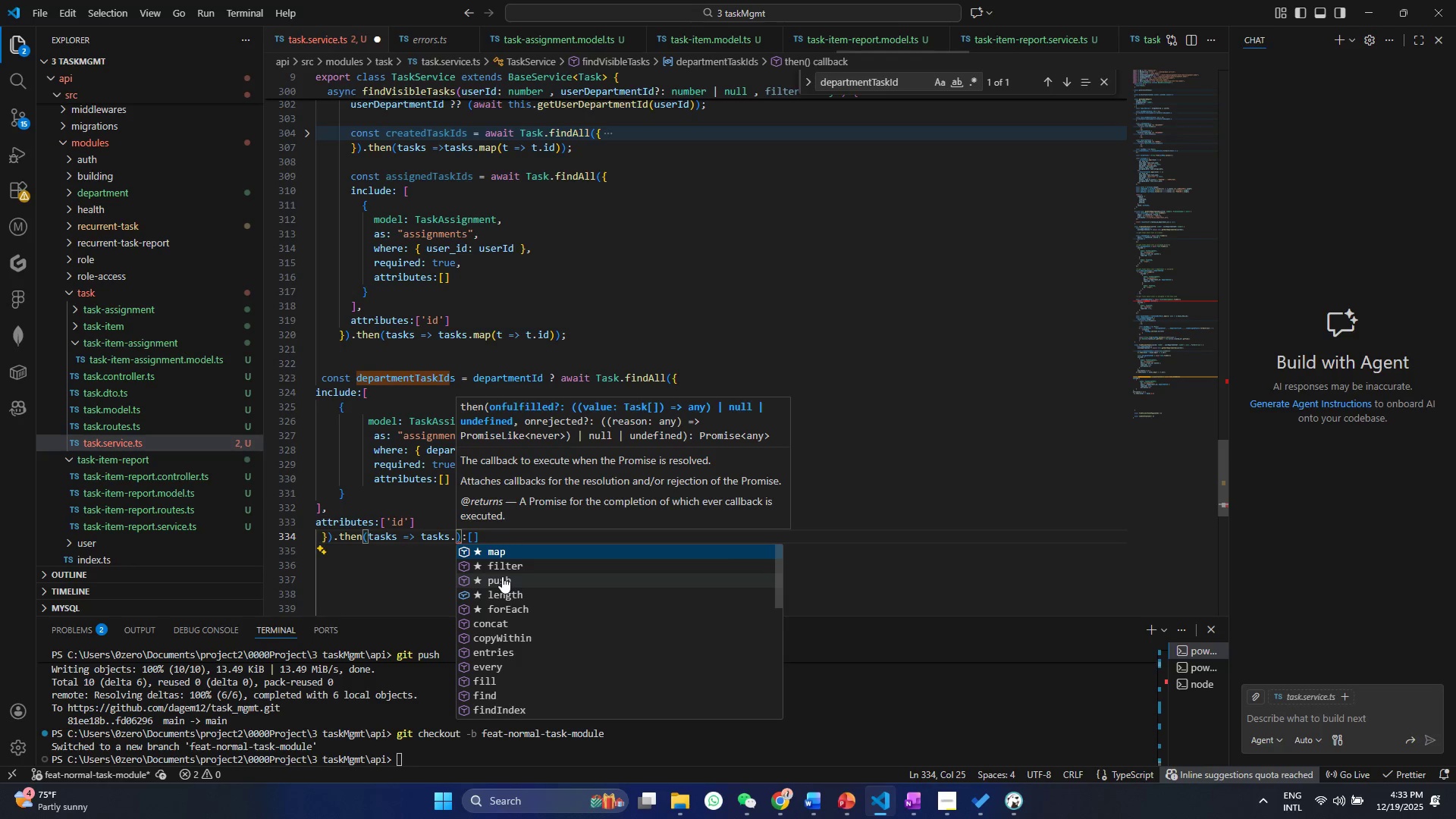 
key(M)
 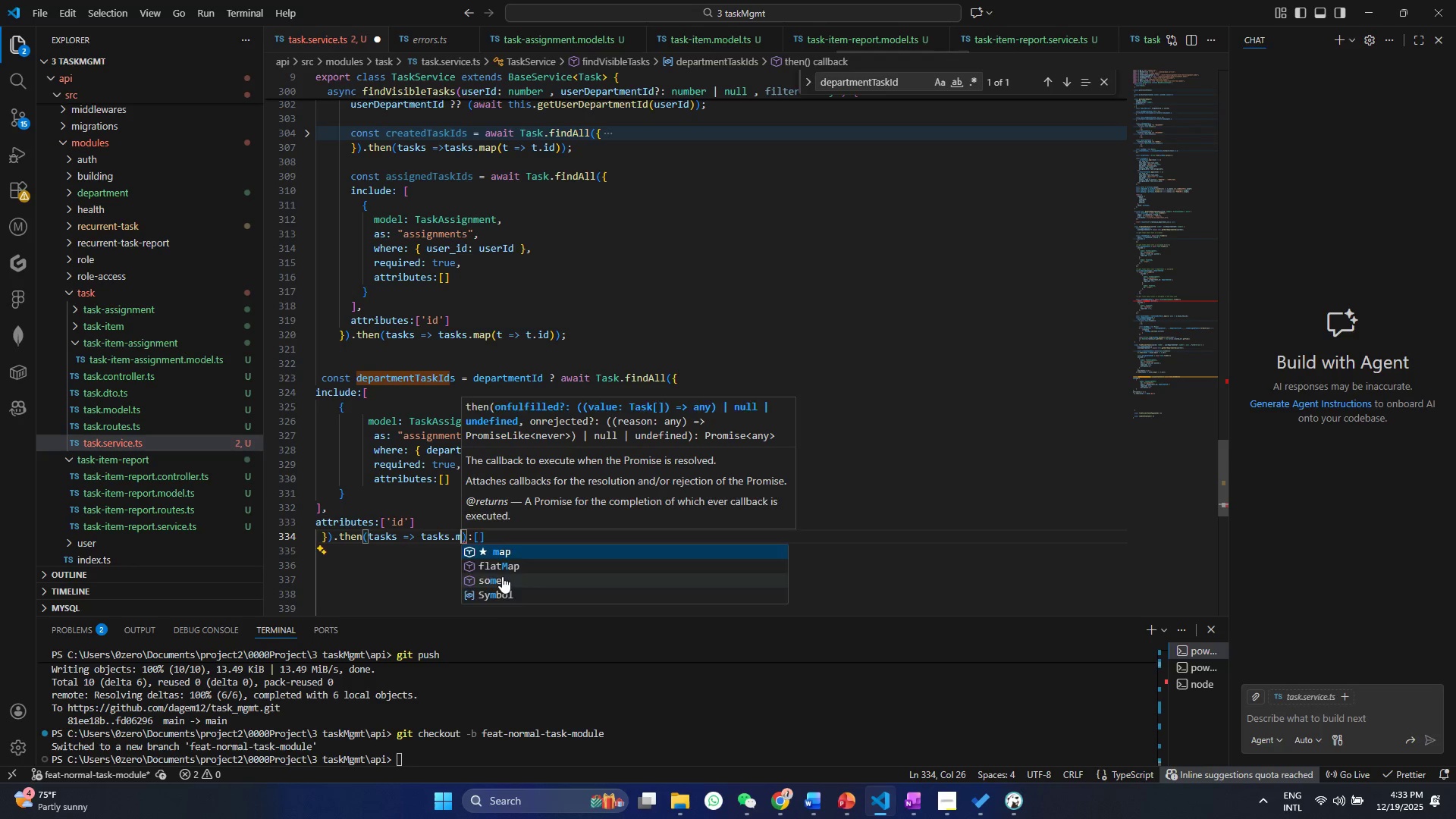 
key(Enter)
 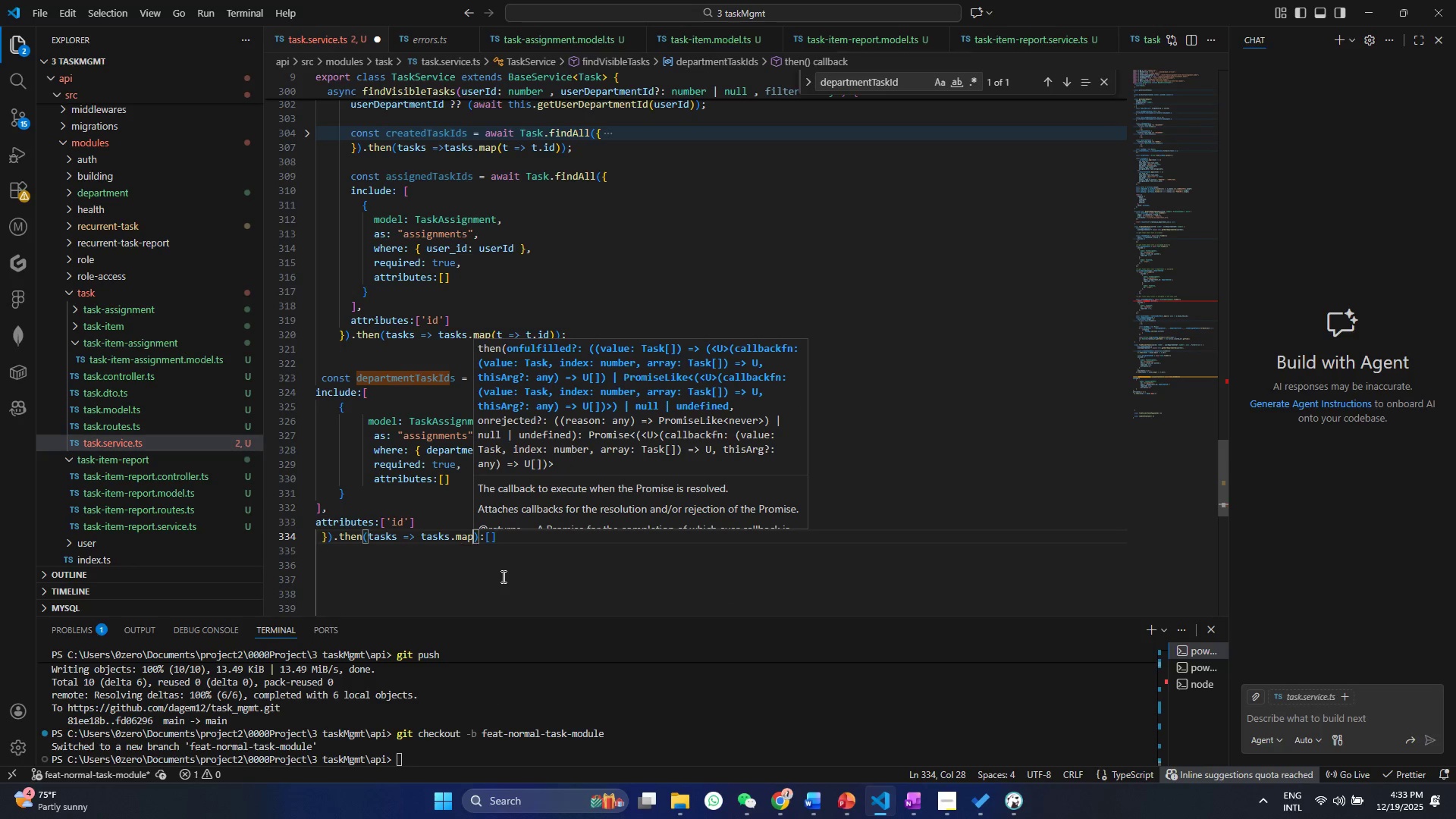 
type(9t => t.oid)
key(Backspace)
key(Backspace)
key(Backspace)
type(id)
 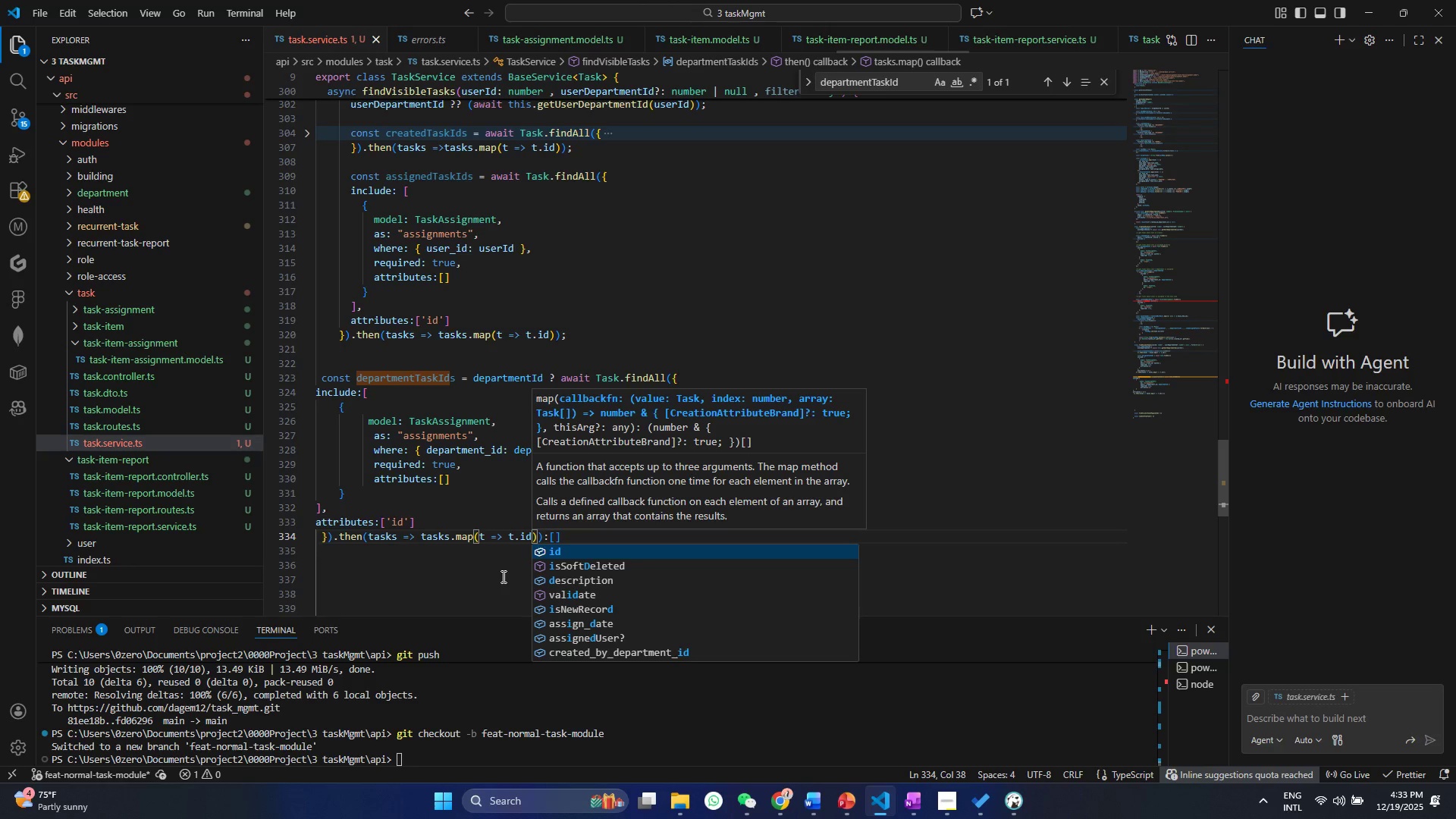 
 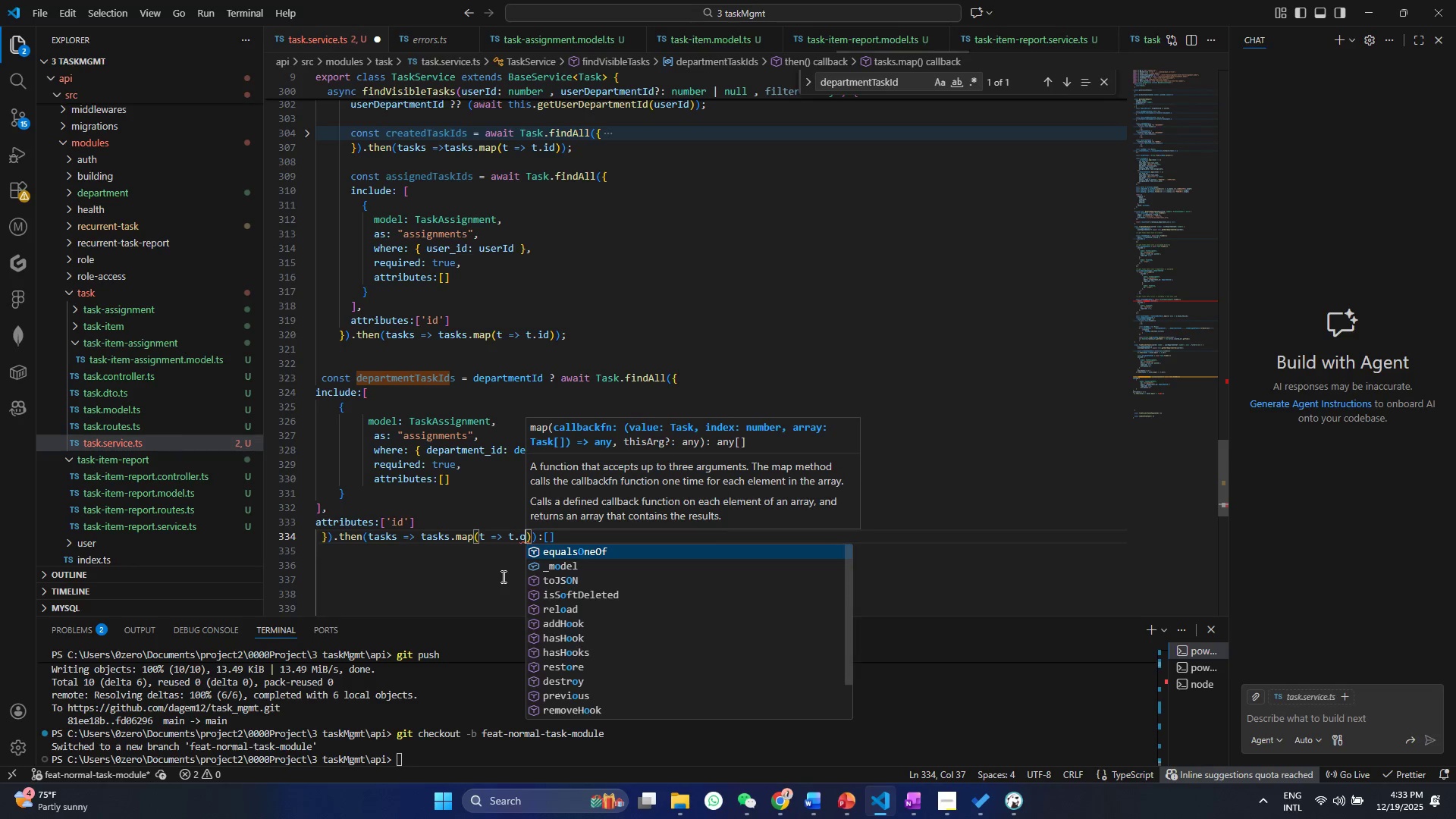 
key(Control+ControlLeft)
 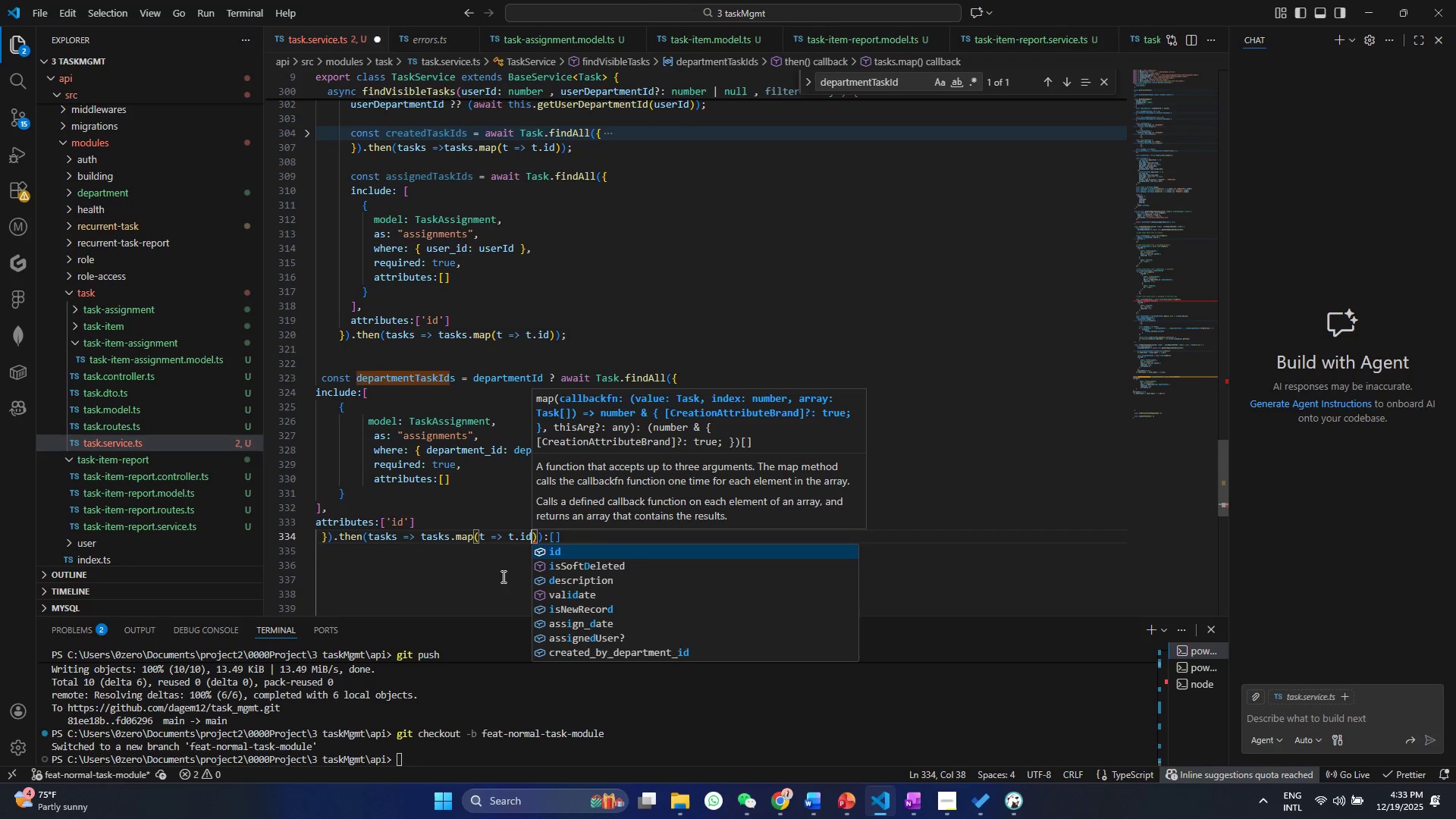 
key(Control+S)
 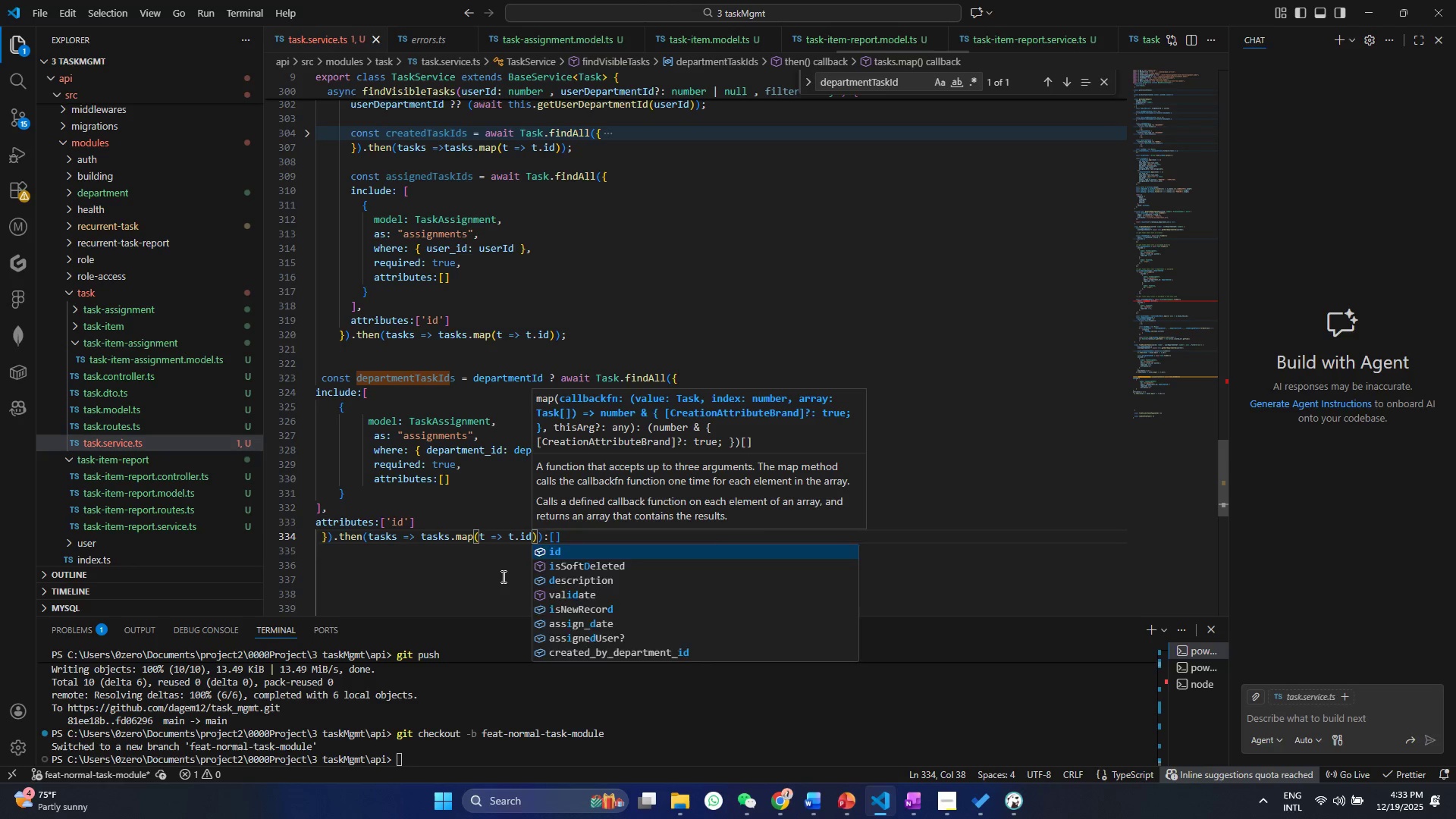 
key(Enter)
 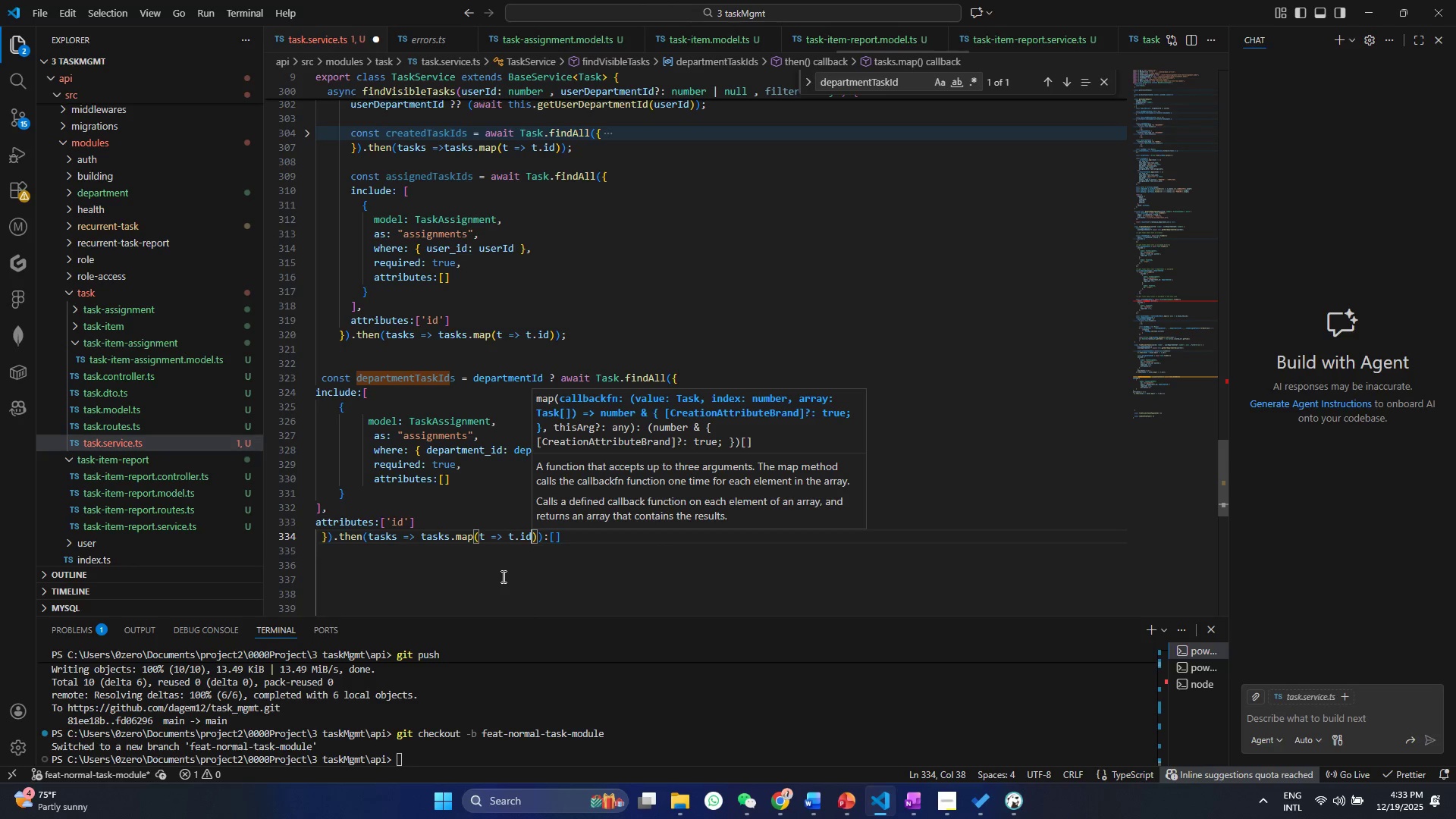 
key(Control+ControlLeft)
 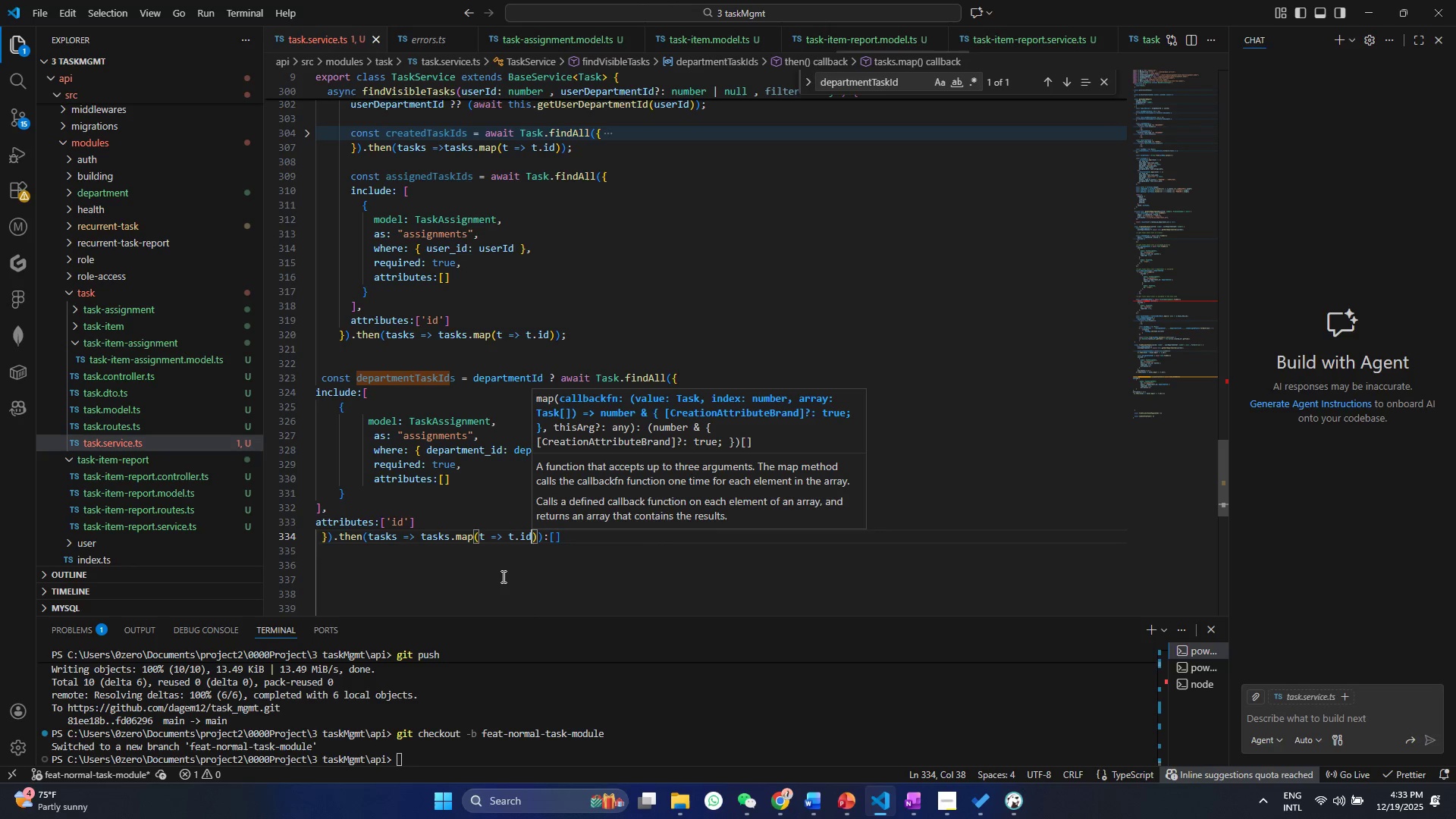 
key(Control+S)
 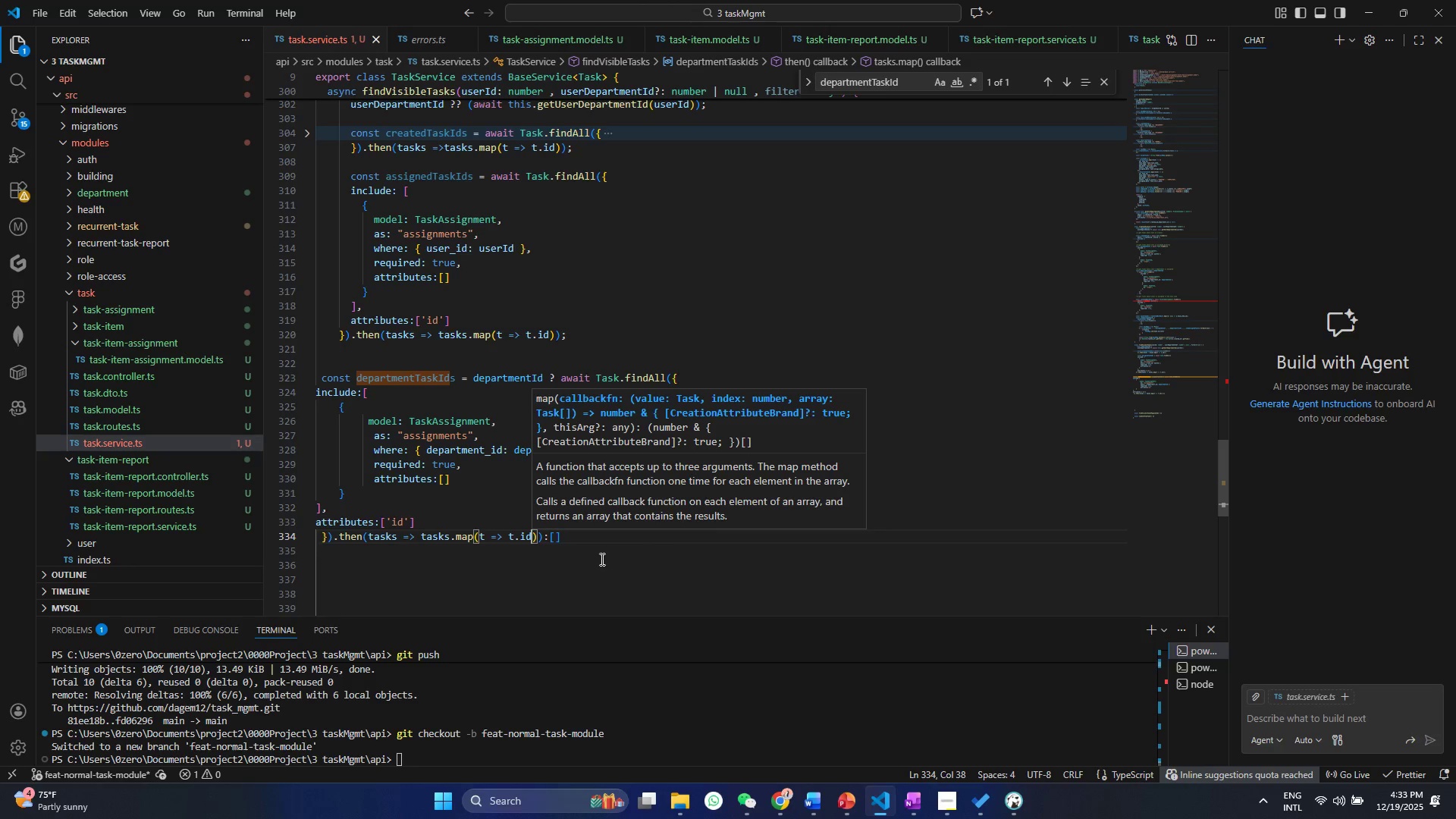 
left_click([584, 541])
 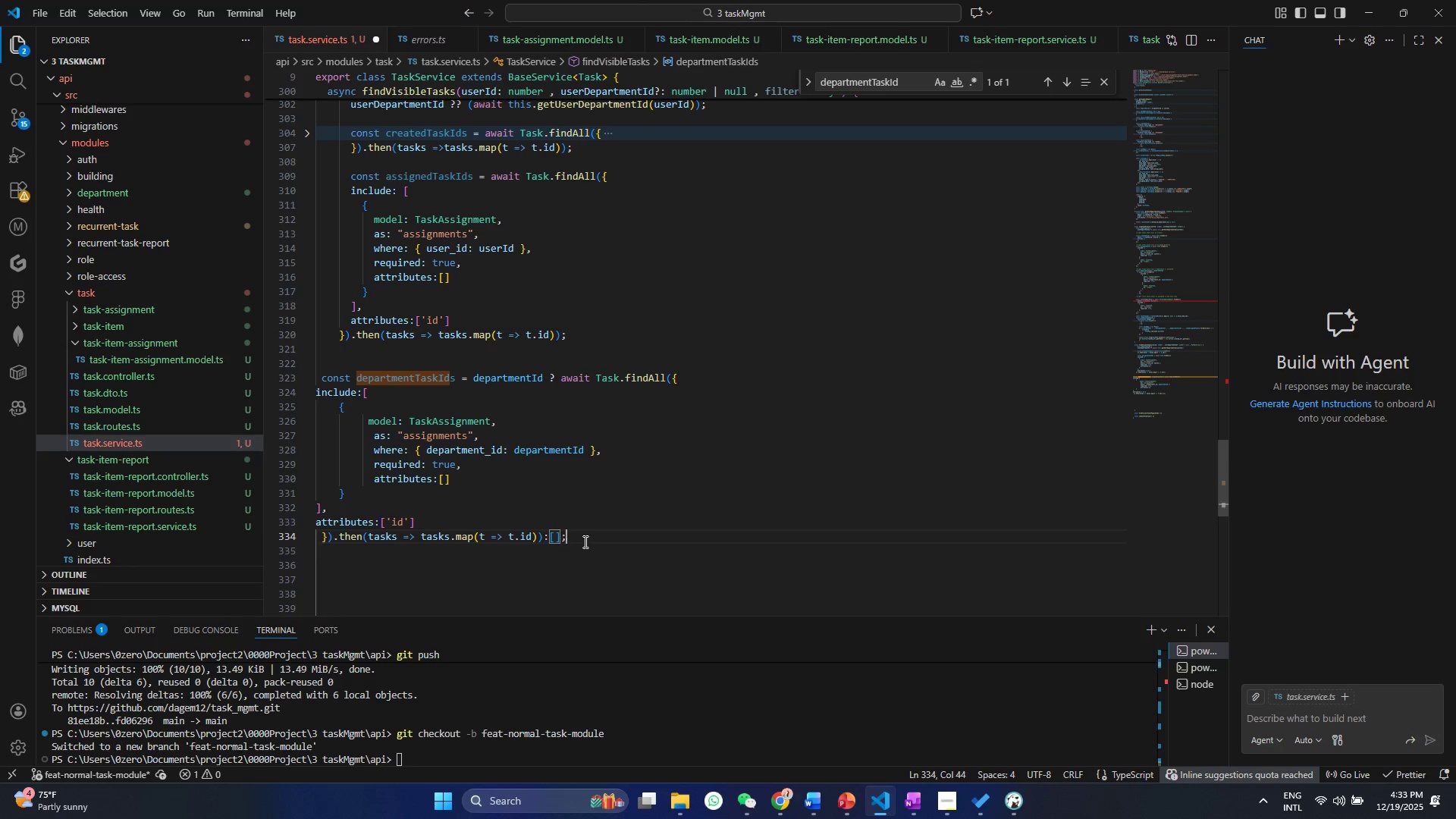 
key(Control+Semicolon)
 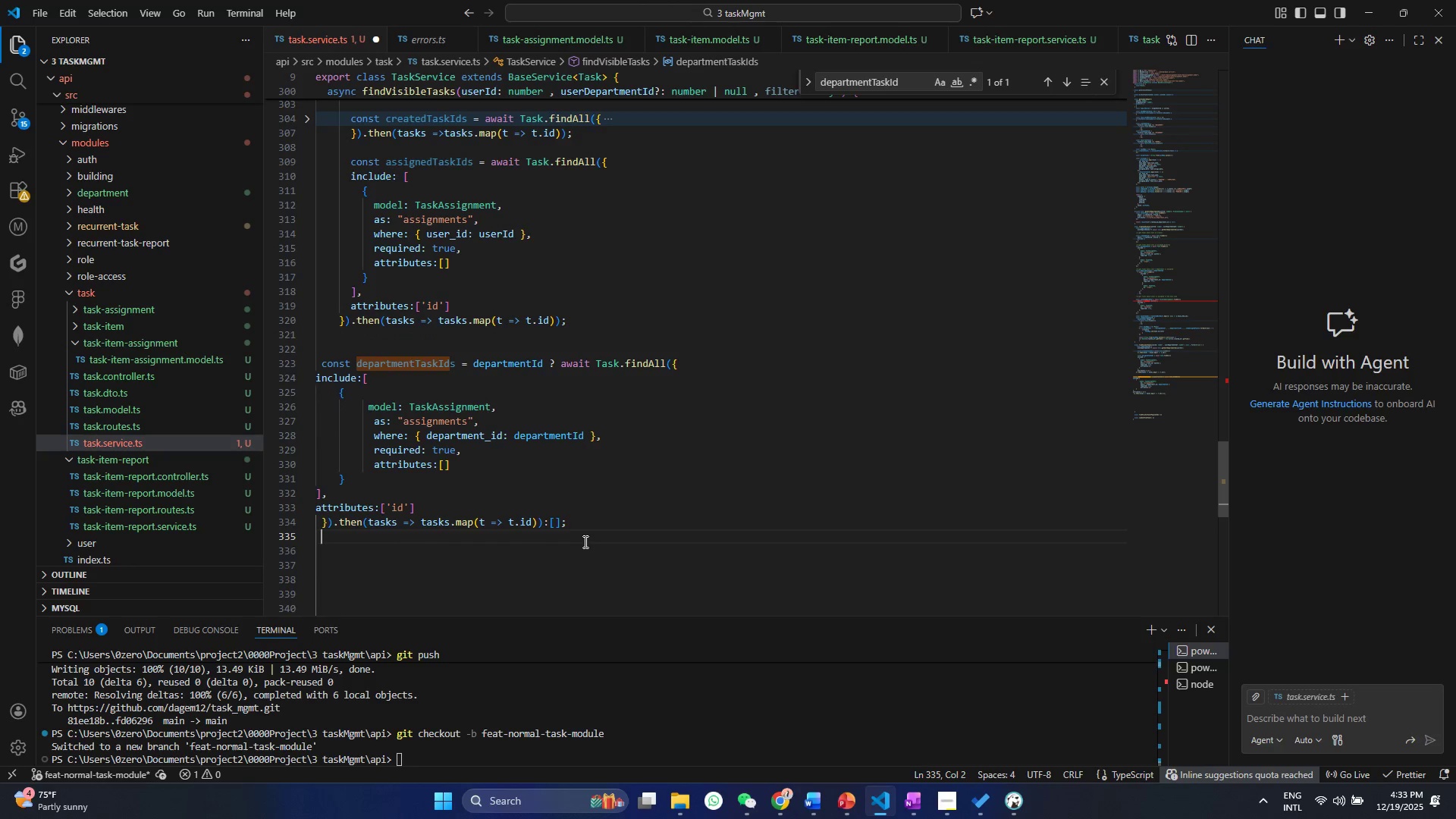 
key(Enter)
 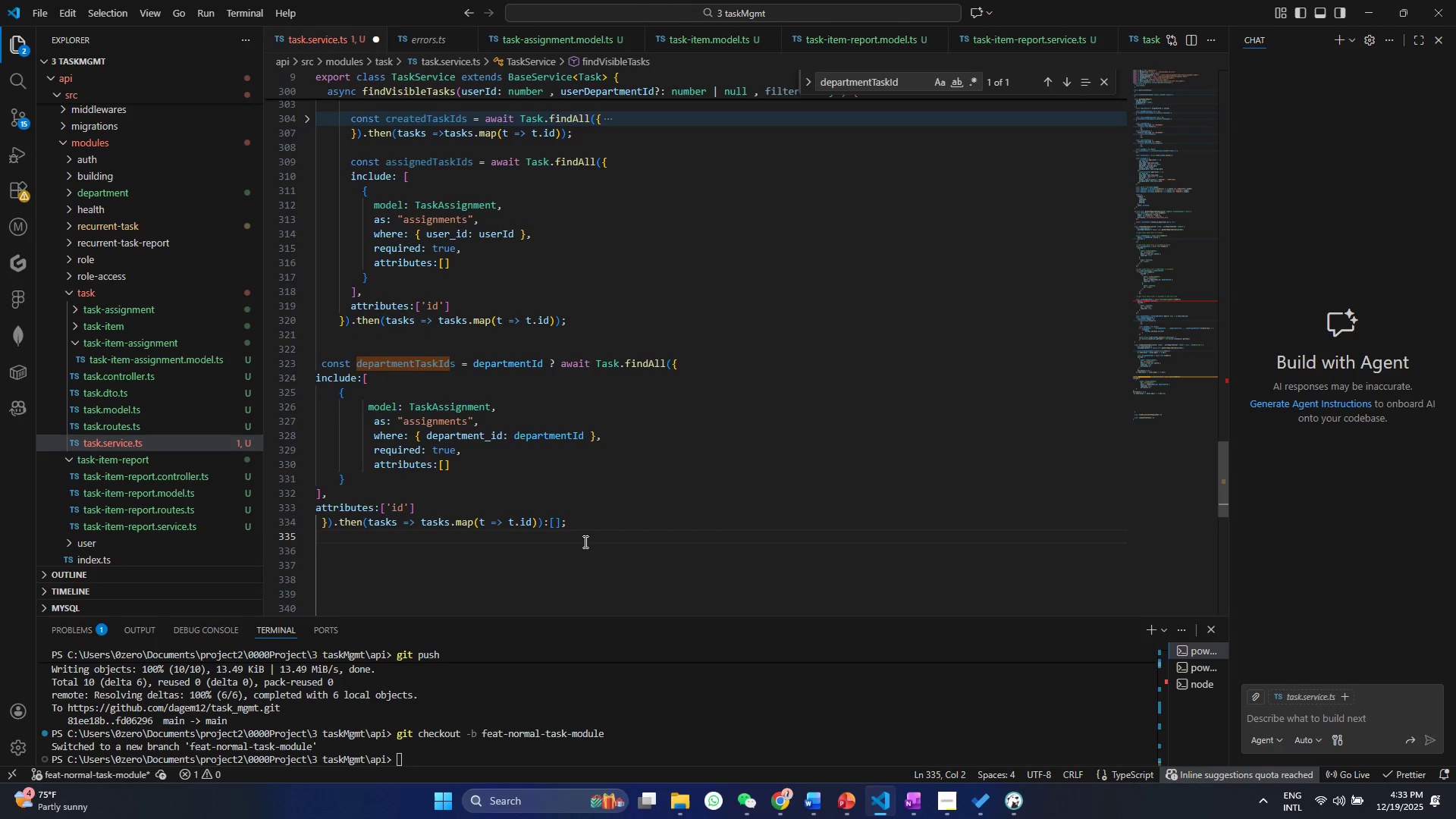 
key(Control+ControlLeft)
 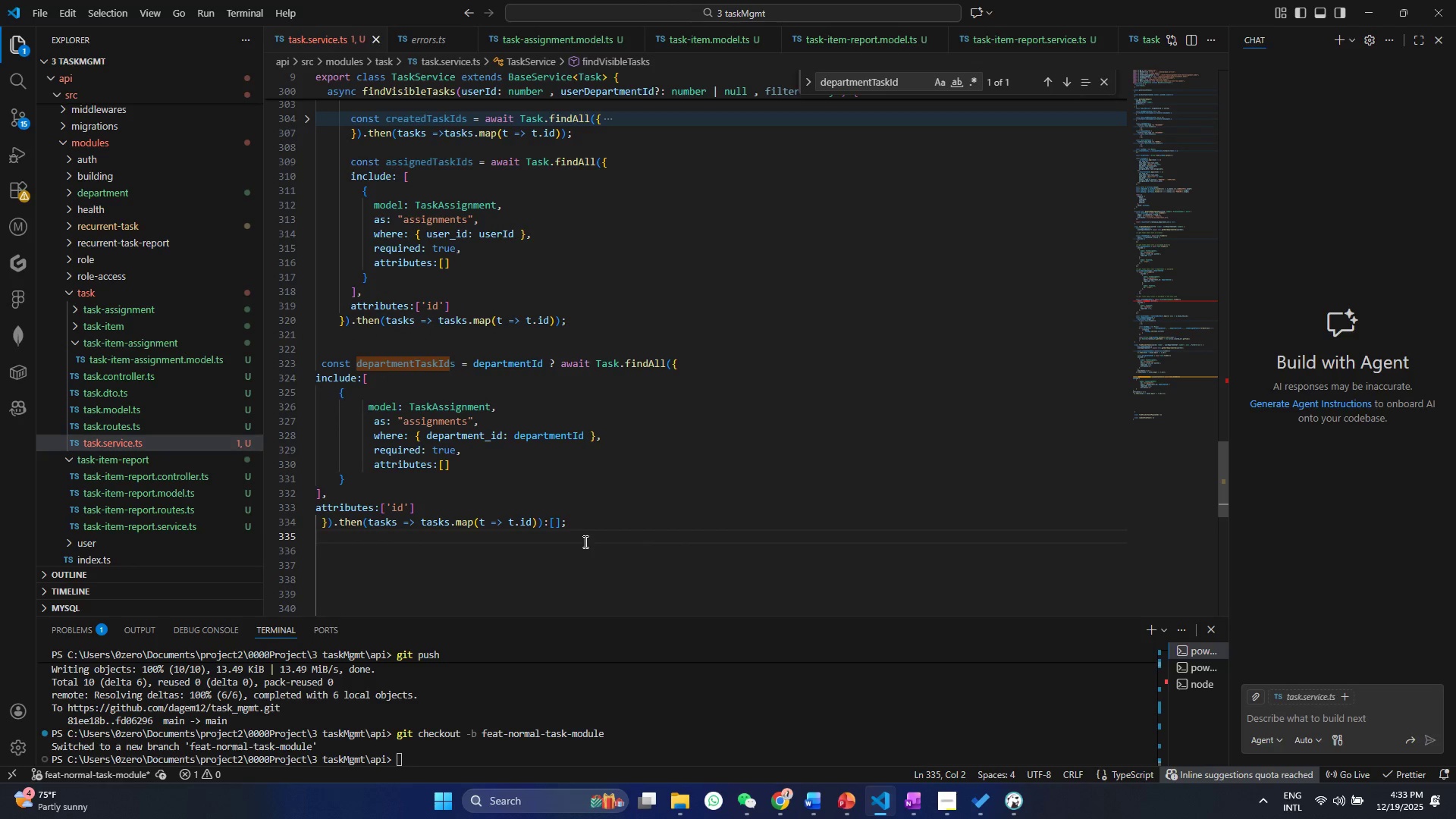 
key(Control+S)
 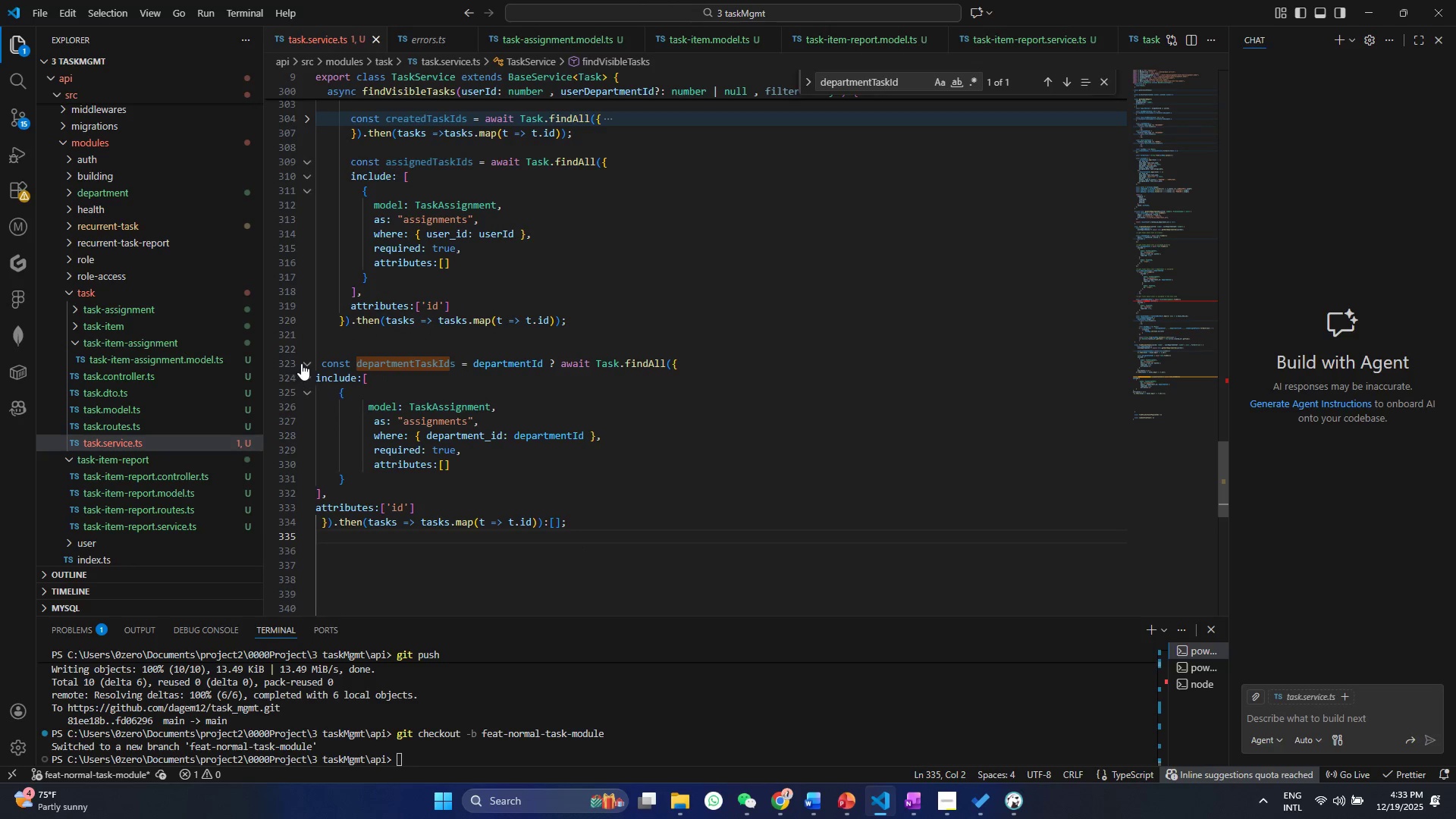 
left_click([301, 363])
 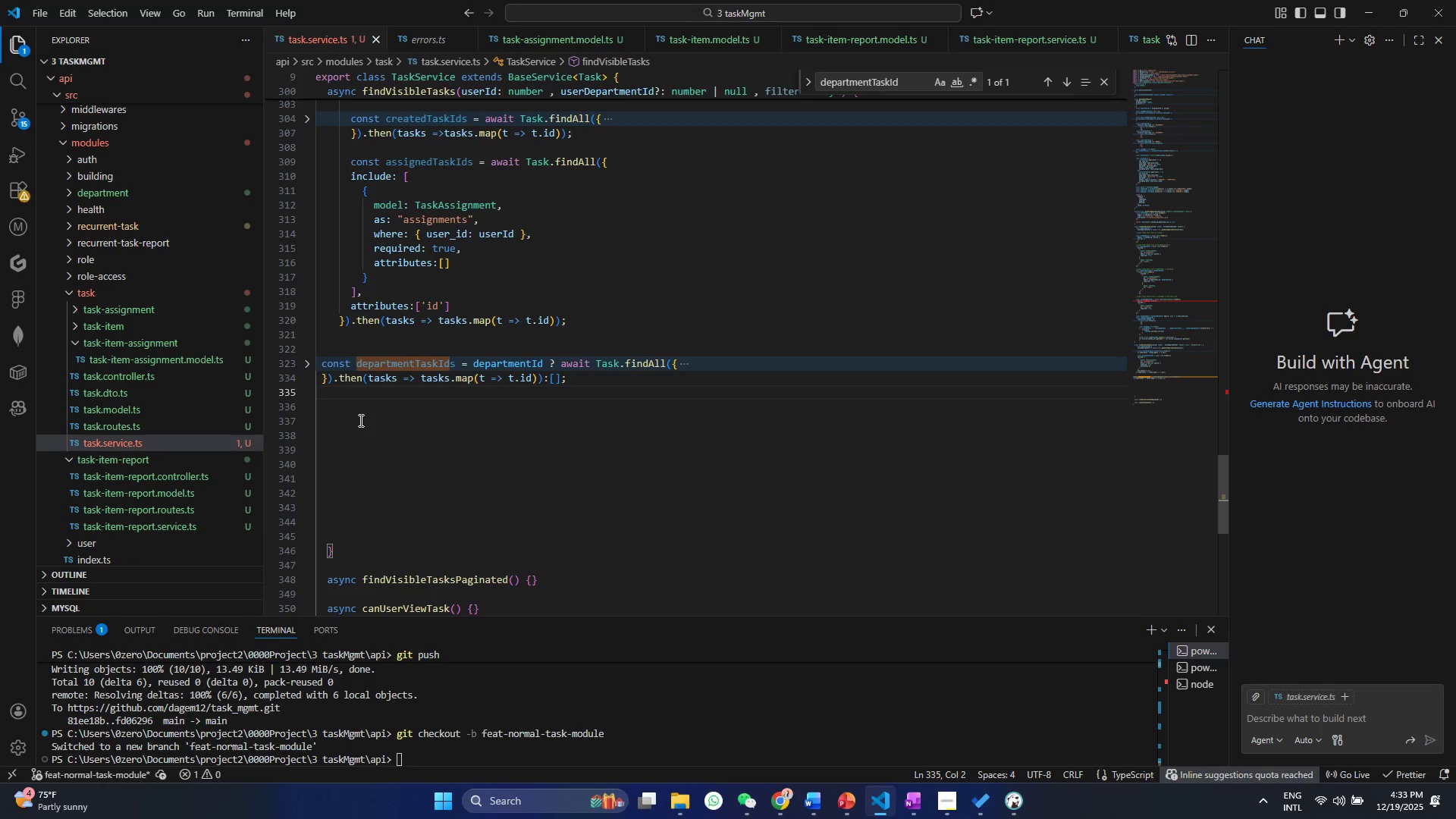 
key(Enter)
 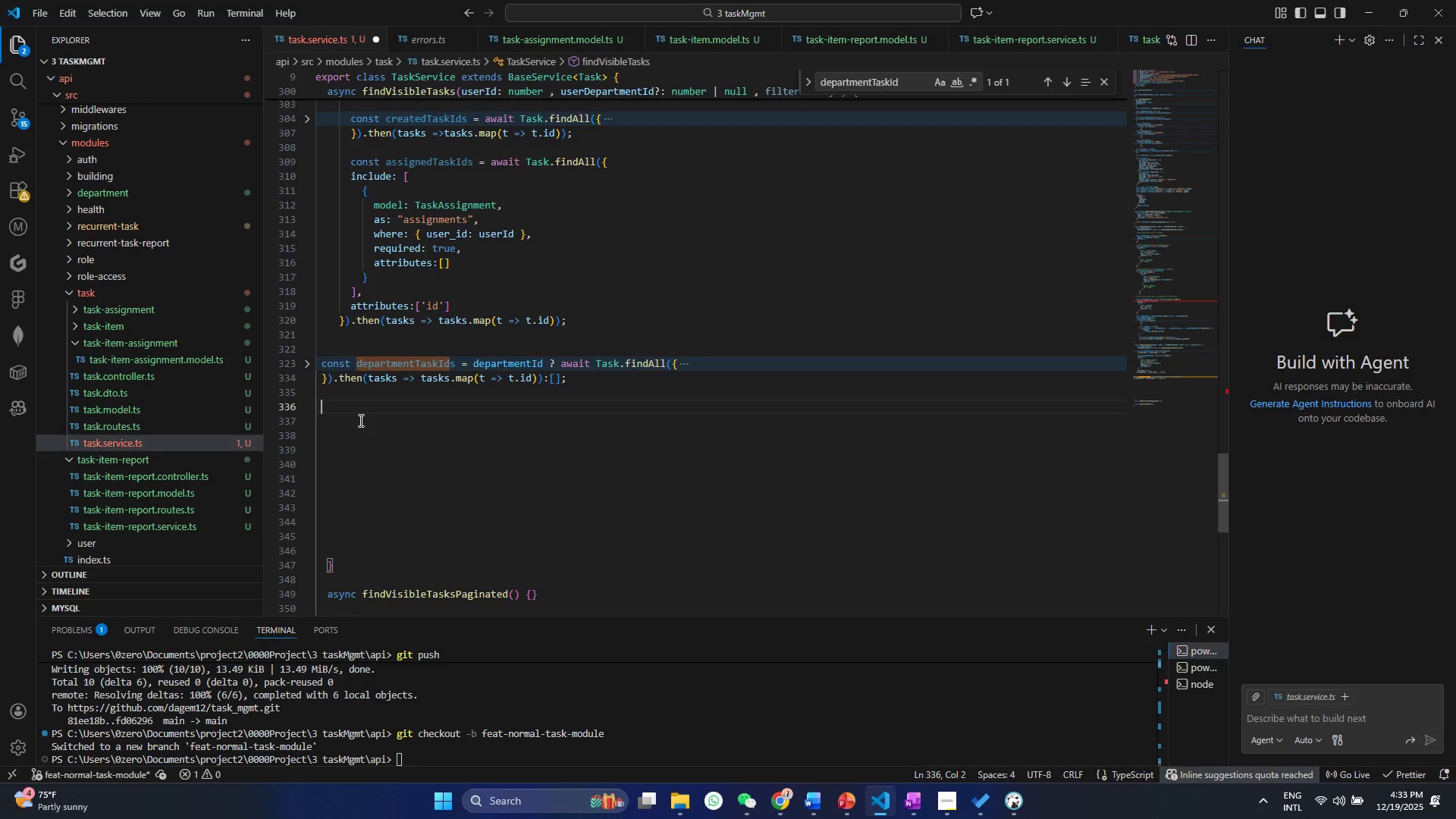 
type(const)
 